 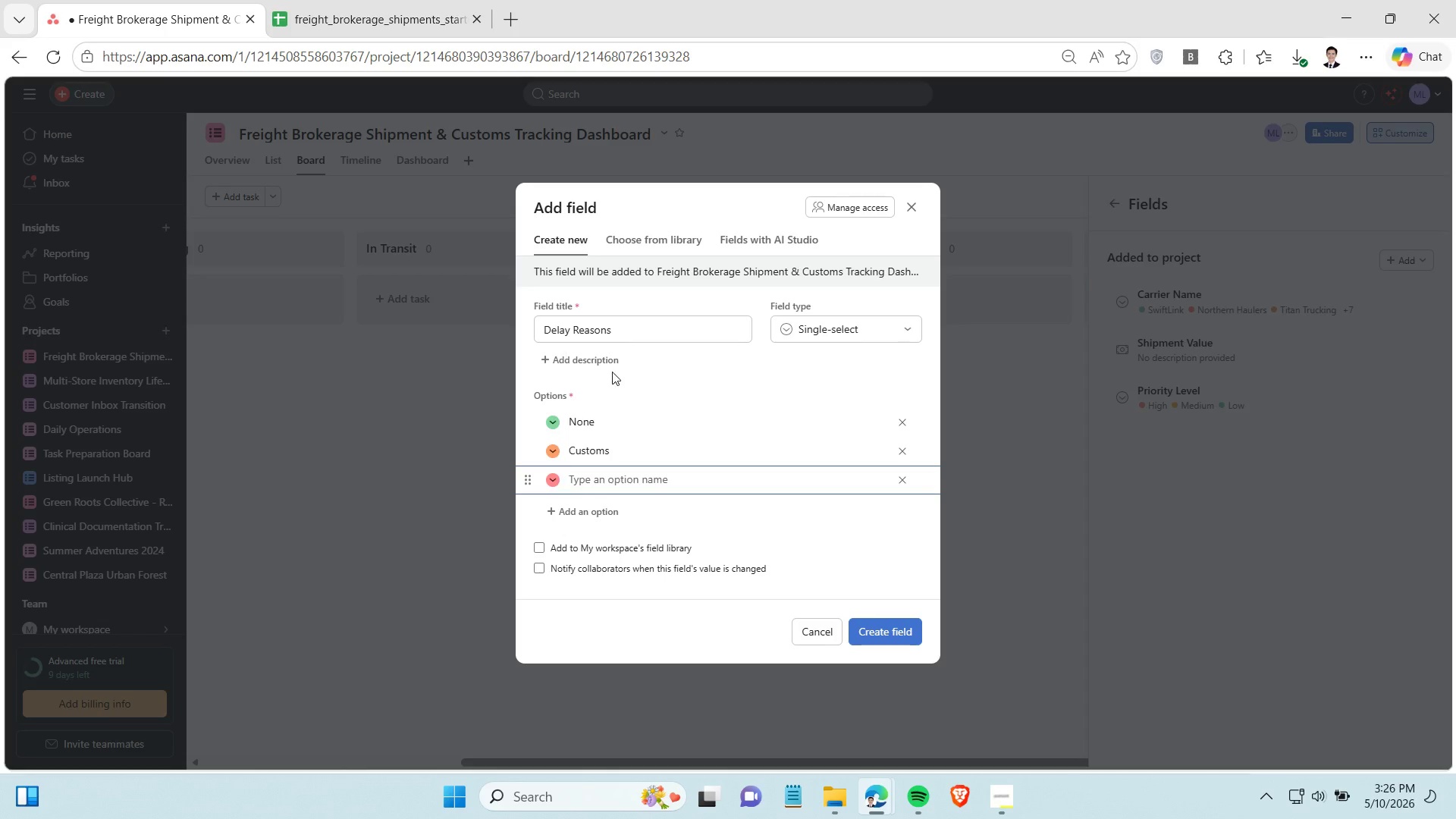 
type(Wether)
key(Backspace)
key(Backspace)
key(Backspace)
key(Backspace)
key(Backspace)
type(eather)
 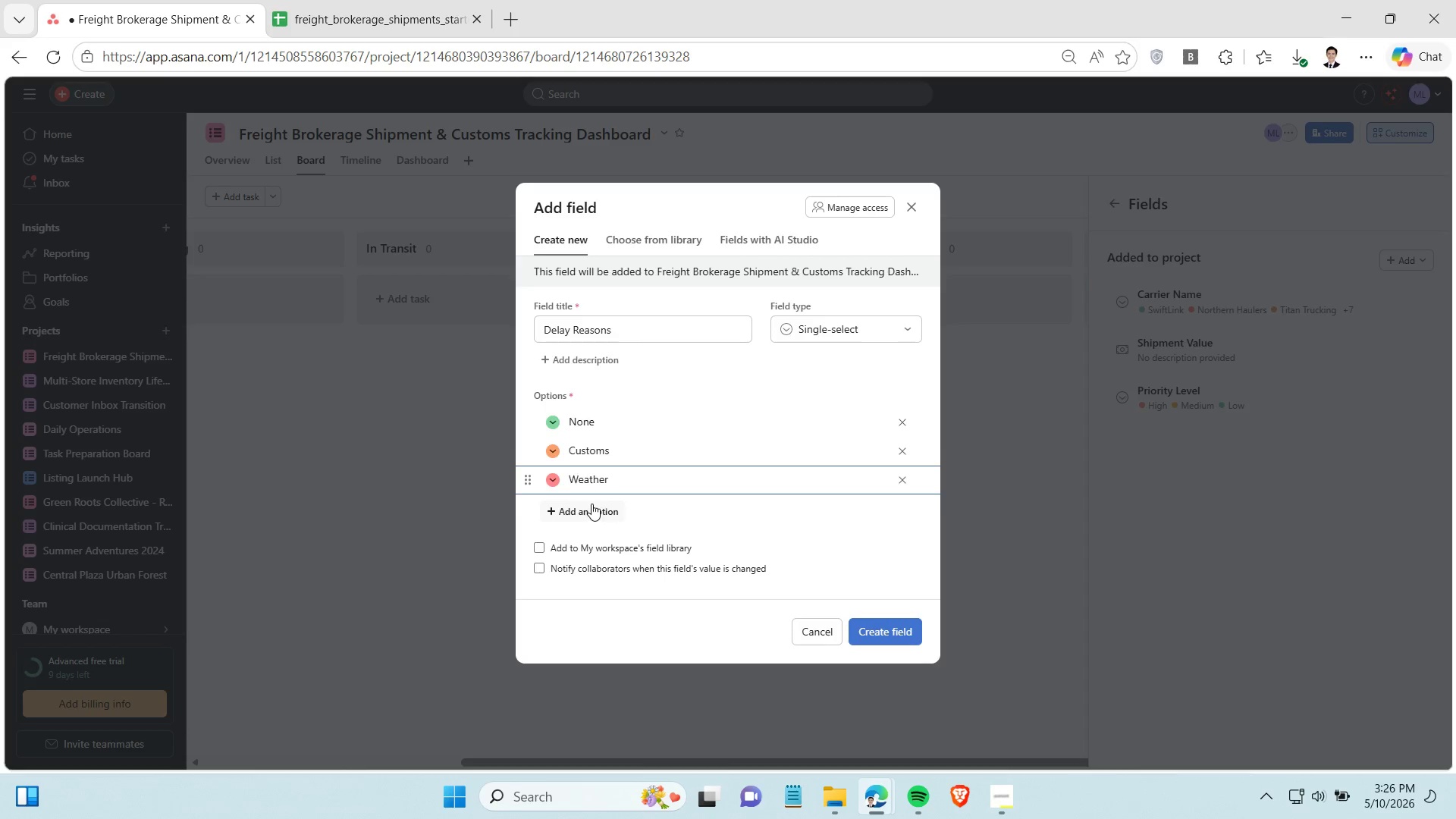 
key(Enter)
 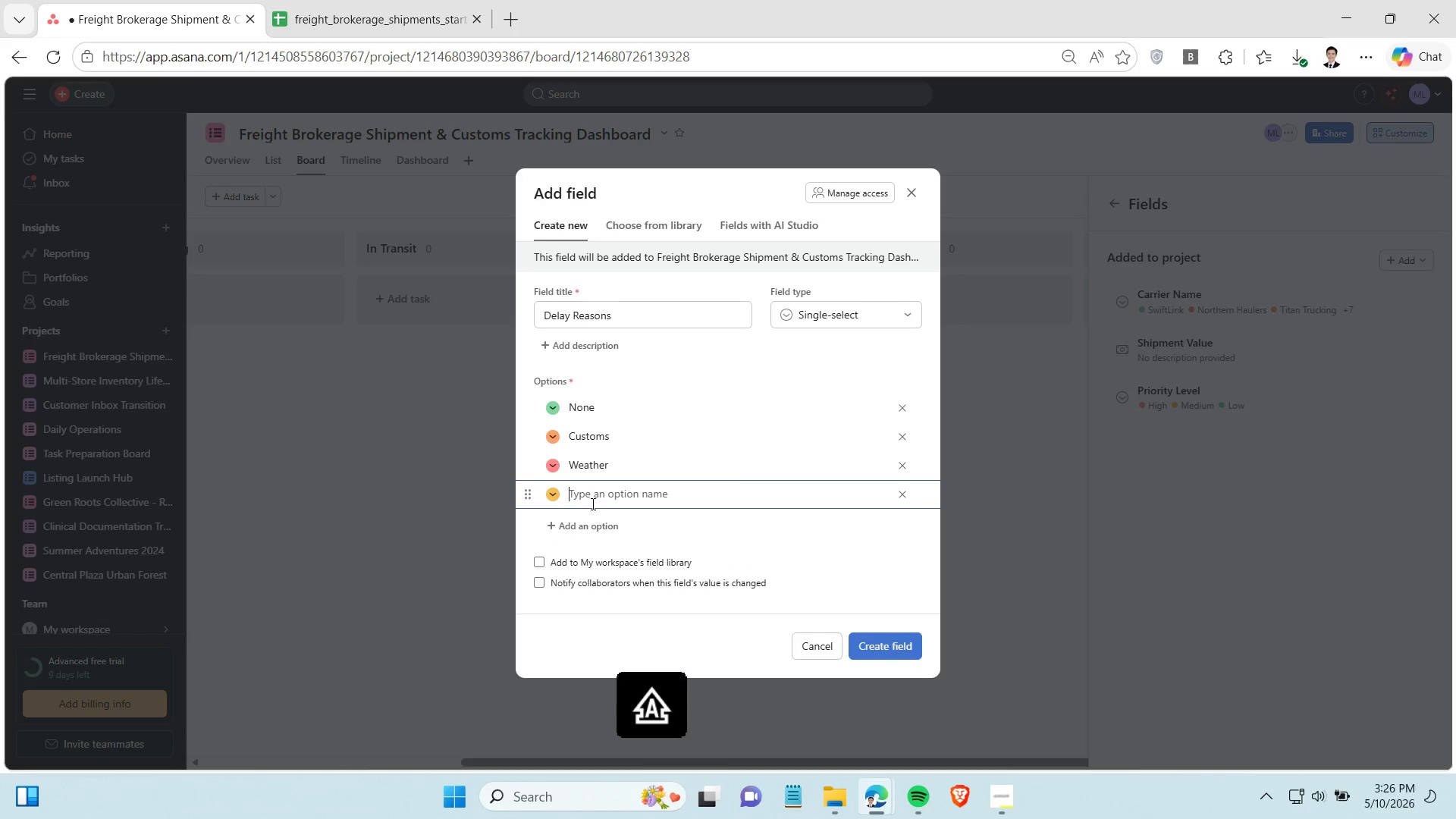 
type(Mechanical)
 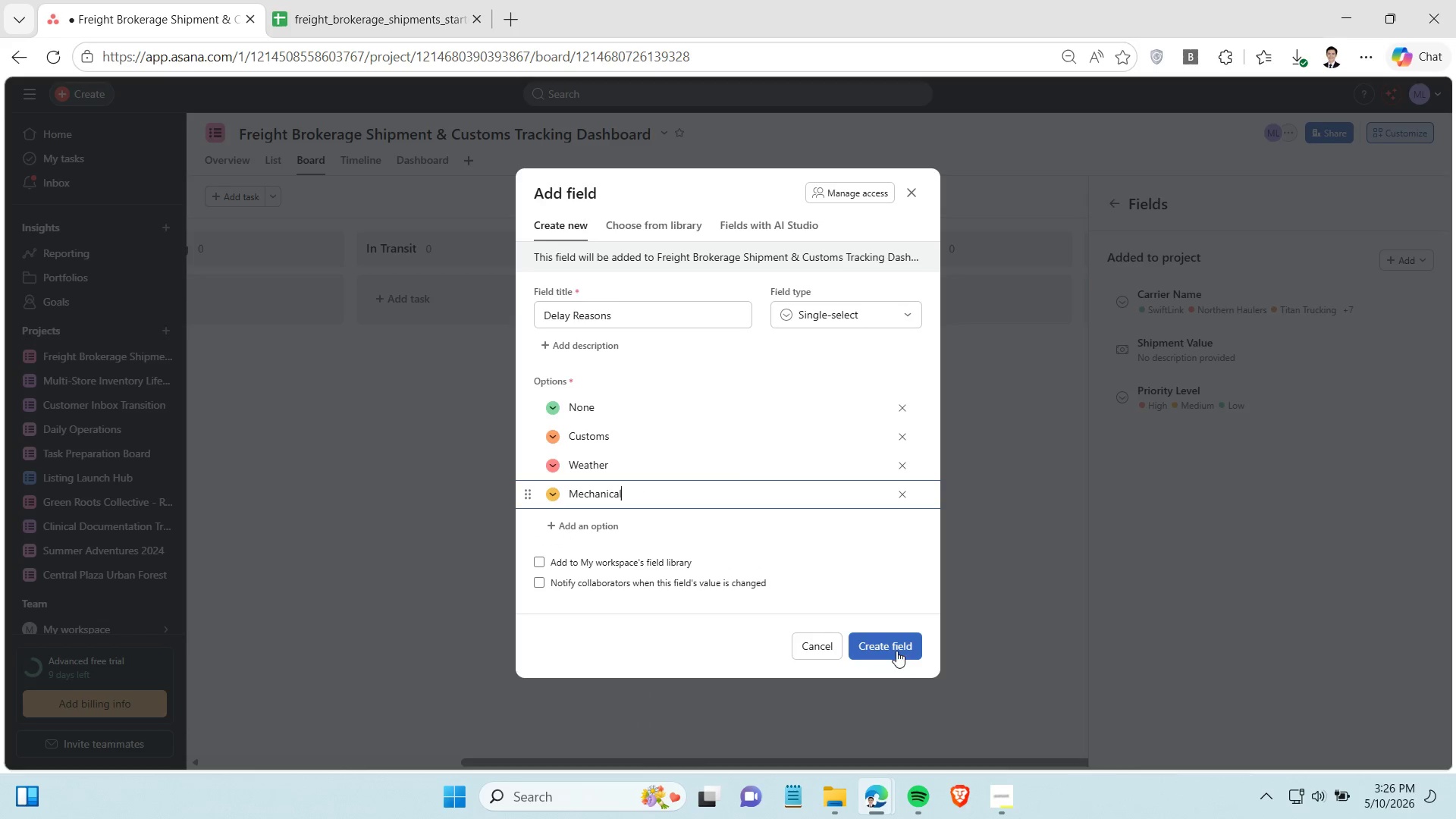 
left_click([895, 644])
 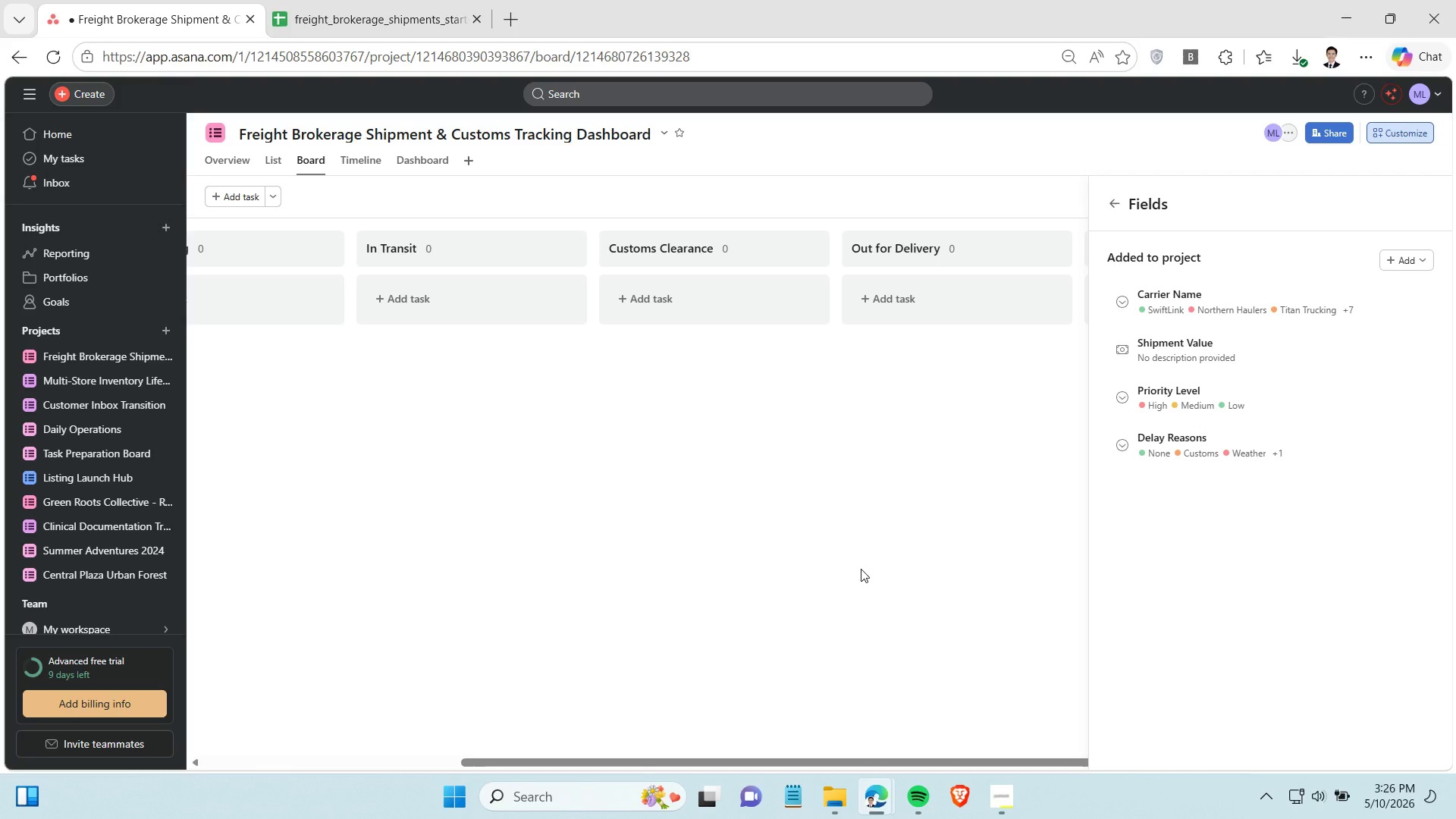 
wait(19.5)
 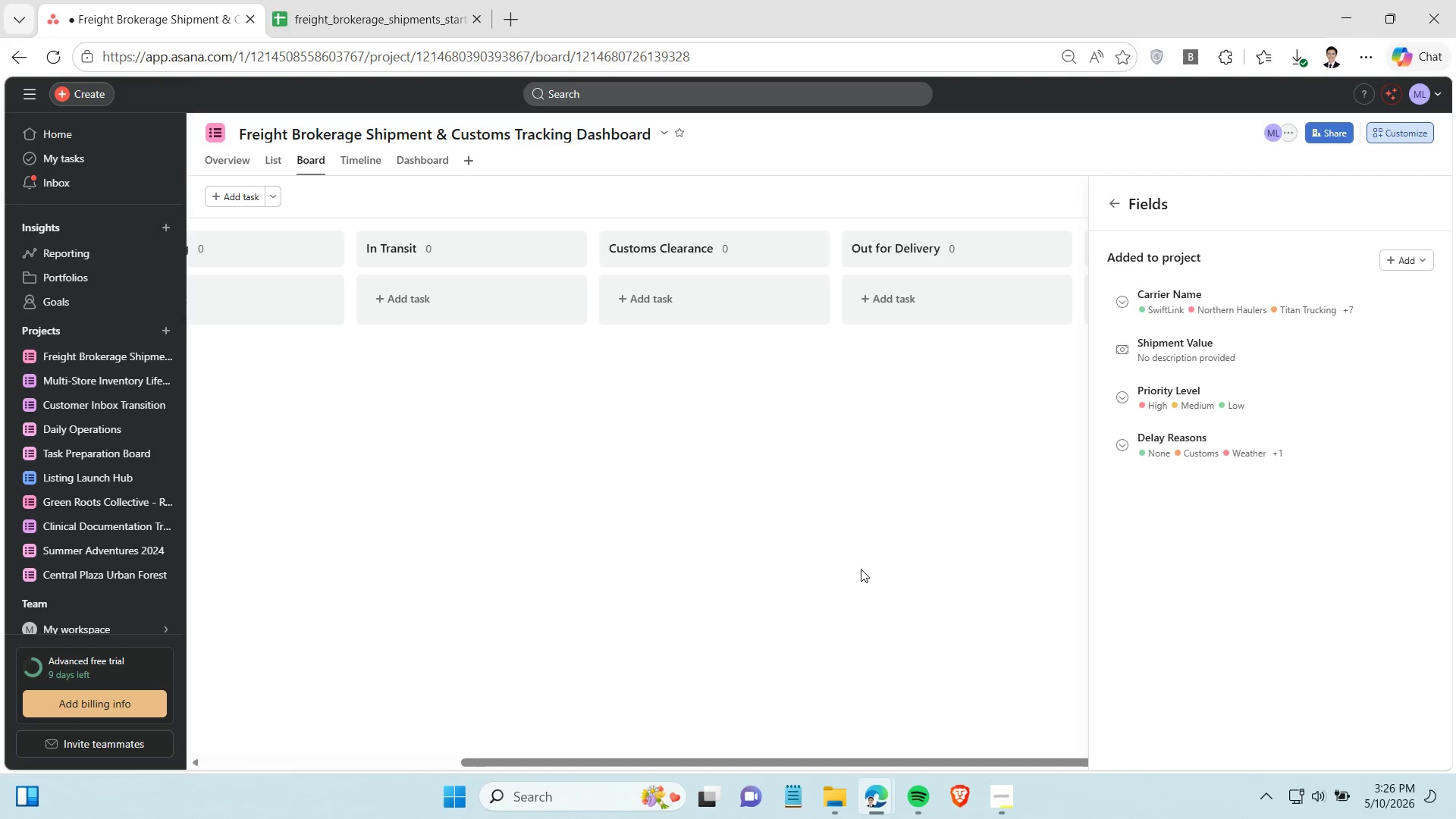 
left_click([809, 512])
 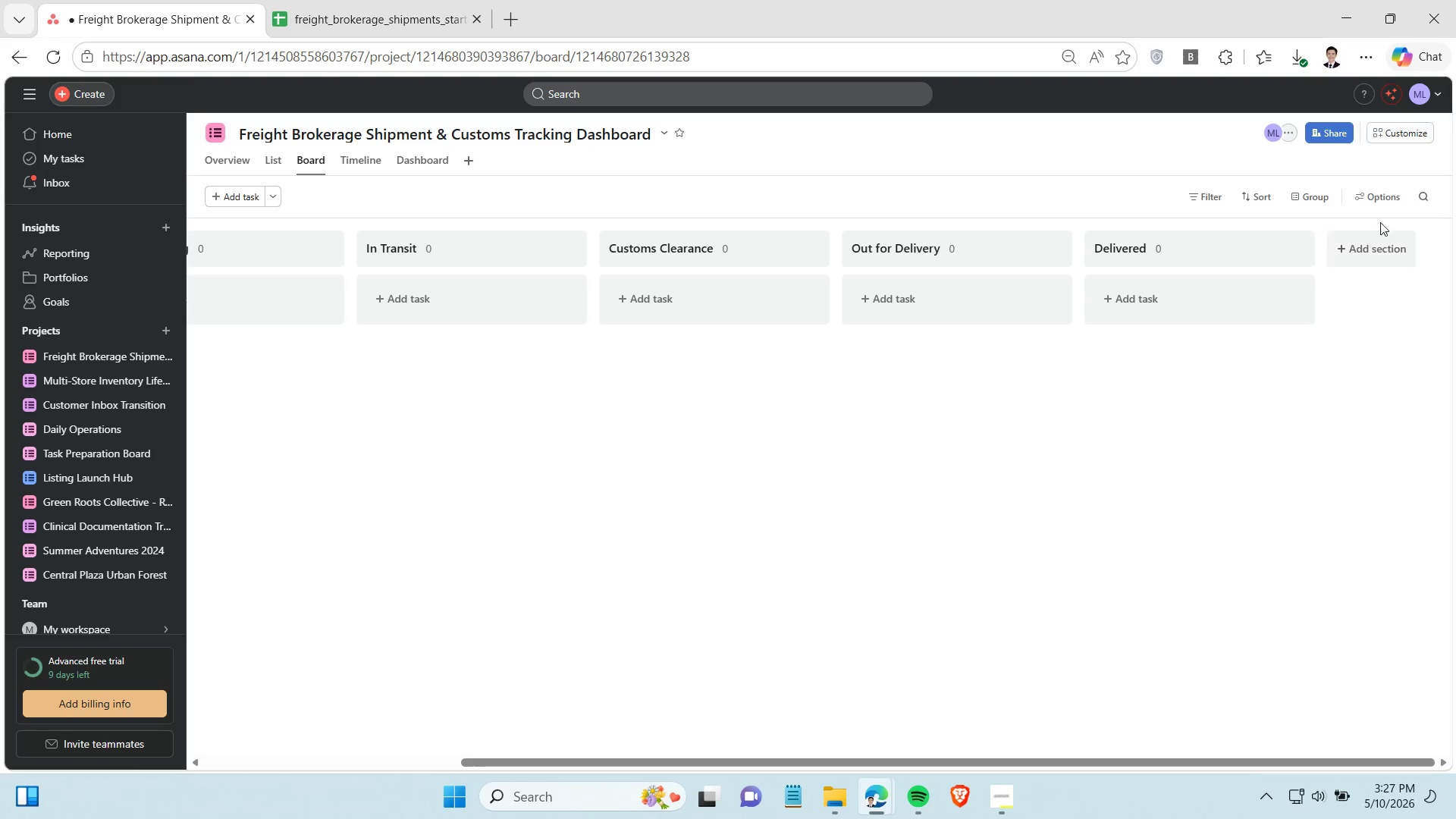 
left_click([1396, 128])
 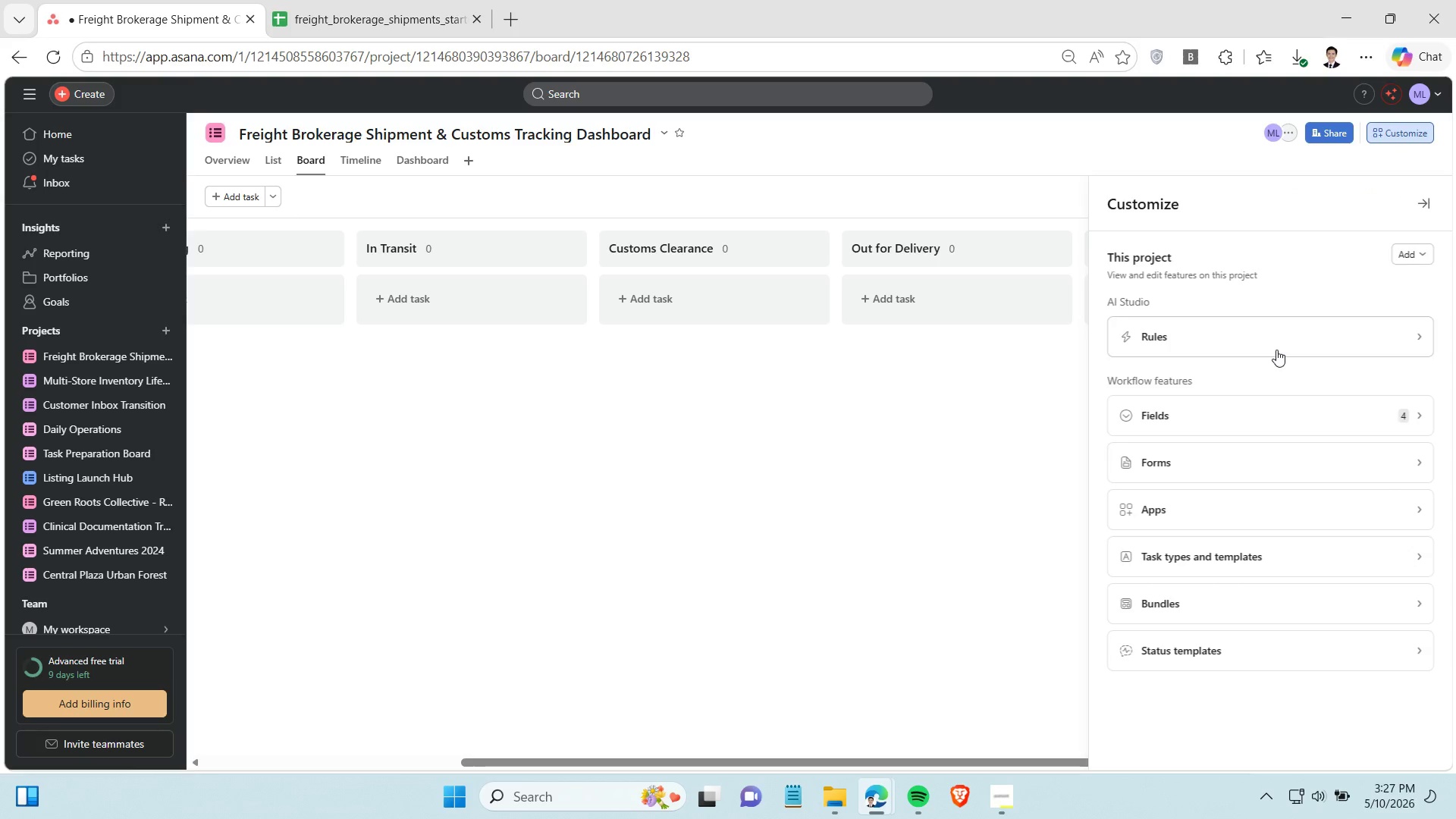 
double_click([1284, 422])
 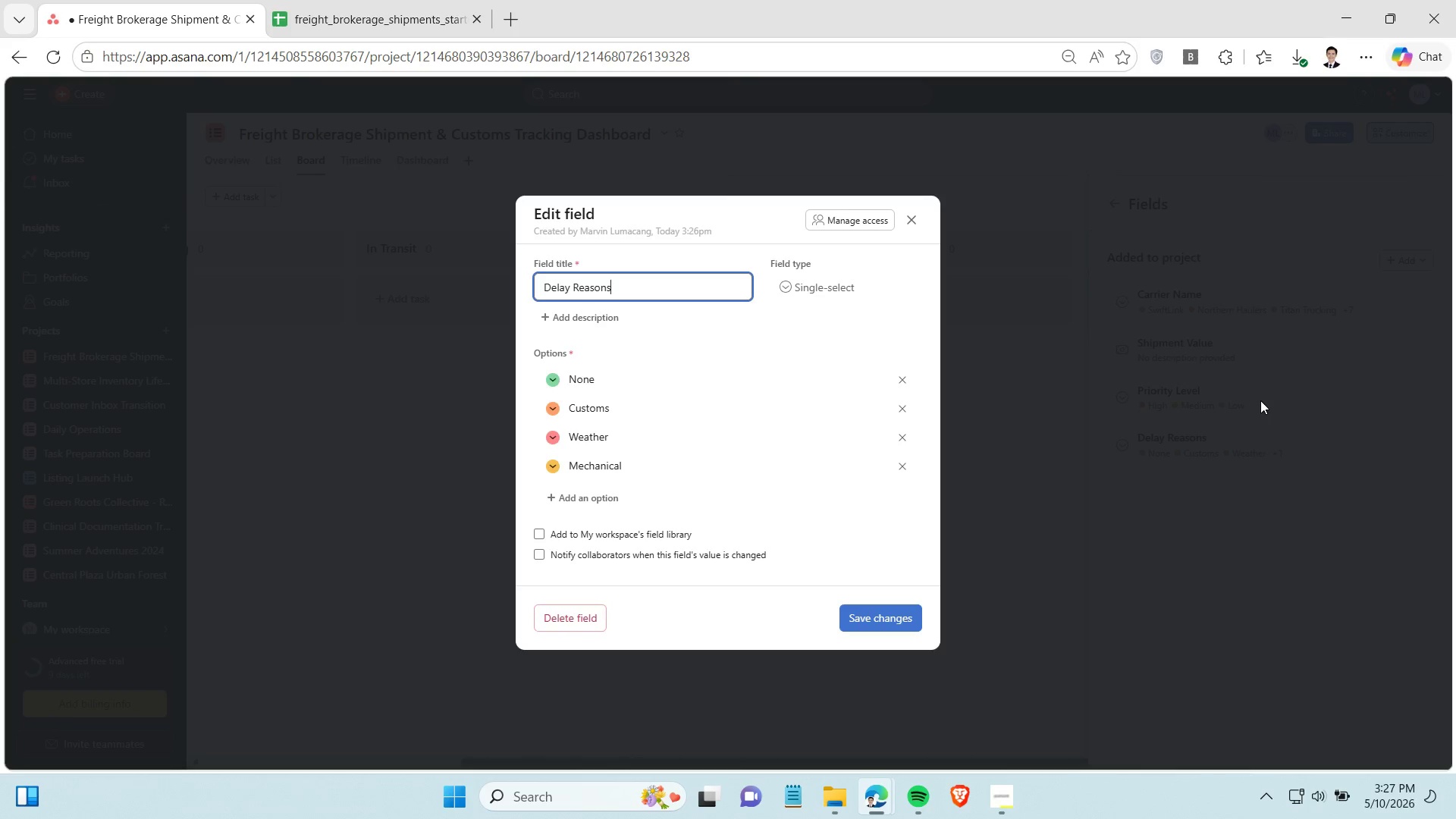 
wait(10.78)
 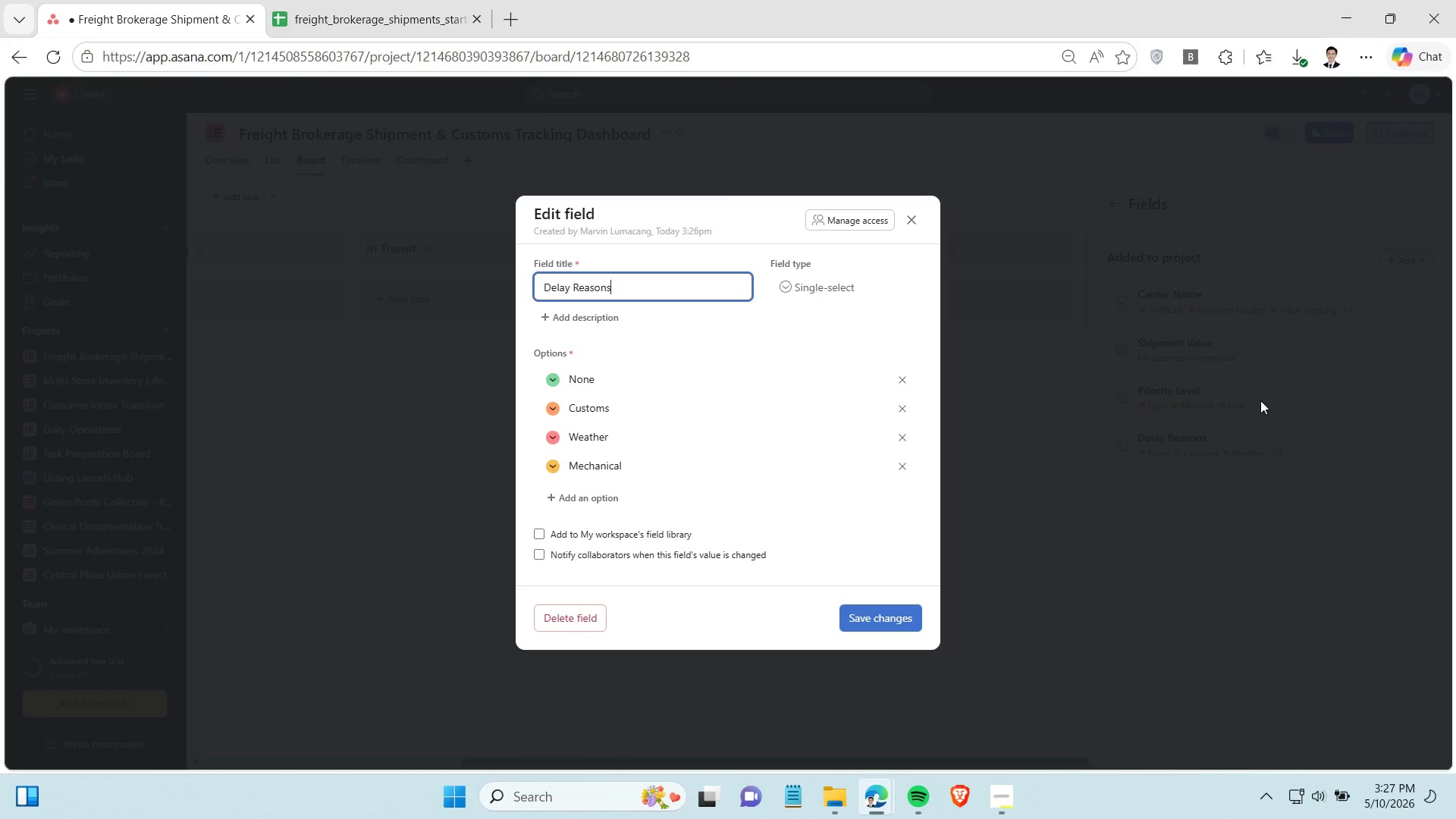 
left_click([554, 381])
 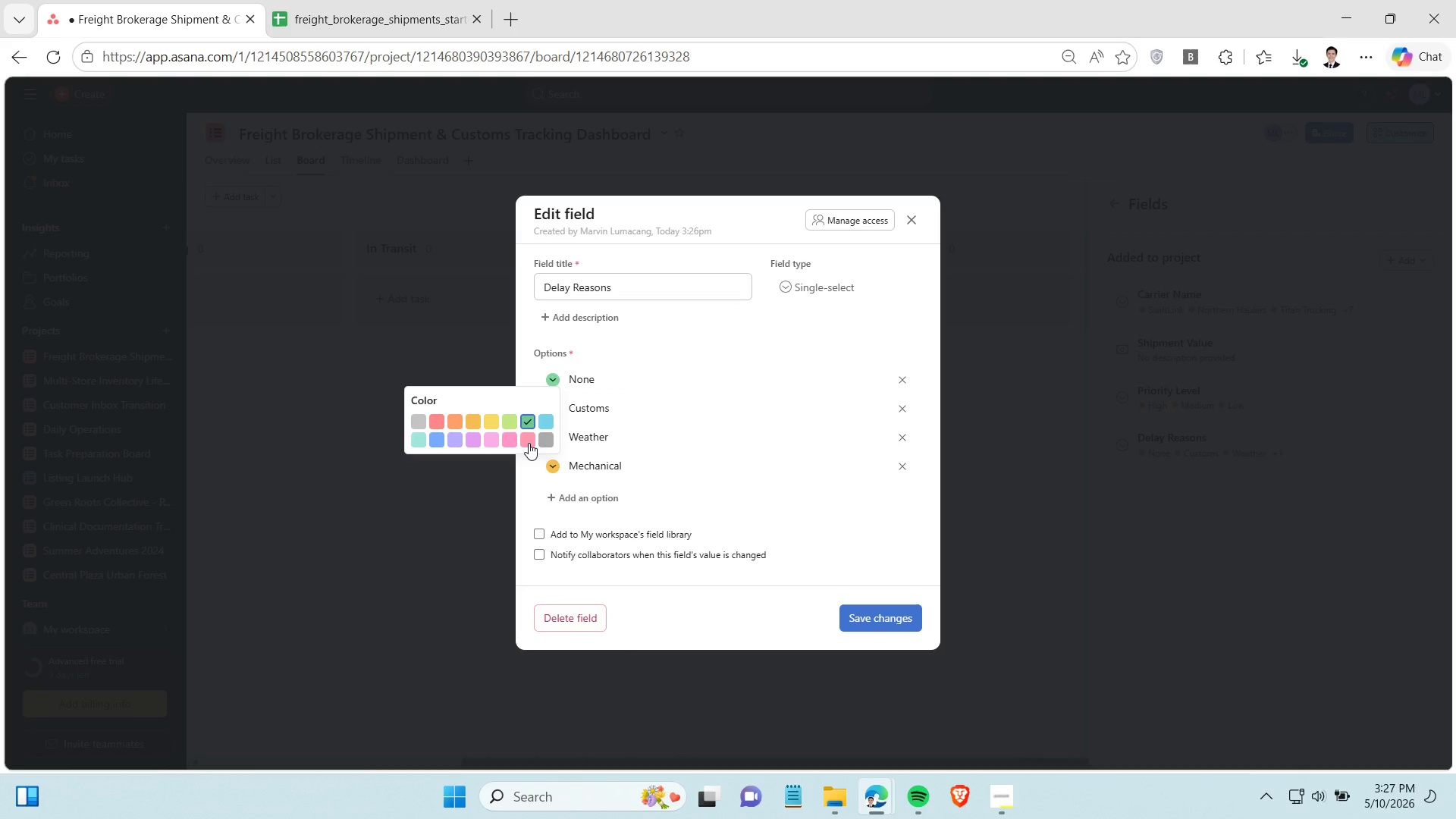 
left_click([529, 443])
 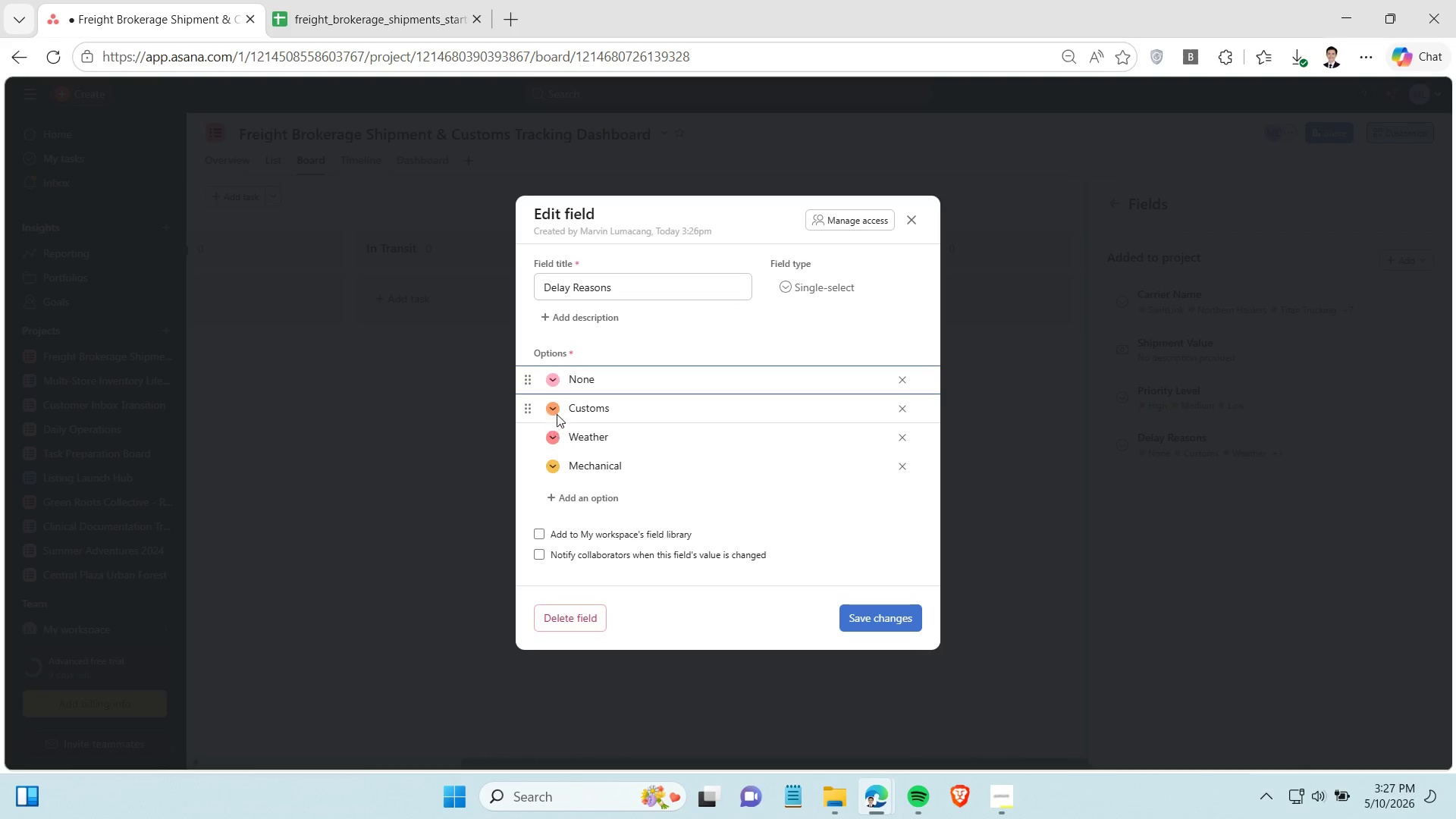 
left_click([558, 412])
 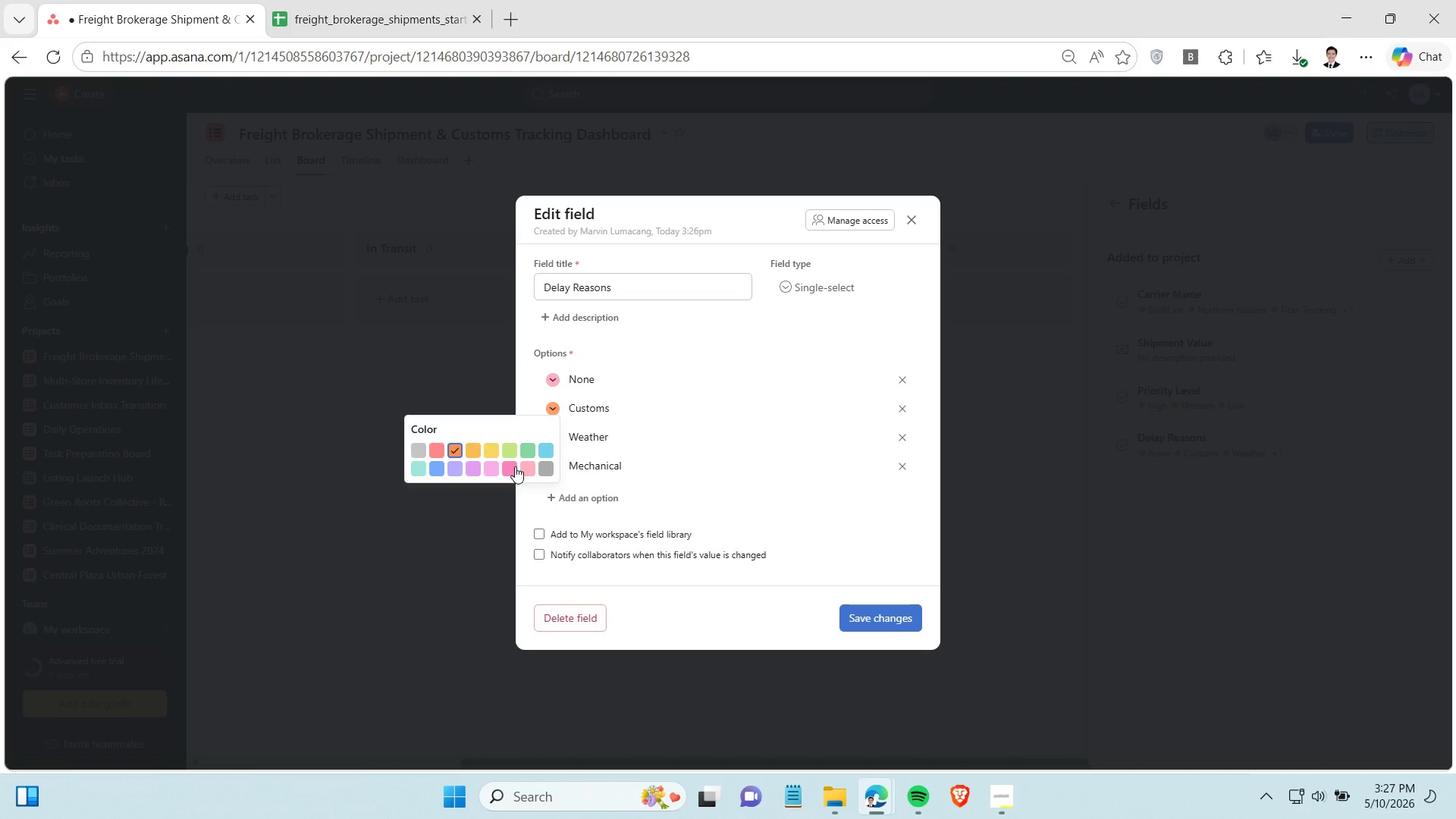 
left_click([515, 466])
 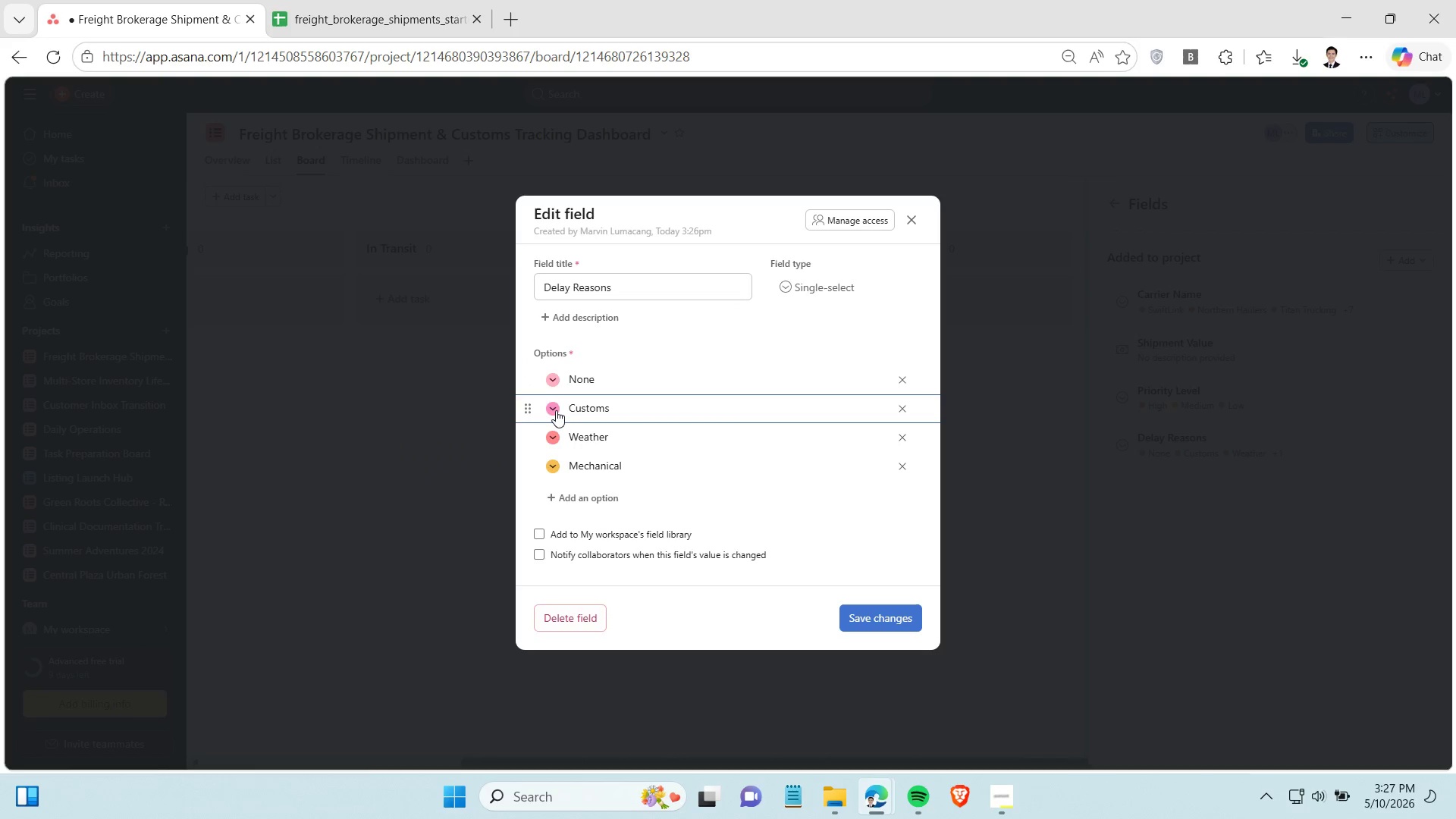 
left_click([556, 410])
 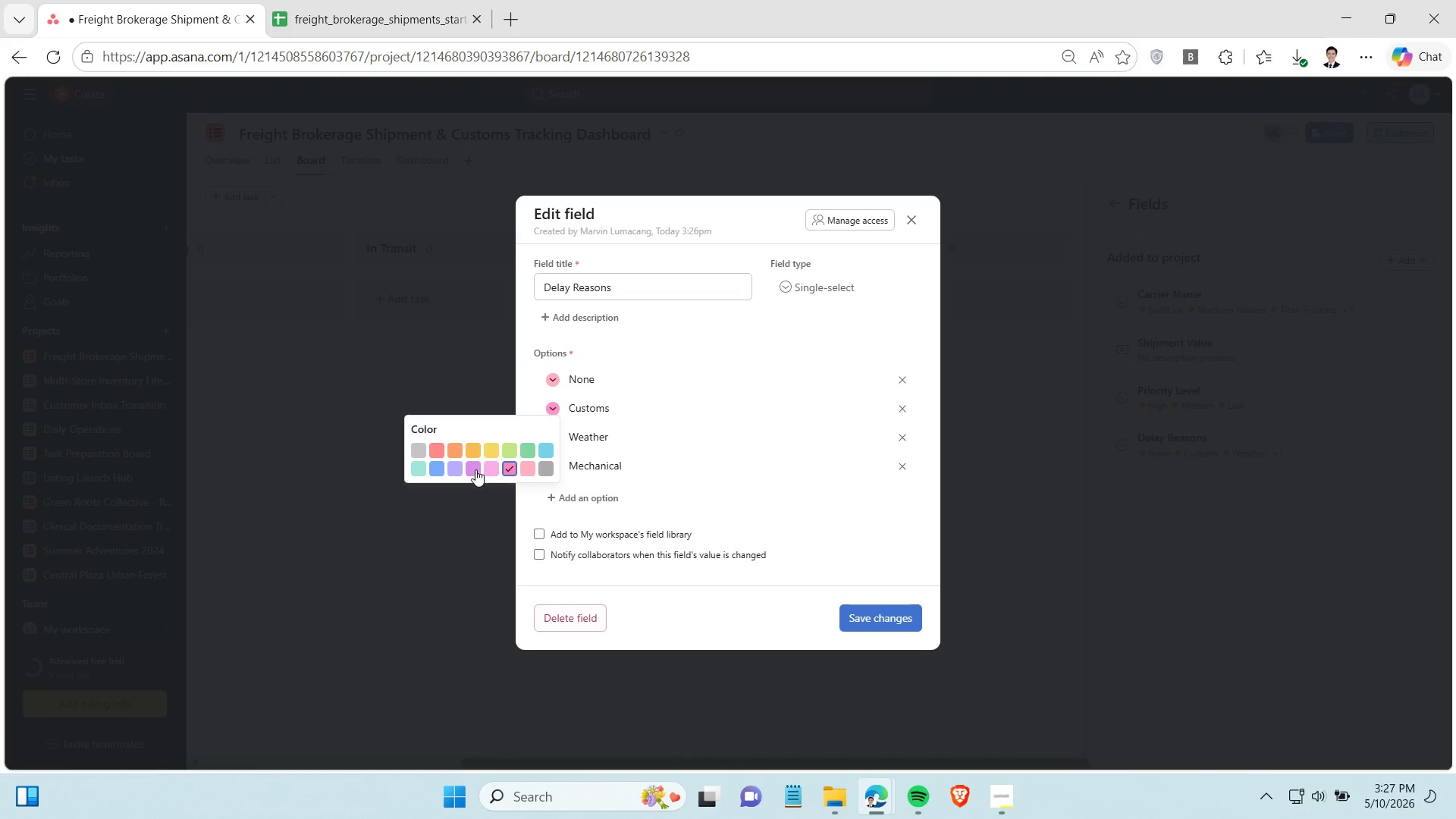 
left_click([475, 469])
 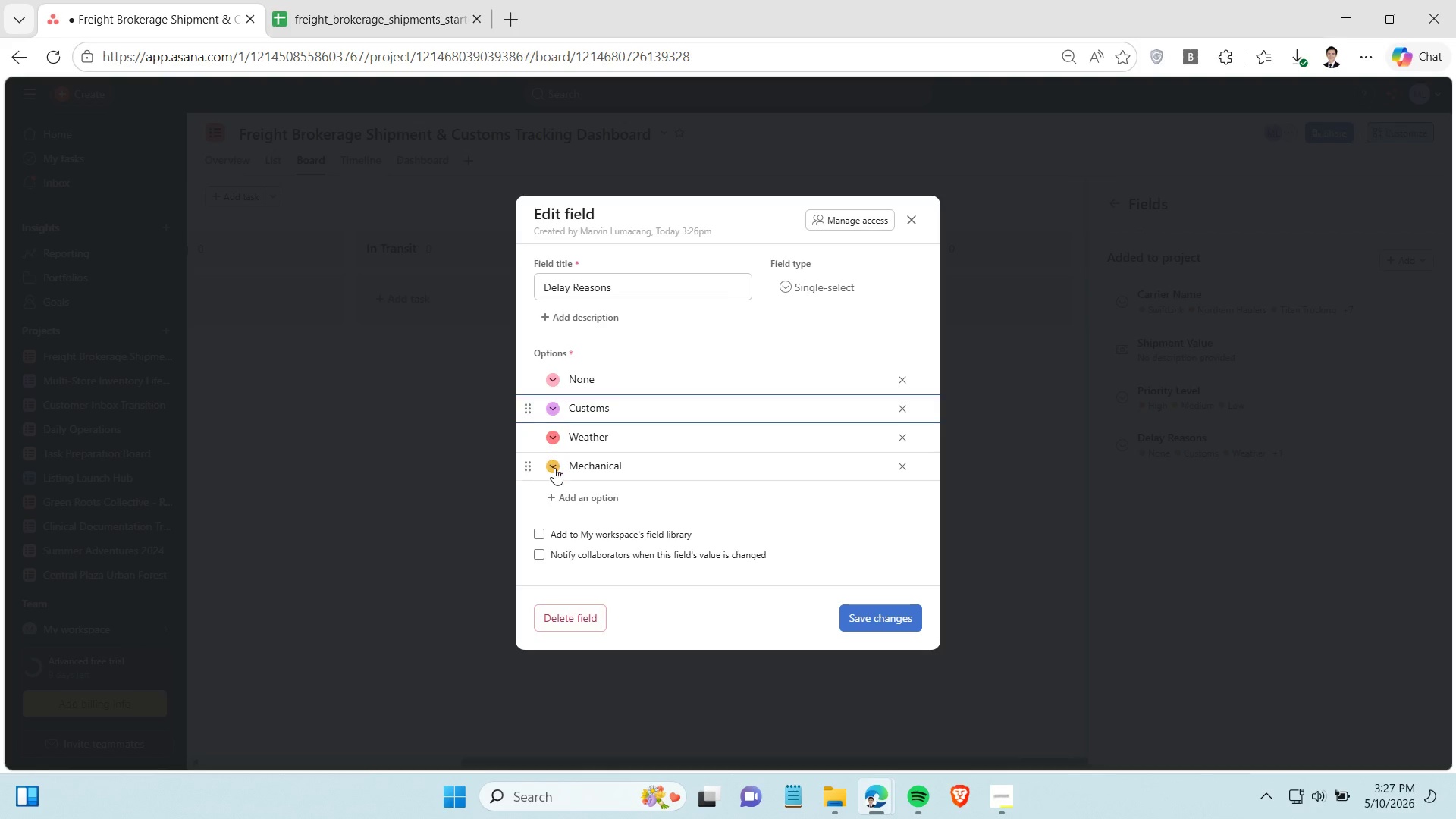 
left_click([556, 472])
 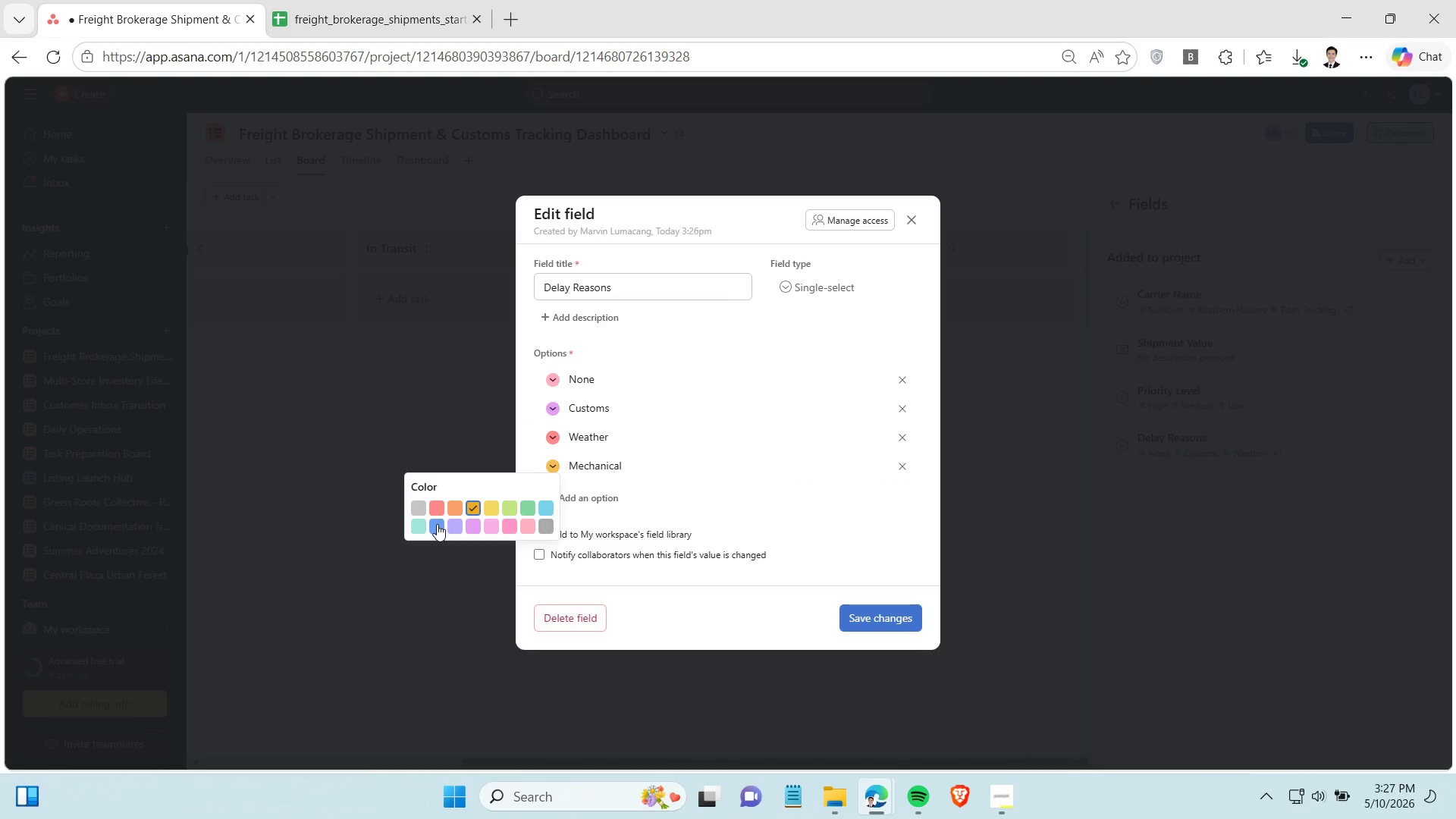 
left_click([437, 524])
 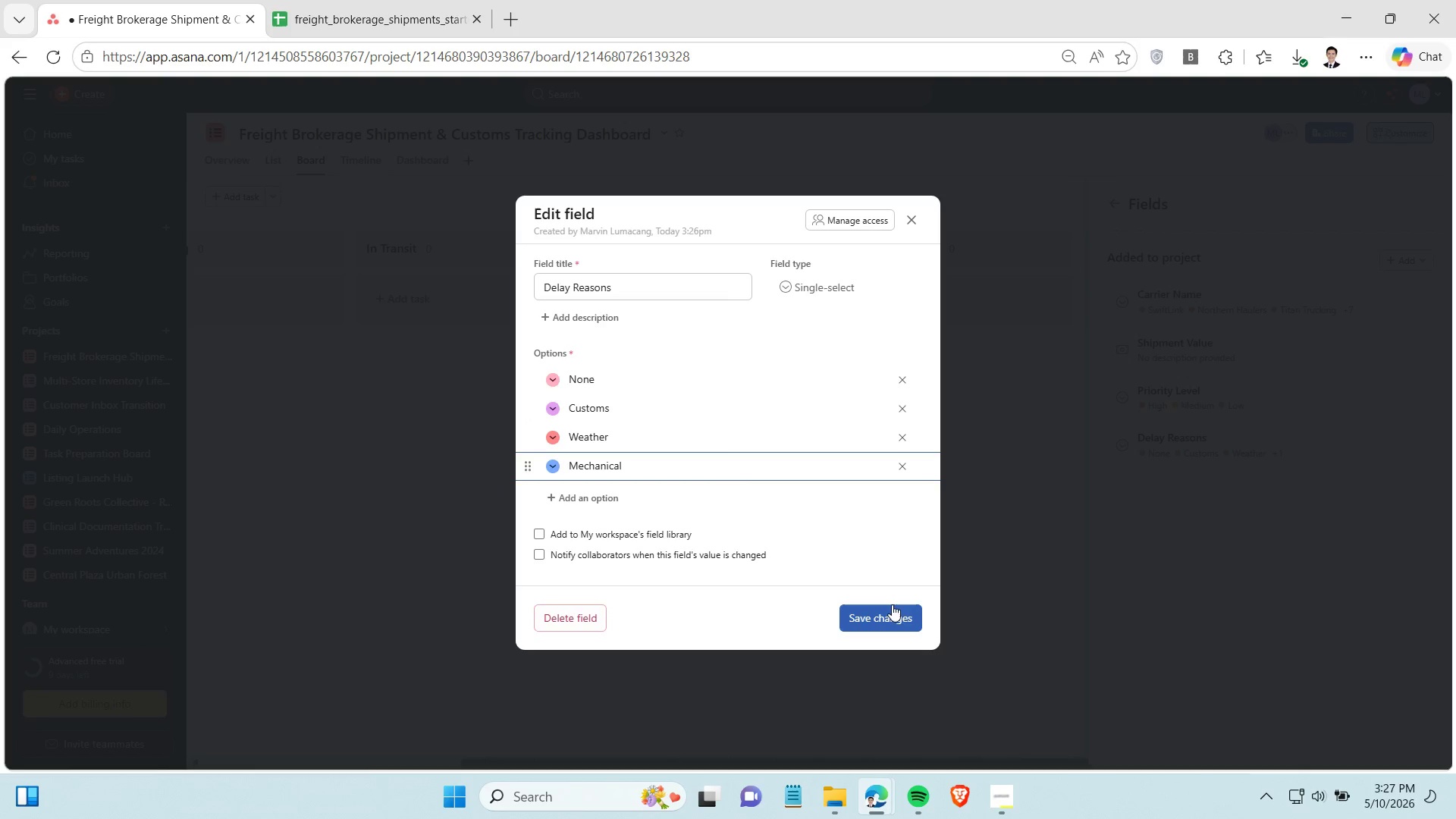 
left_click([886, 610])
 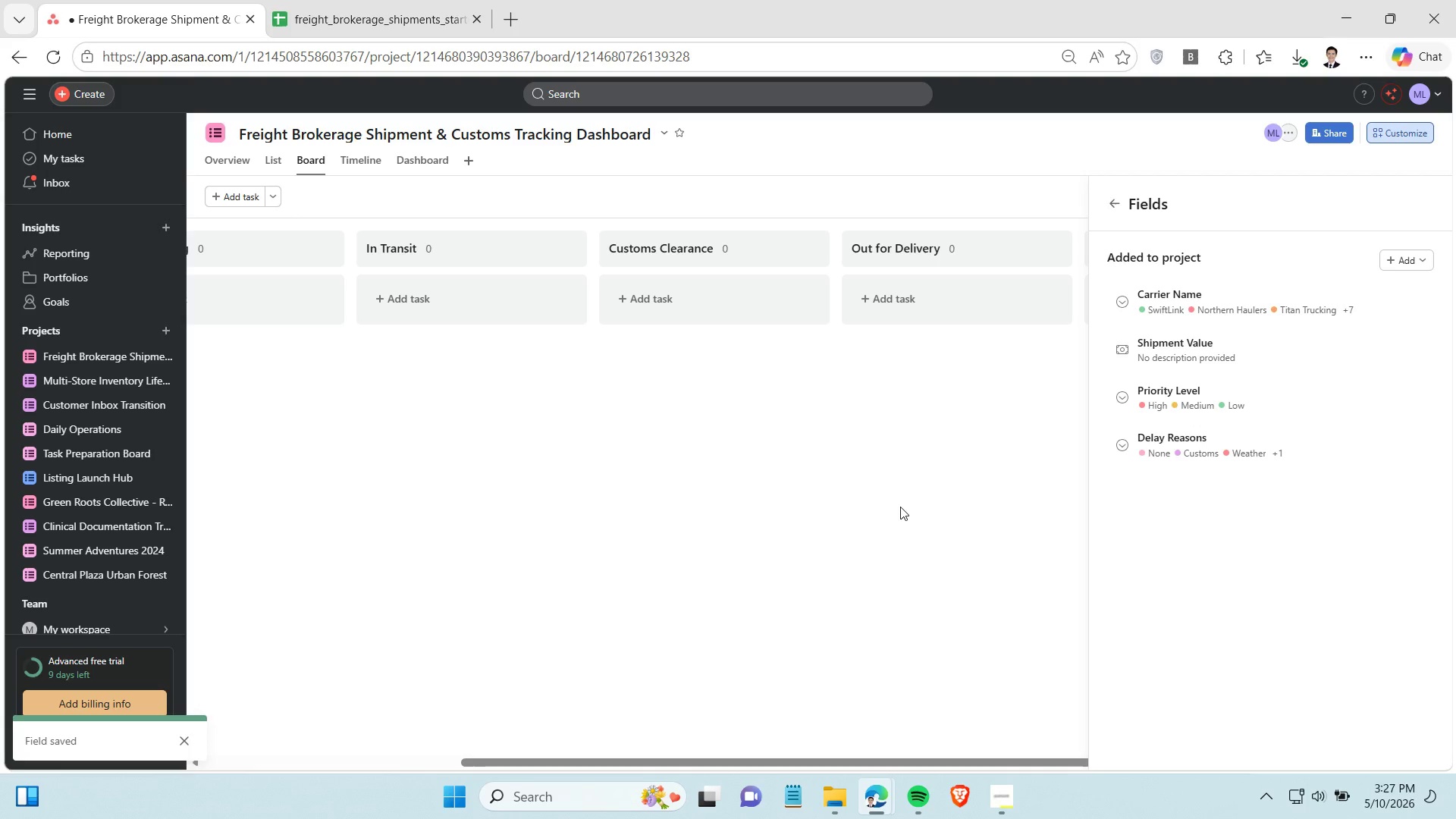 
wait(6.94)
 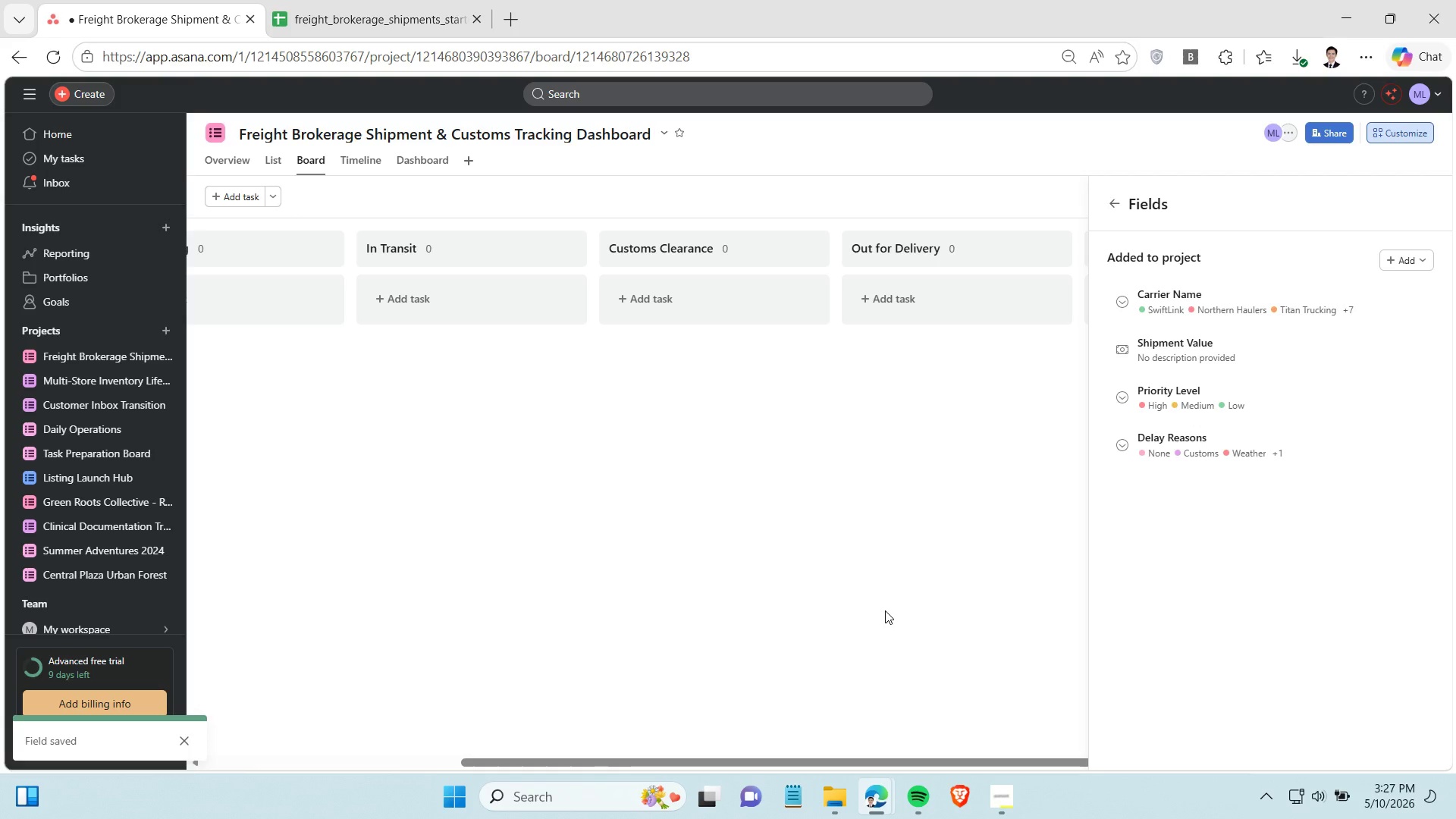 
left_click([1265, 399])
 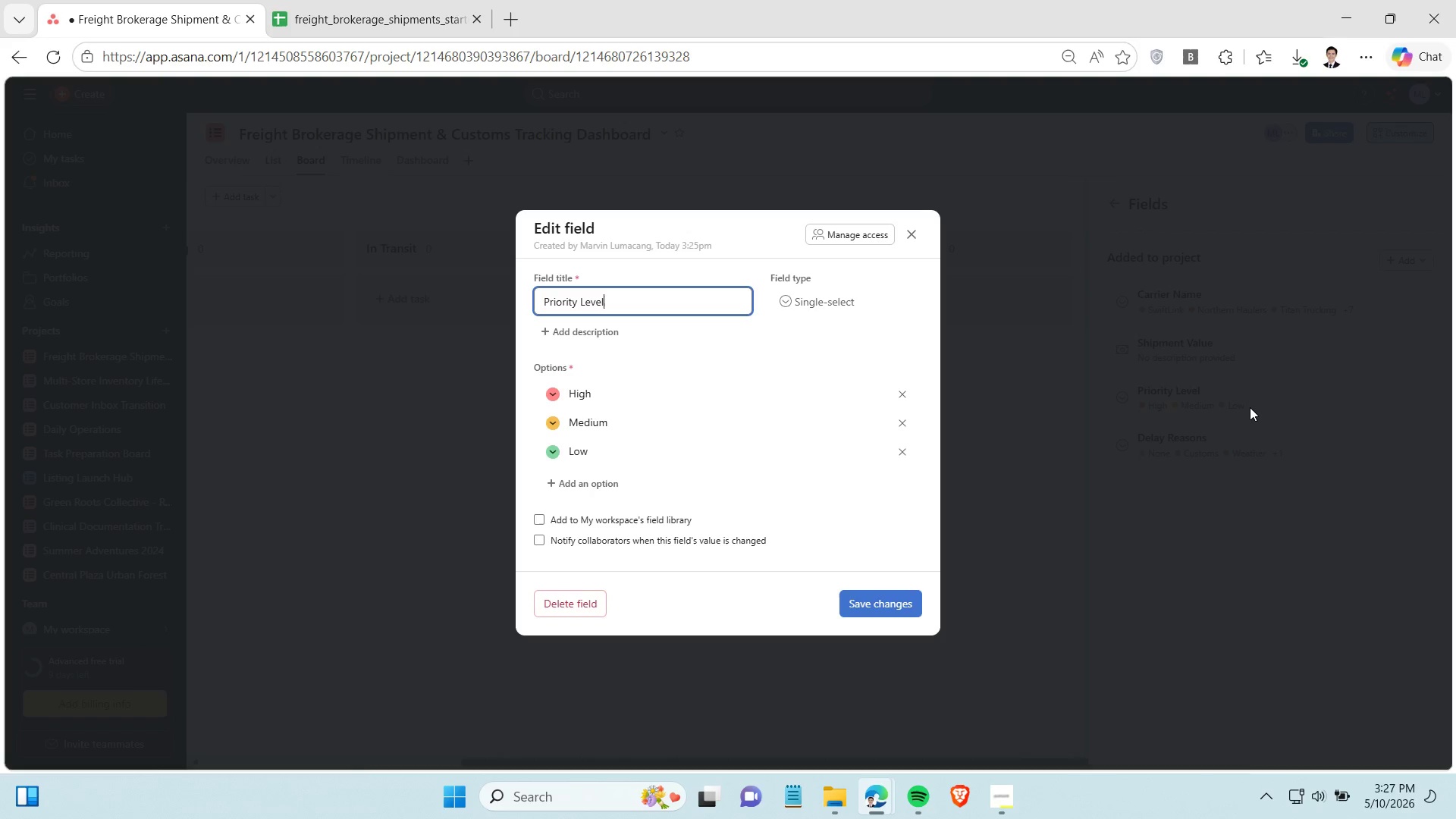 
wait(9.83)
 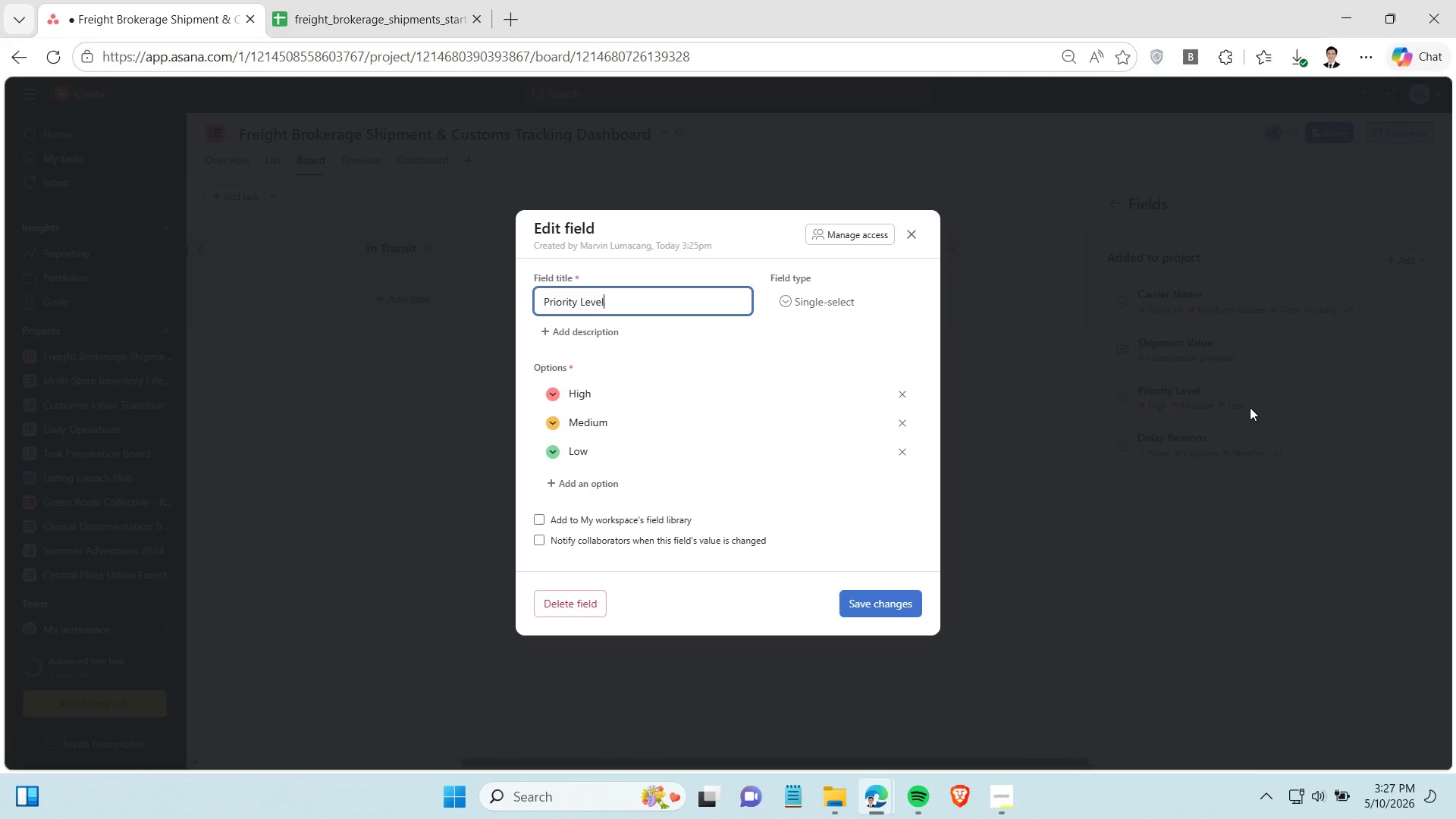 
left_click([1176, 303])
 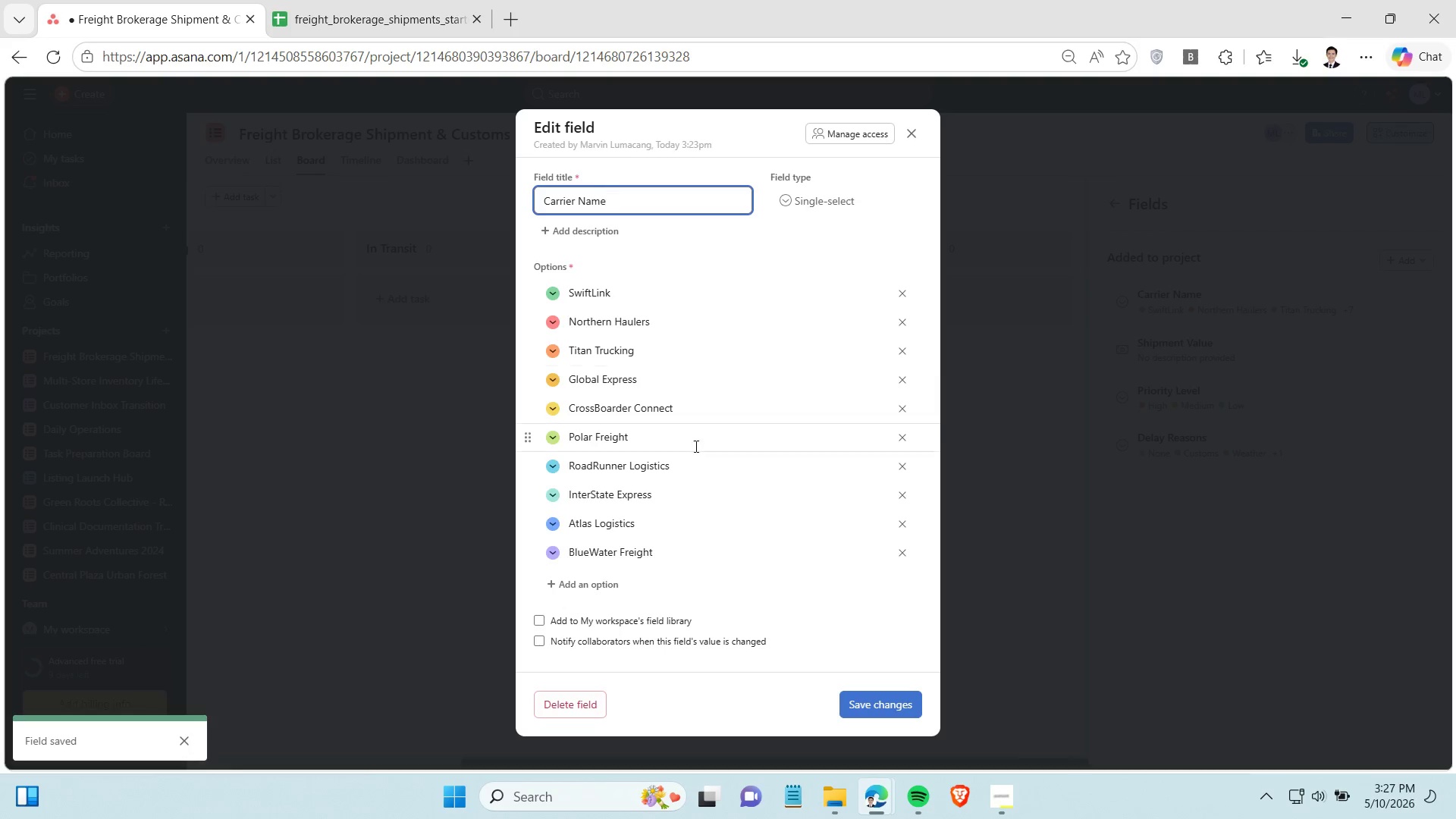 
scroll: coordinate [658, 469], scroll_direction: down, amount: 2.0
 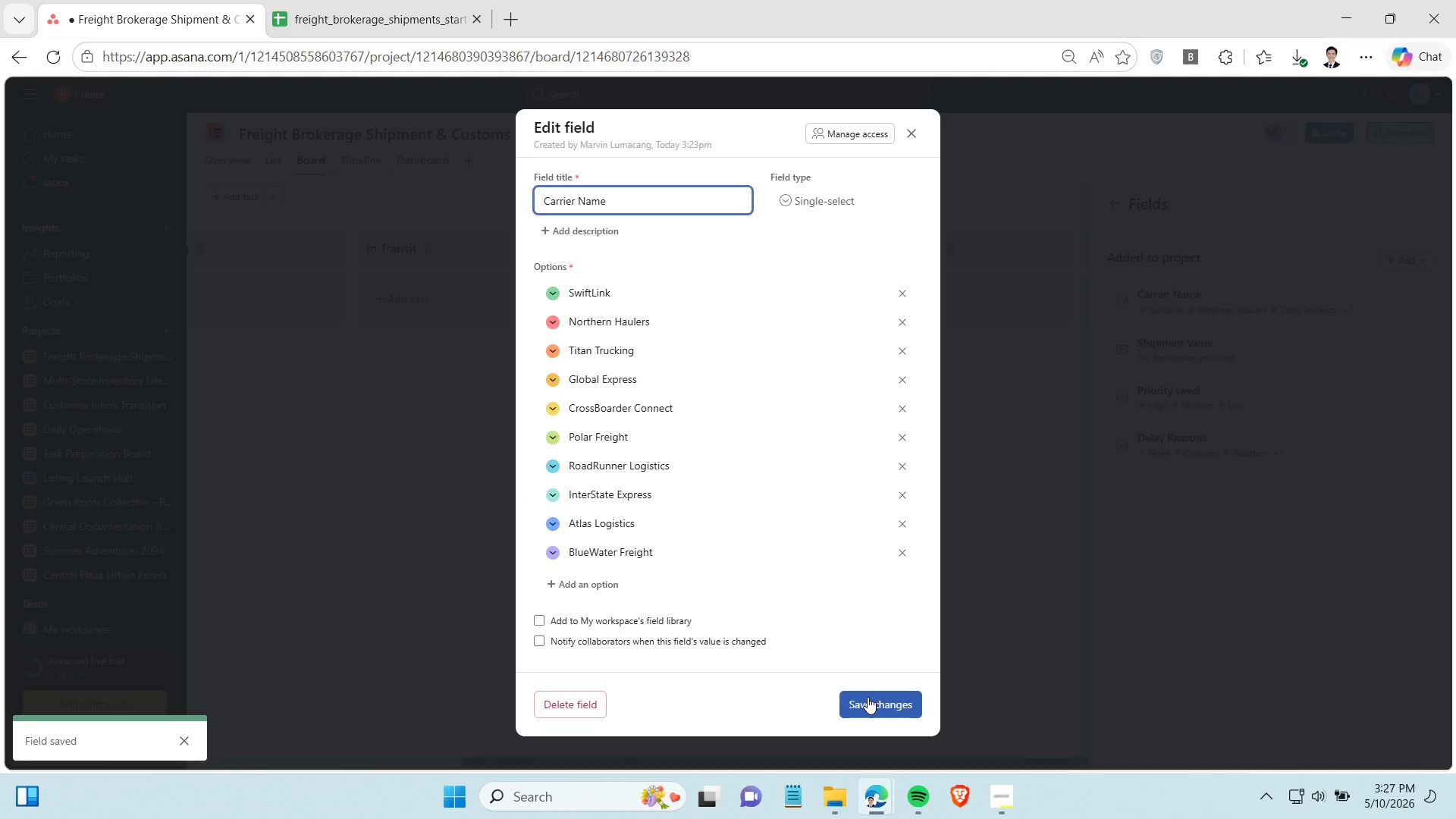 
left_click([868, 697])
 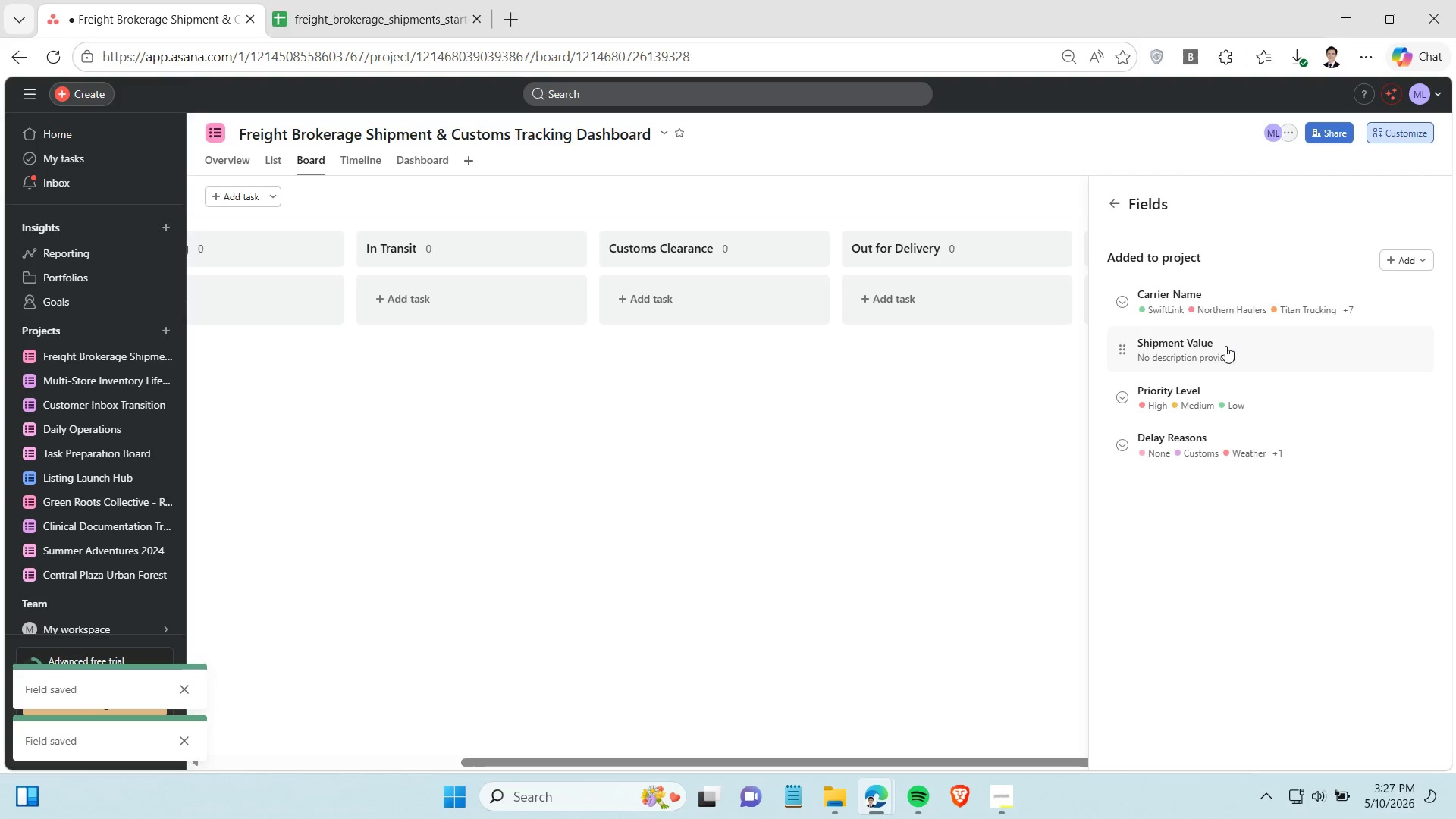 
left_click([894, 445])
 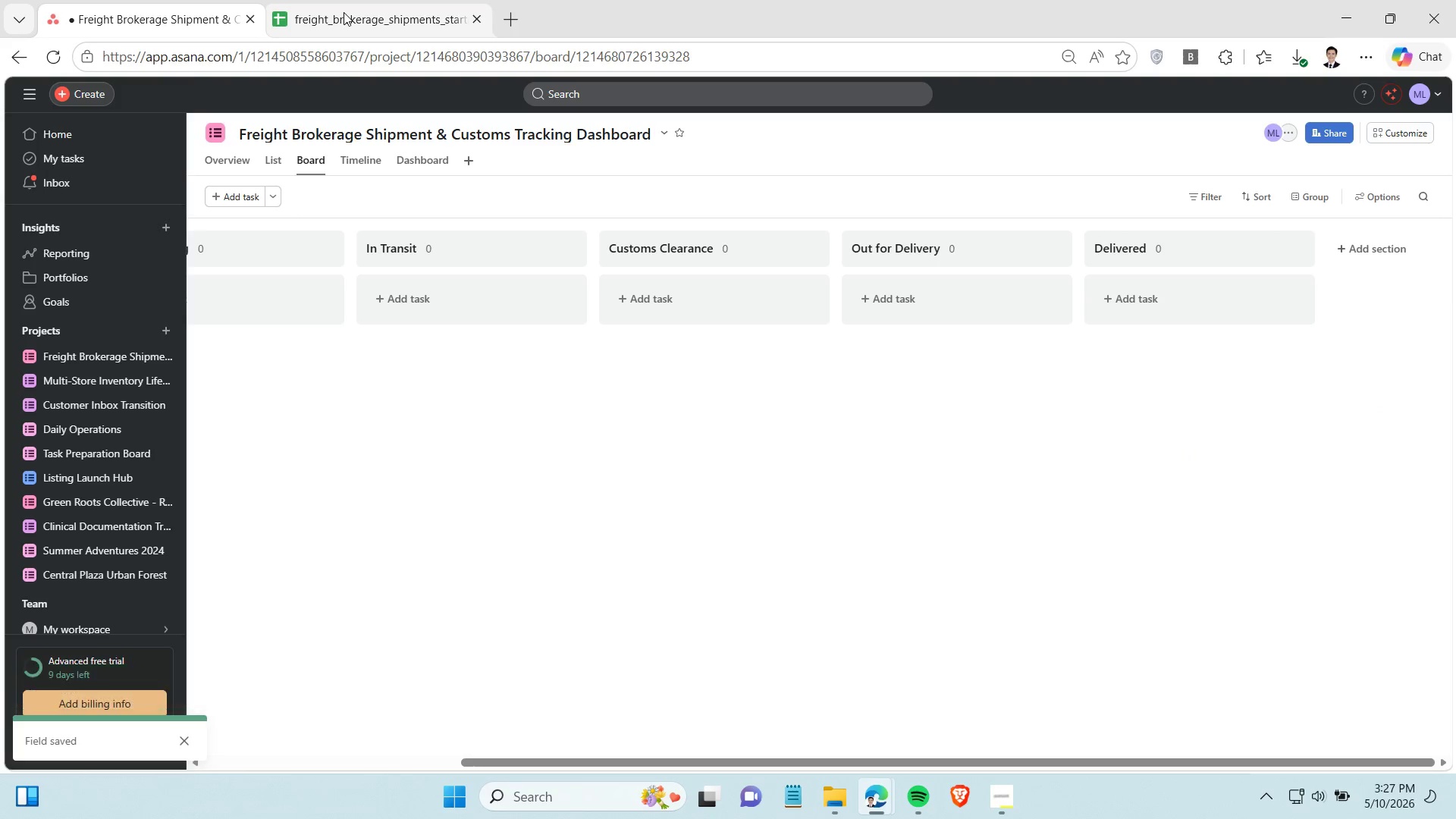 
left_click([827, 799])
 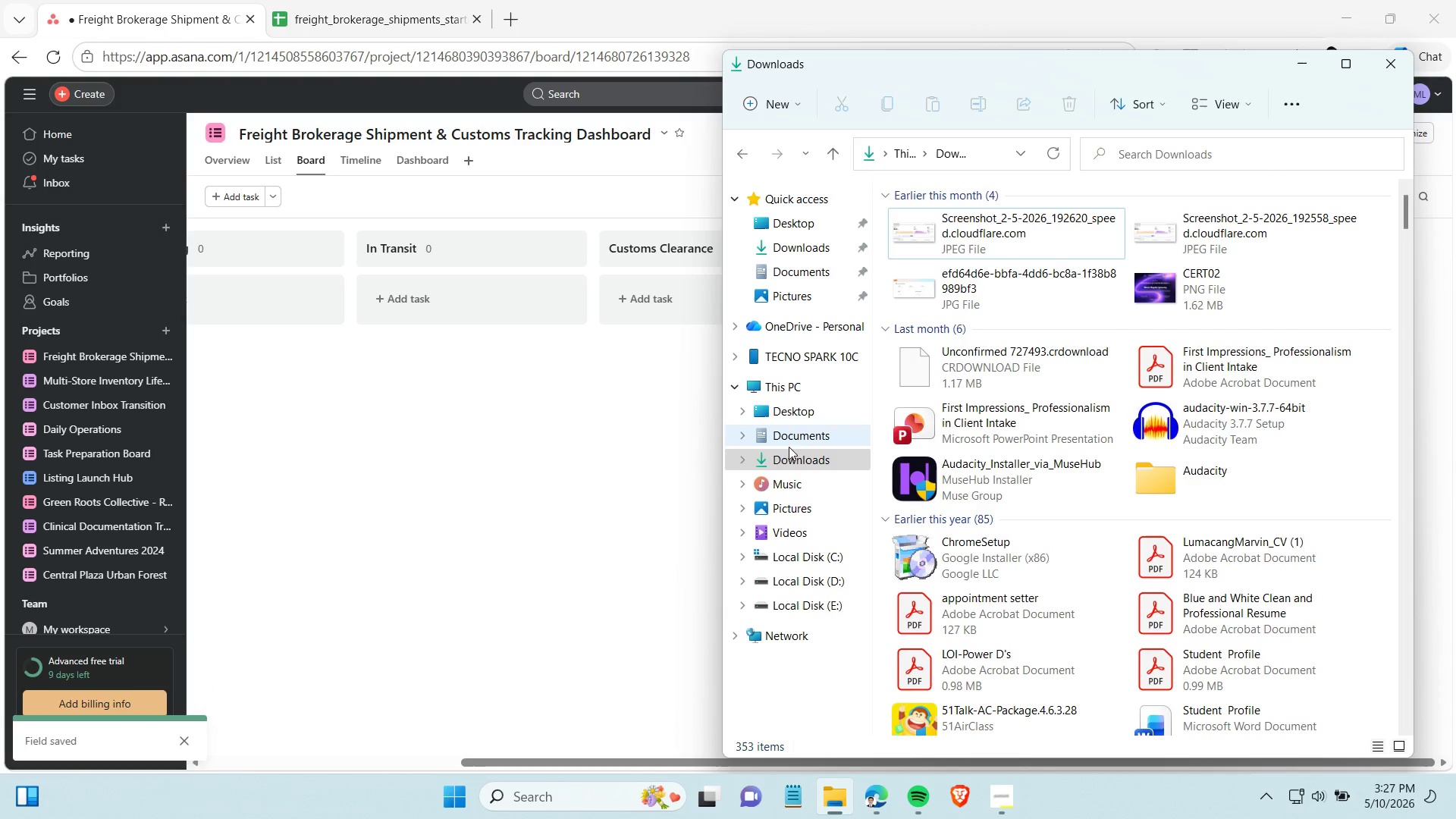 
left_click([793, 460])
 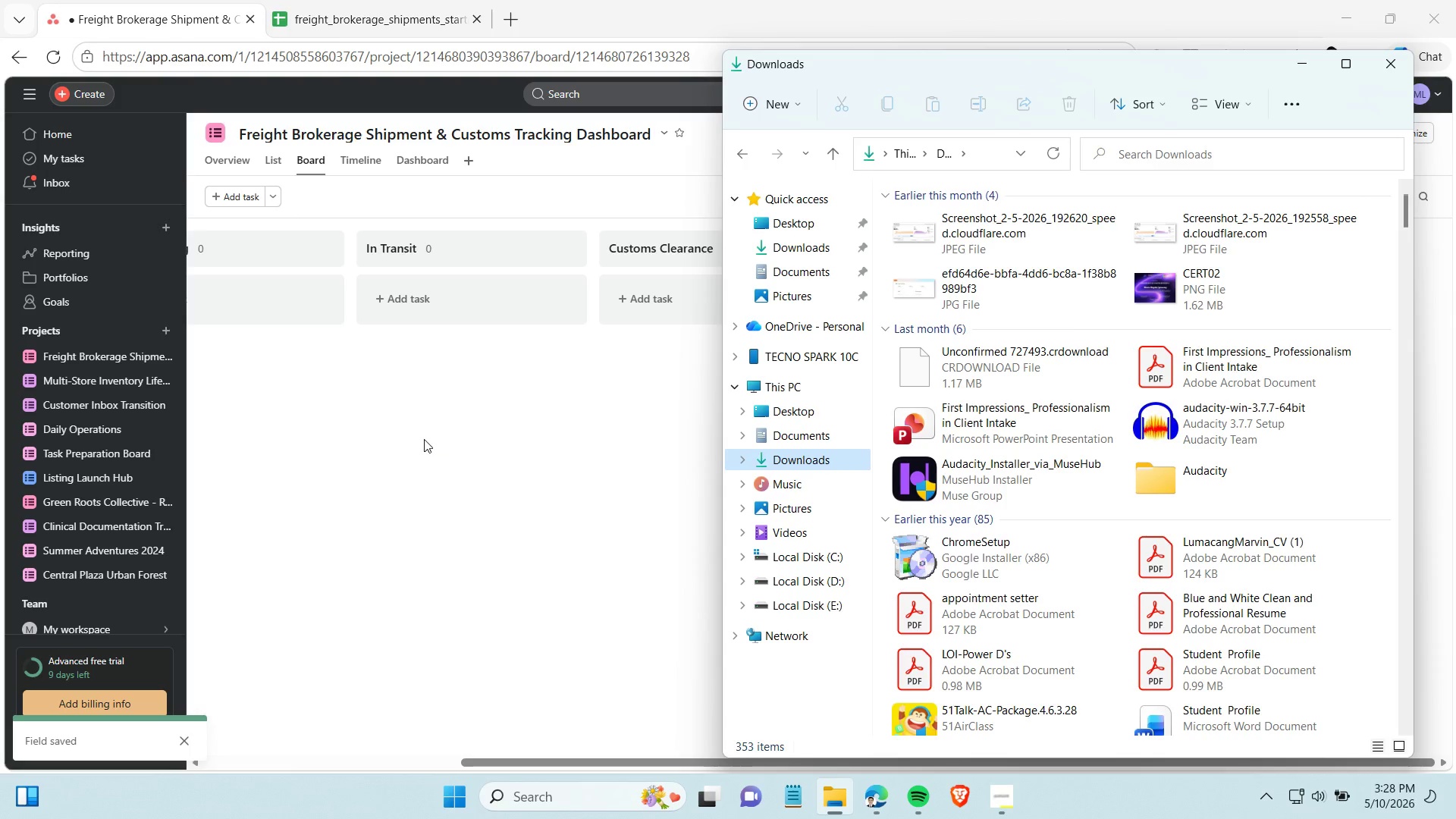 
left_click([424, 439])
 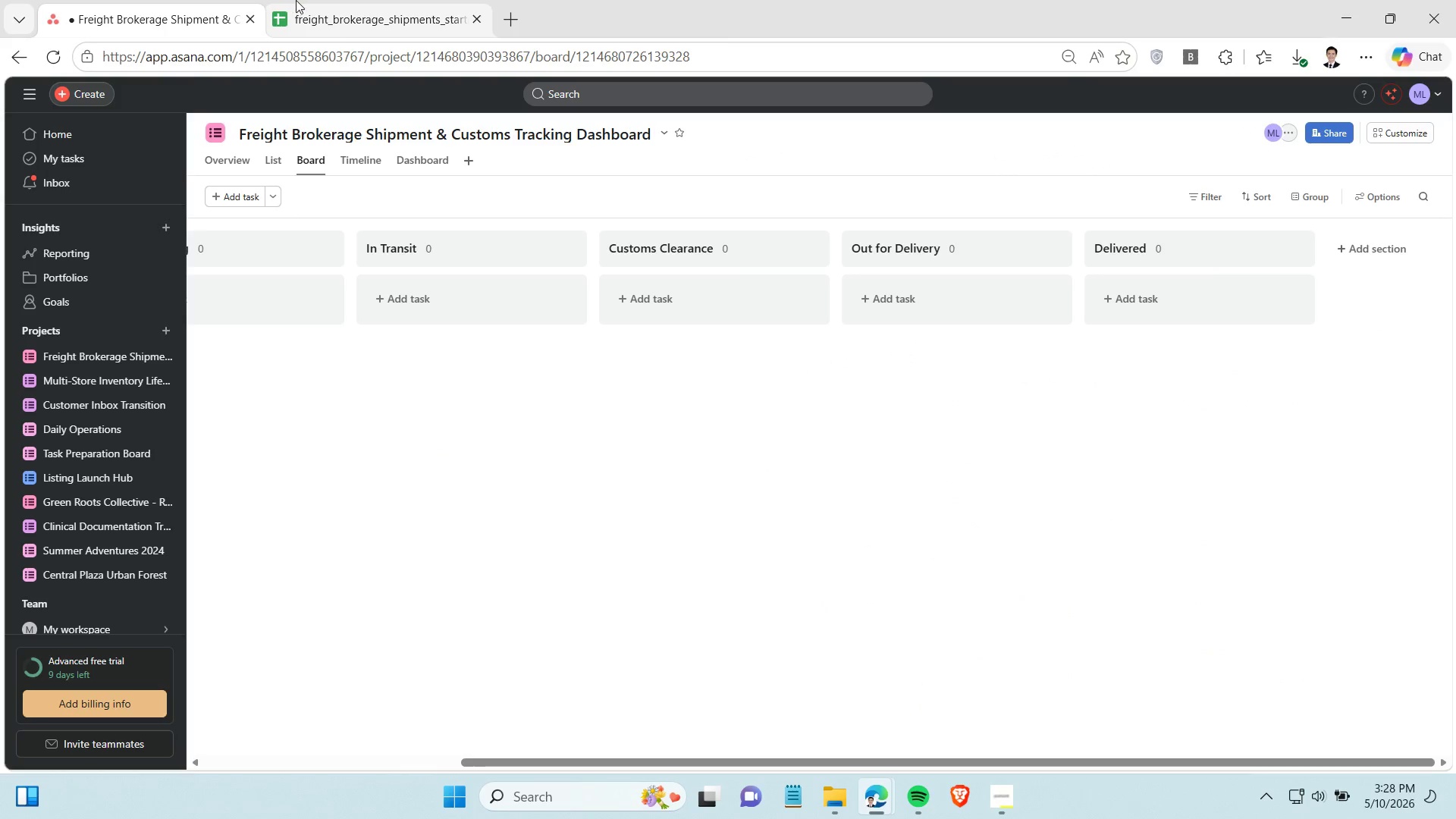 
left_click([303, 0])
 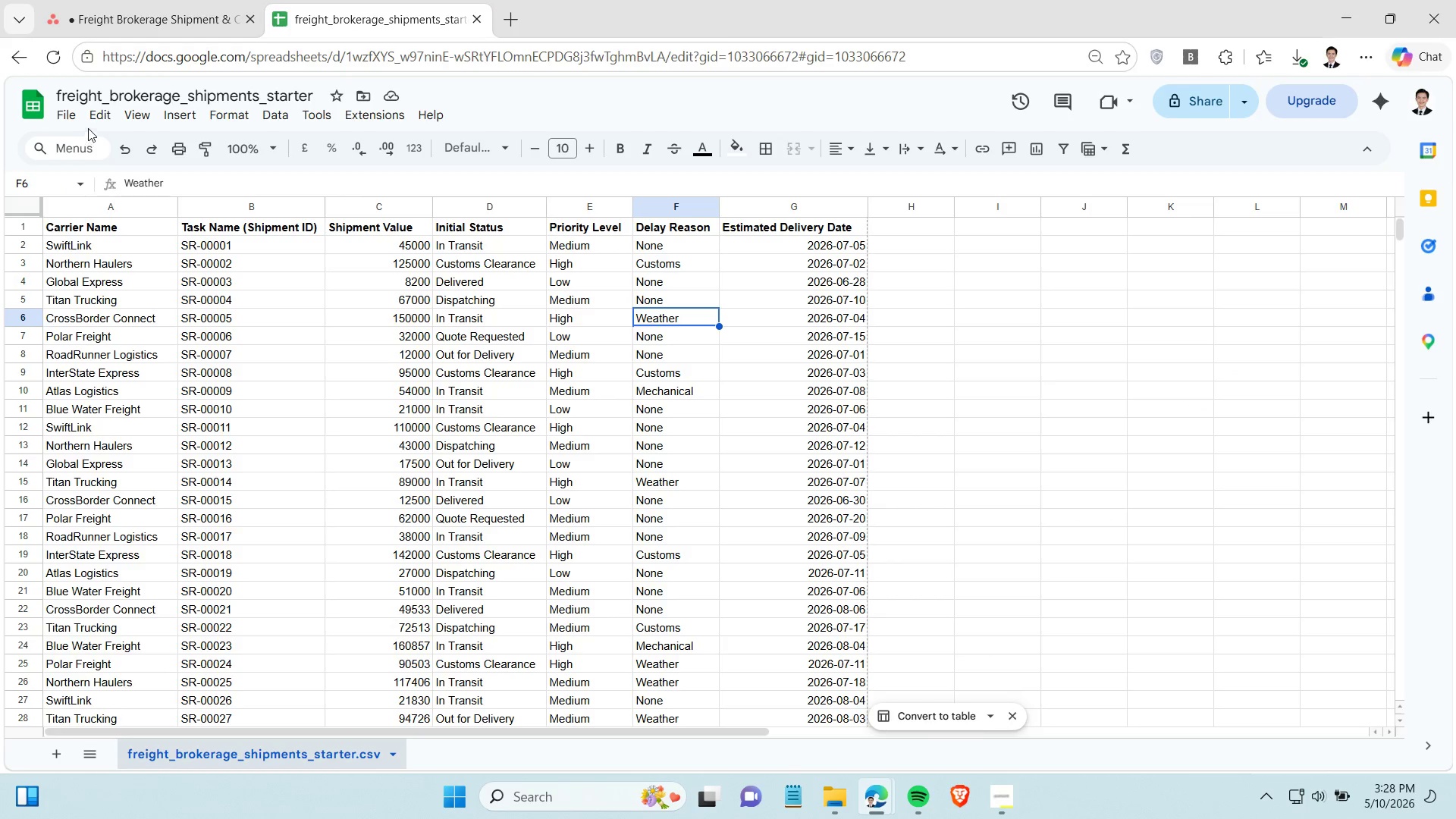 
left_click([74, 121])
 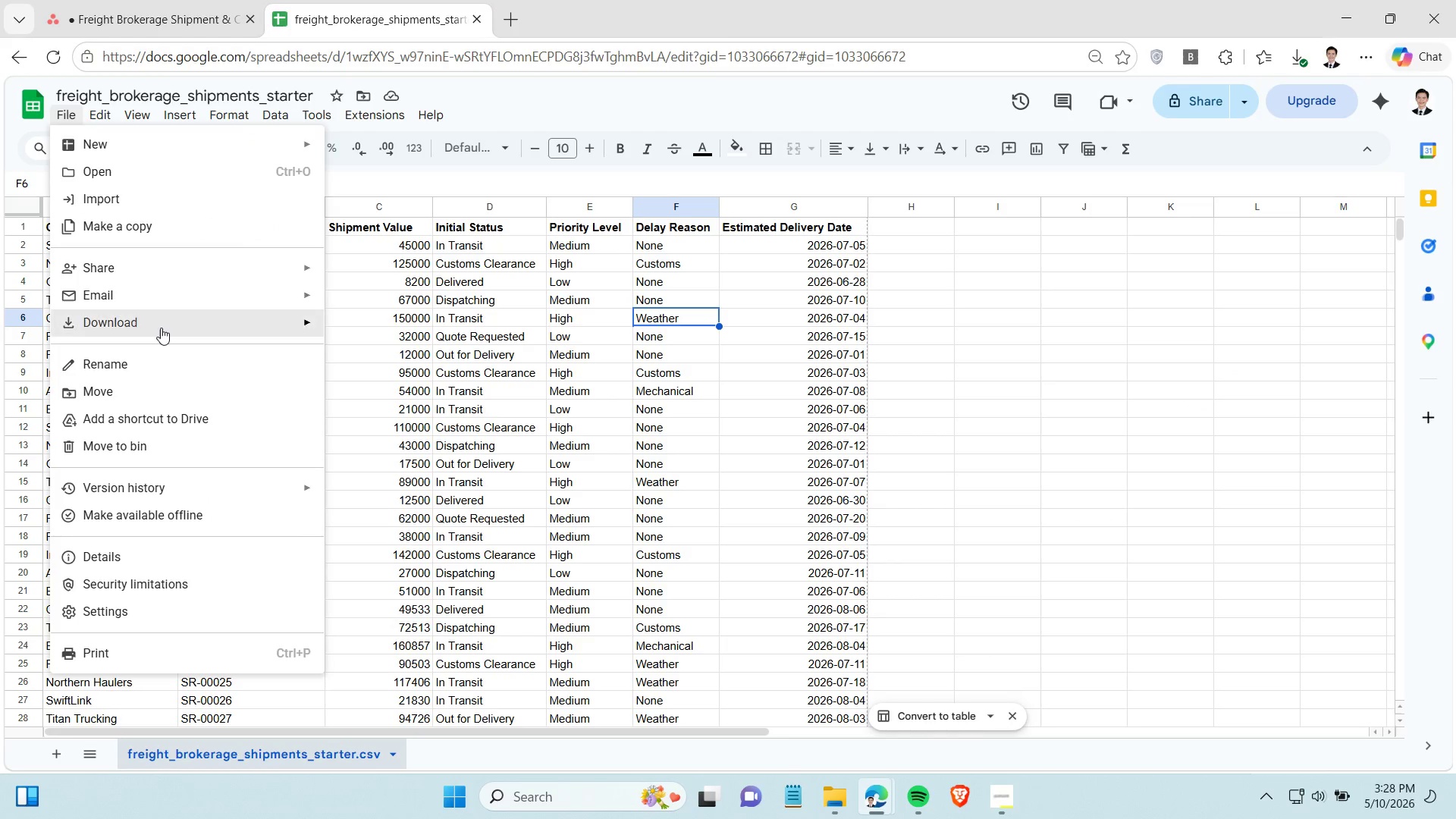 
left_click([163, 326])
 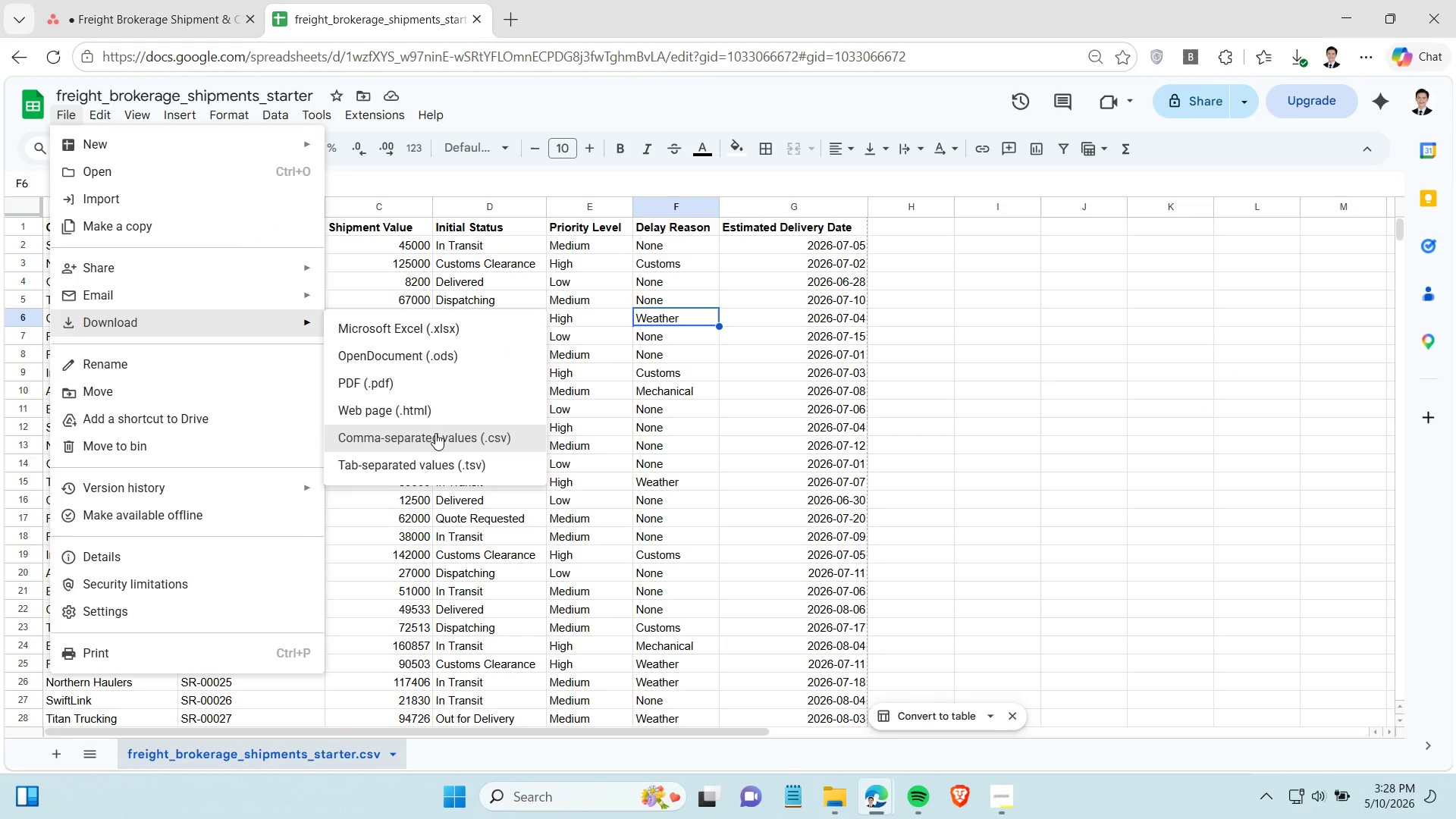 
left_click([437, 434])
 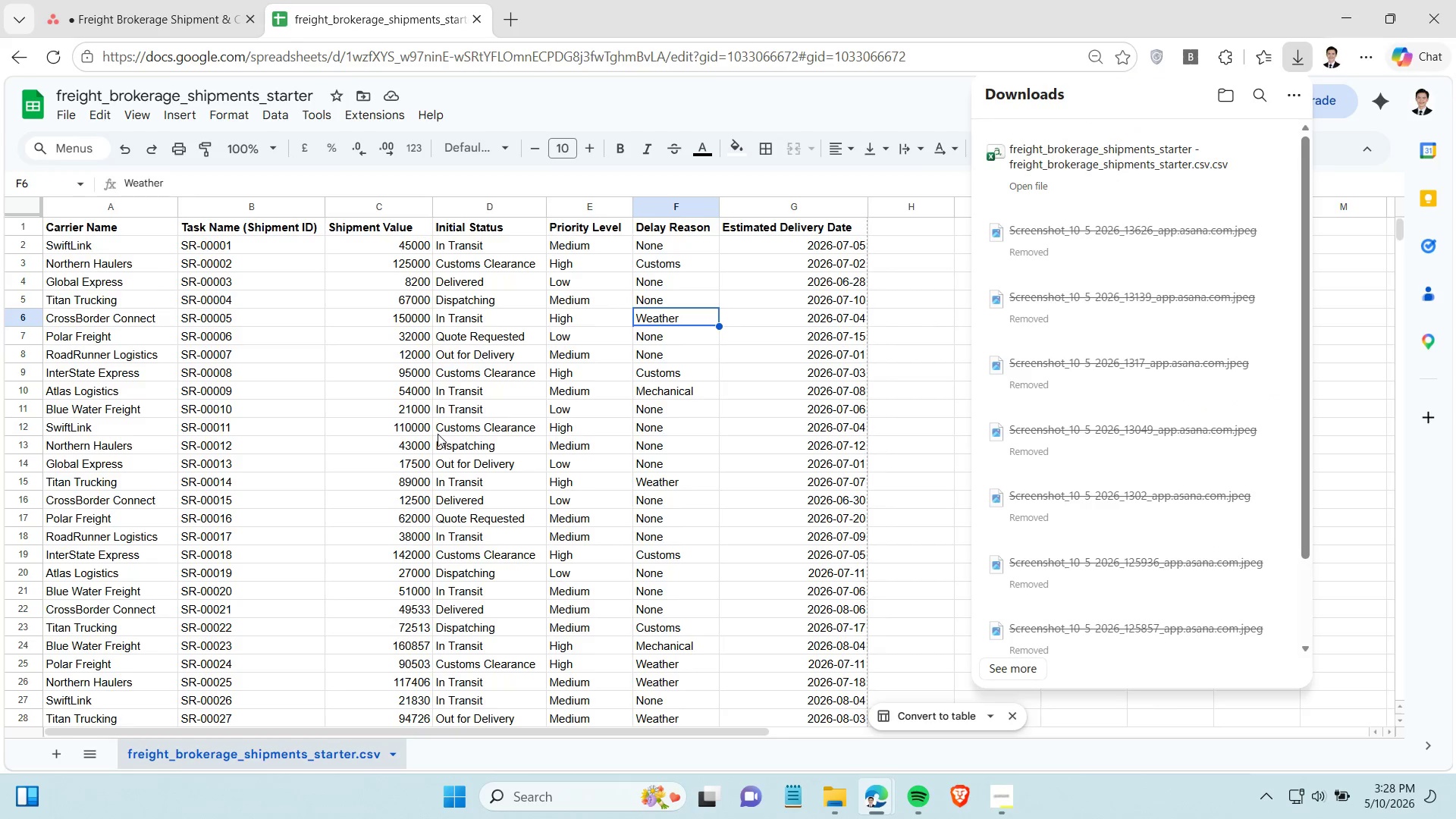 
left_click([143, 24])
 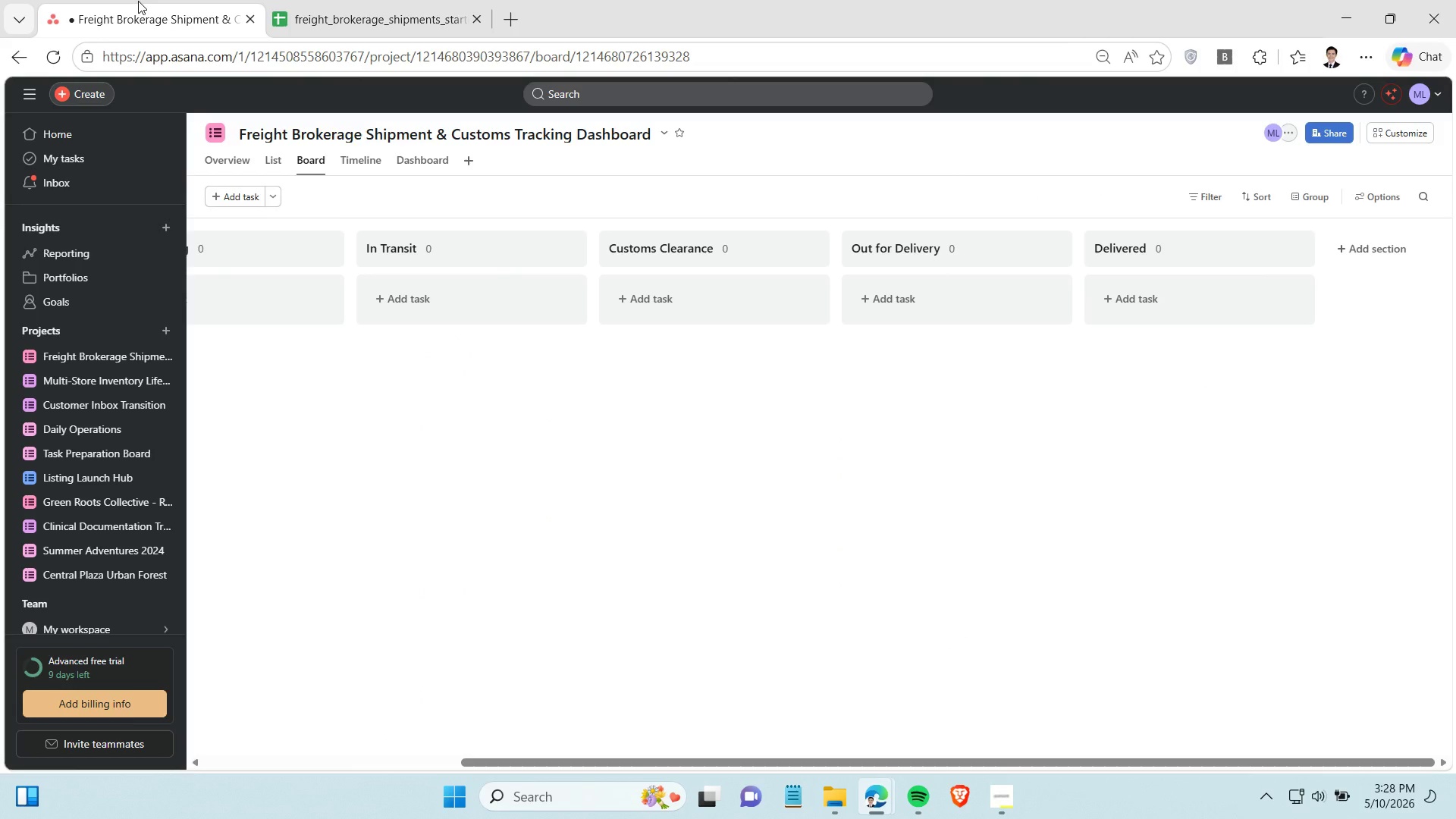 
wait(11.53)
 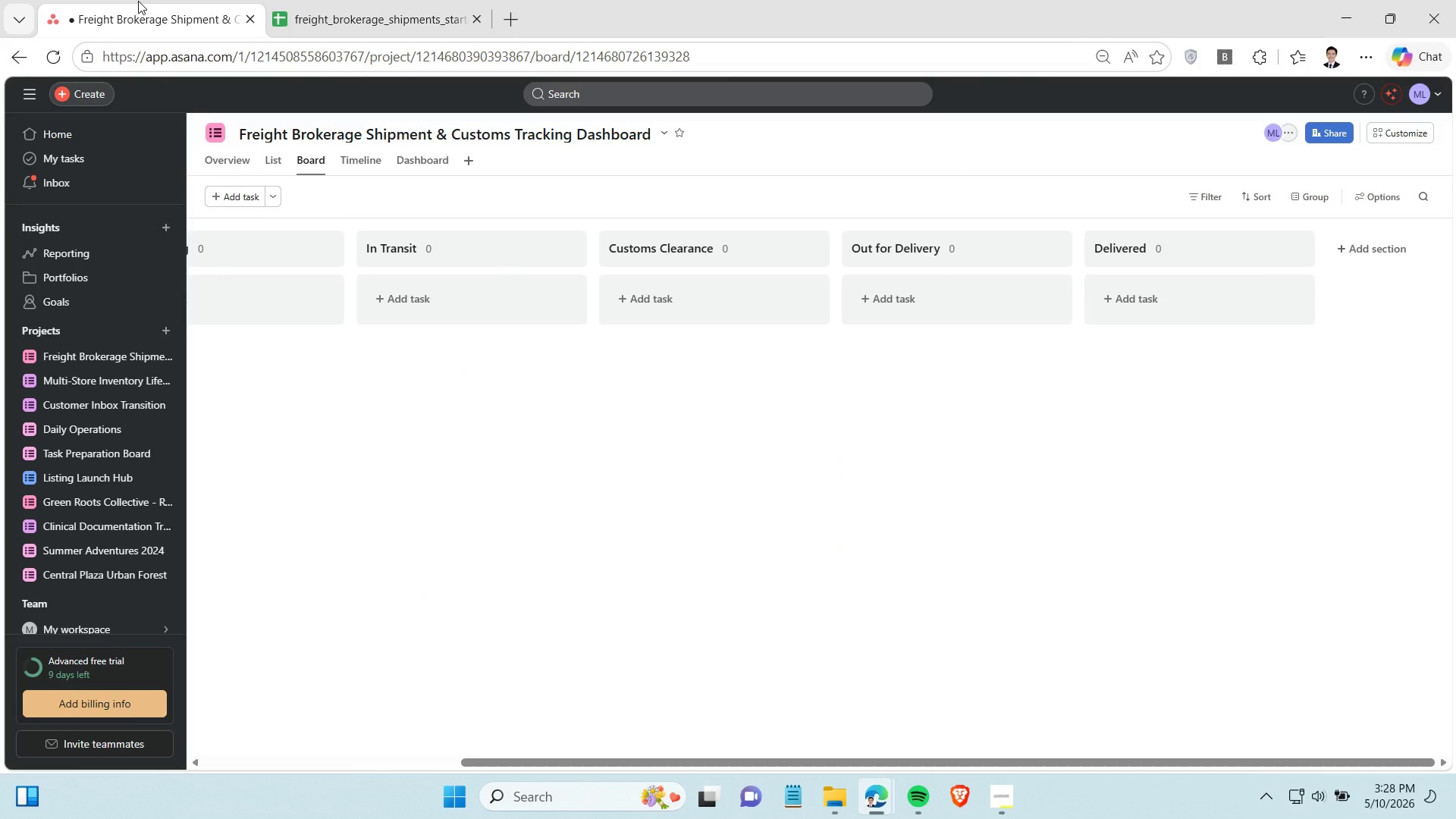 
left_click([665, 129])
 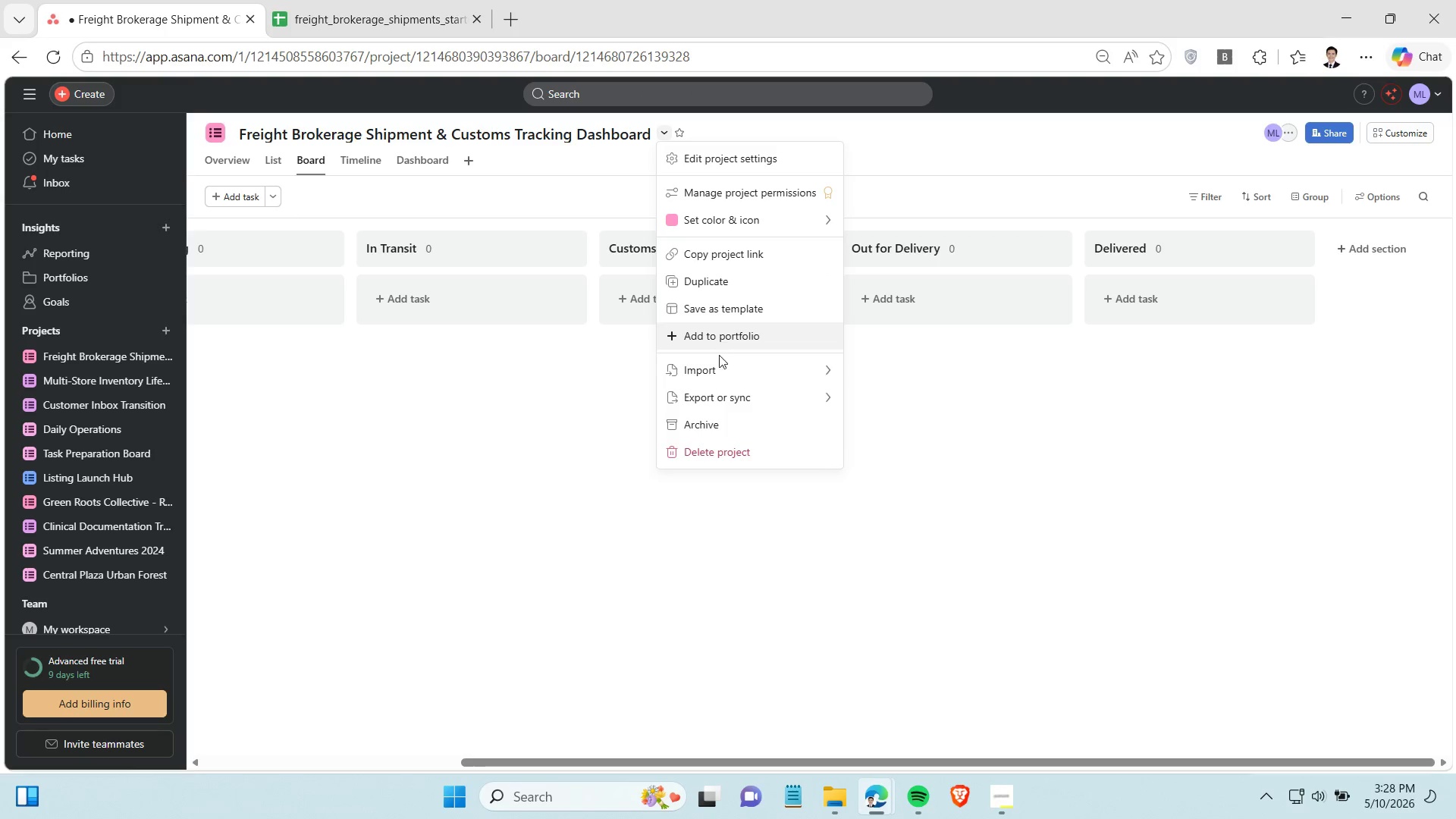 
wait(6.88)
 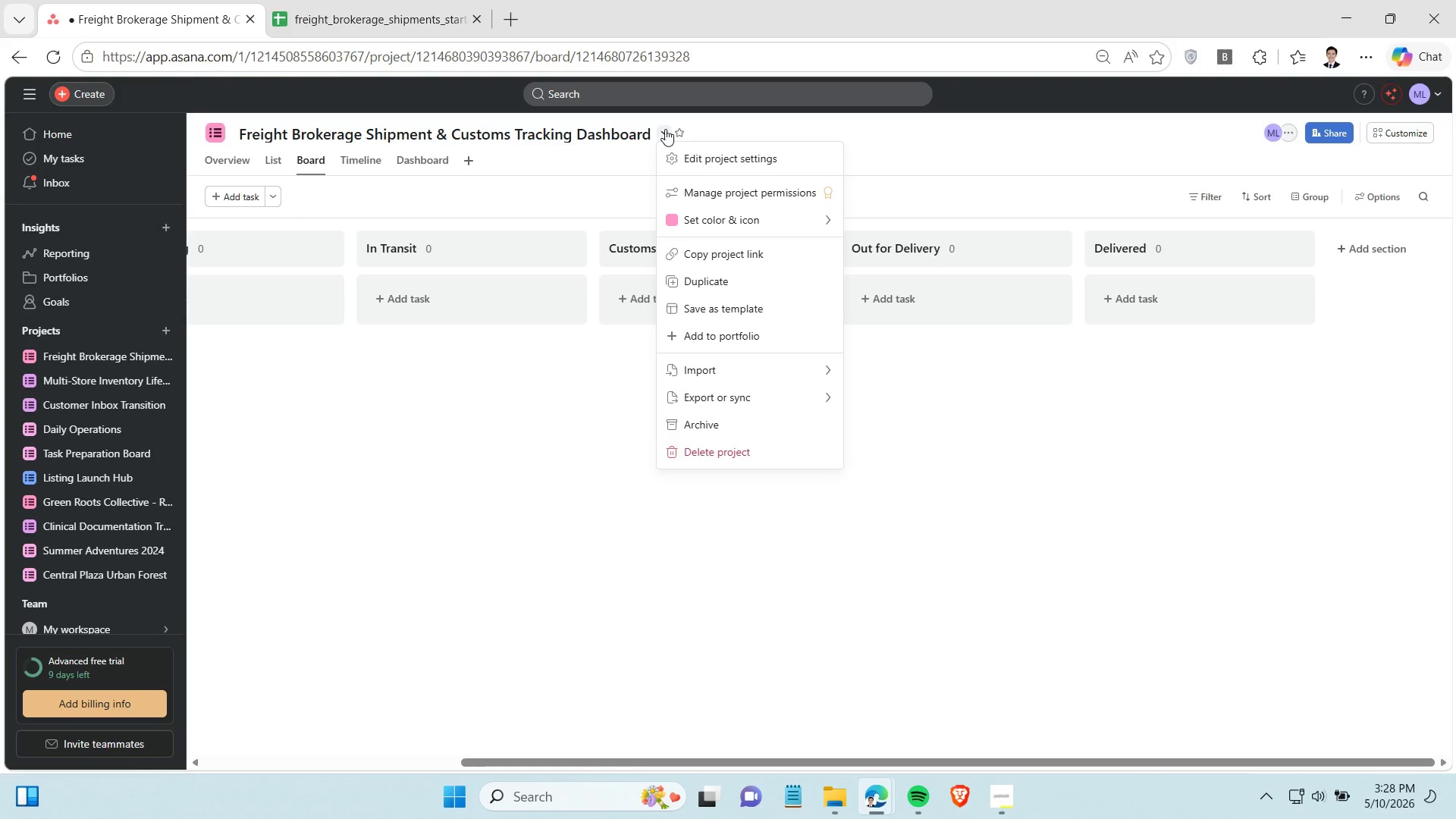 
left_click([879, 393])
 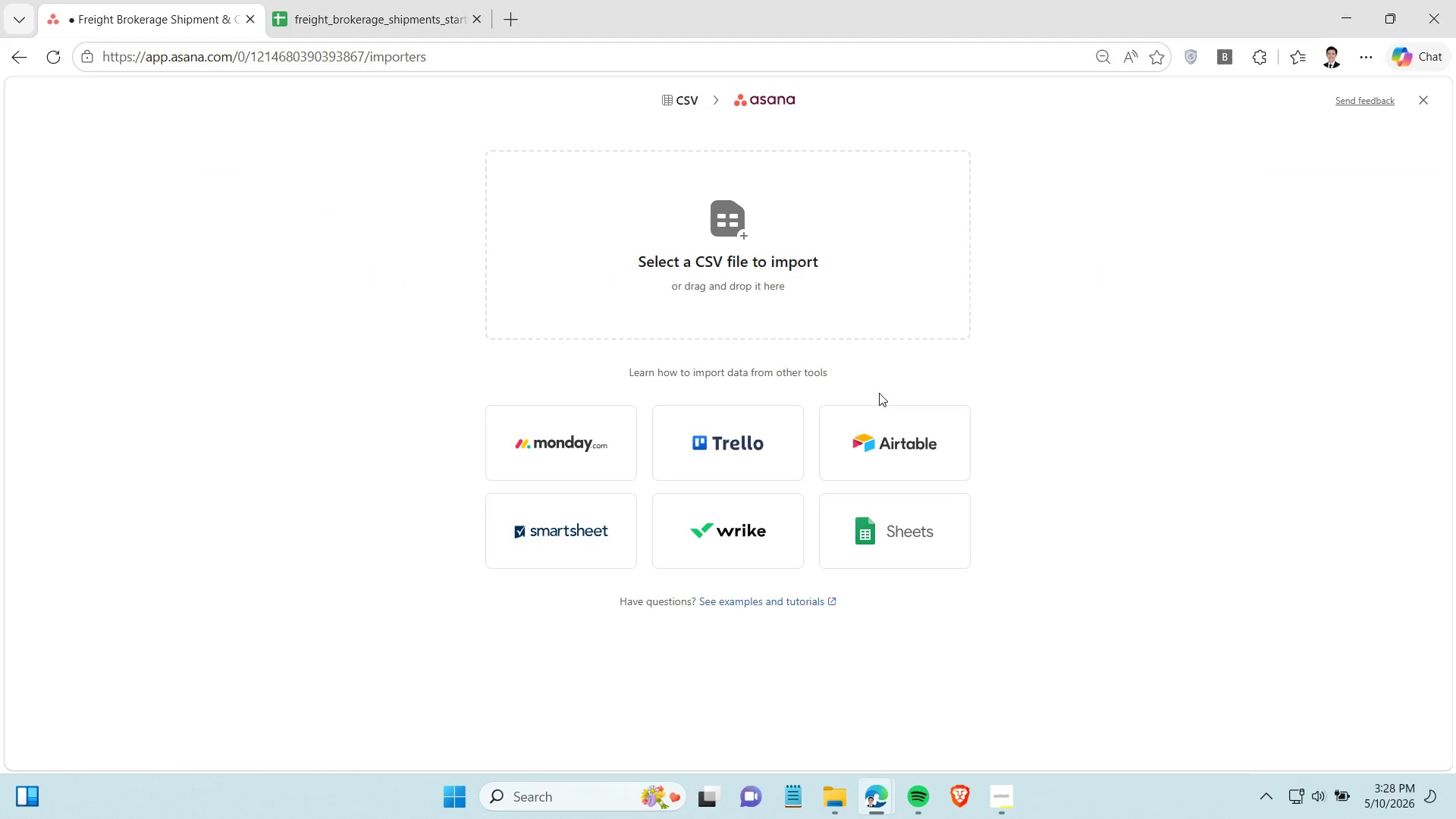 
left_click([827, 287])
 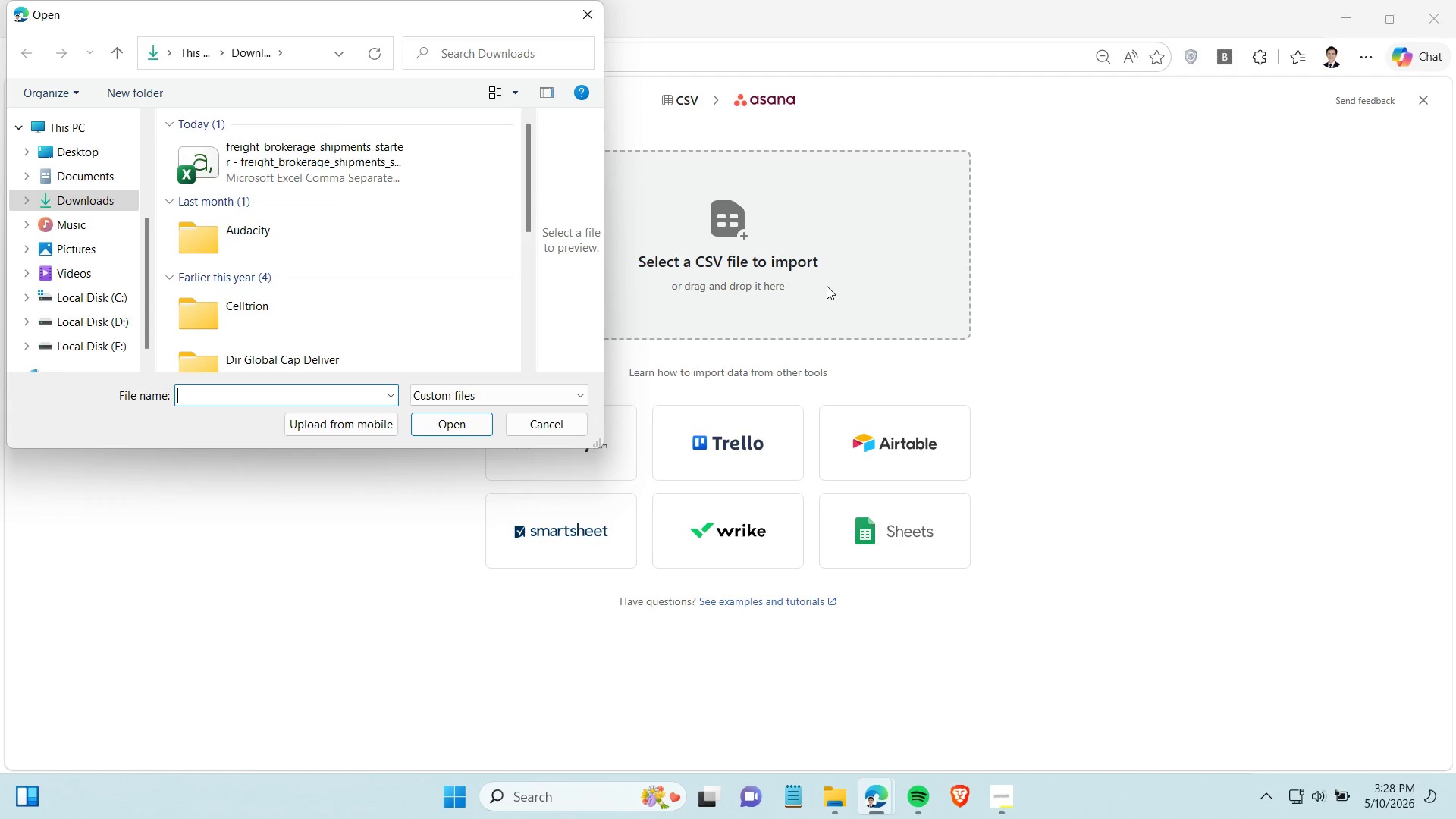 
wait(28.14)
 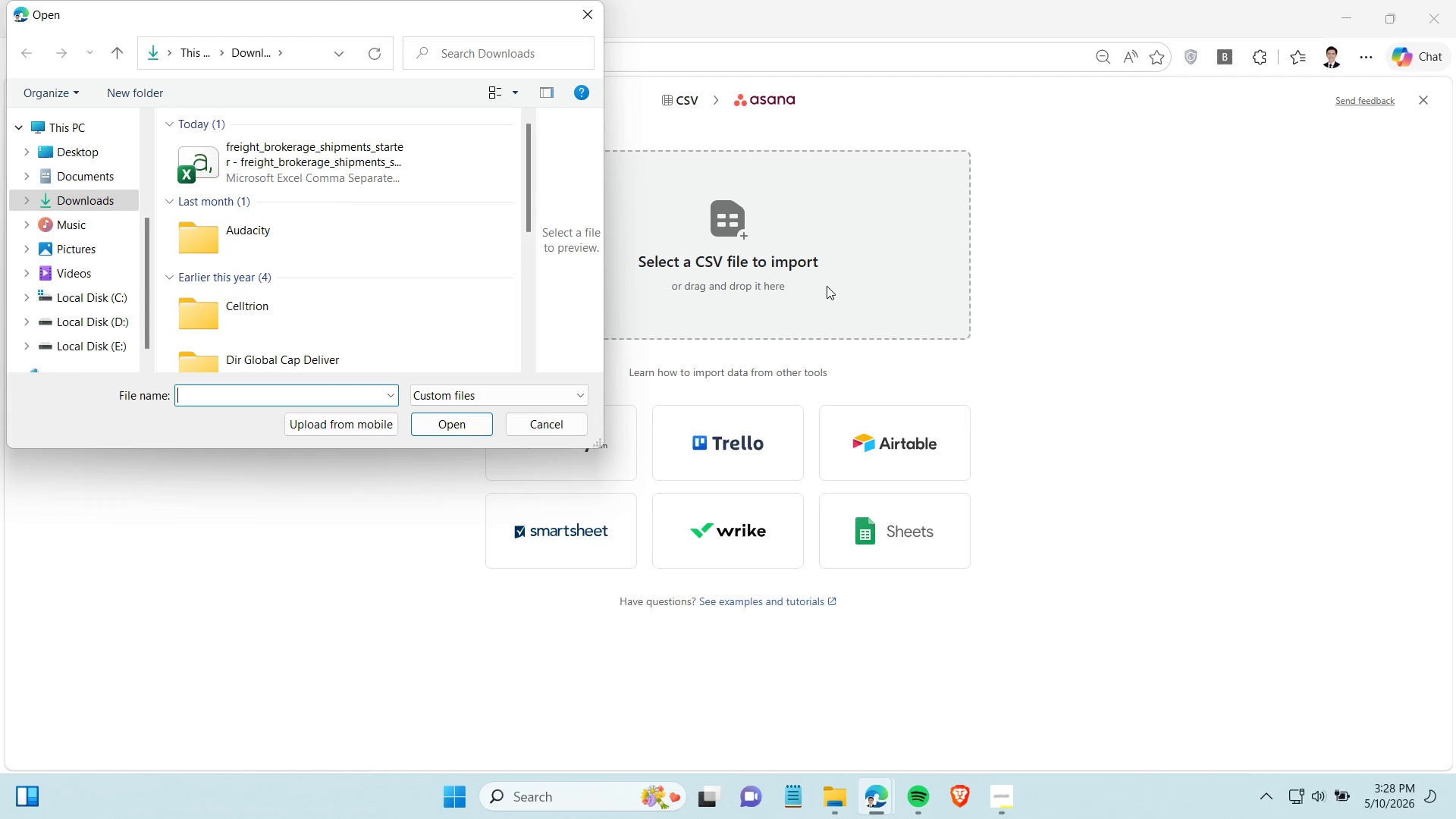 
double_click([336, 166])
 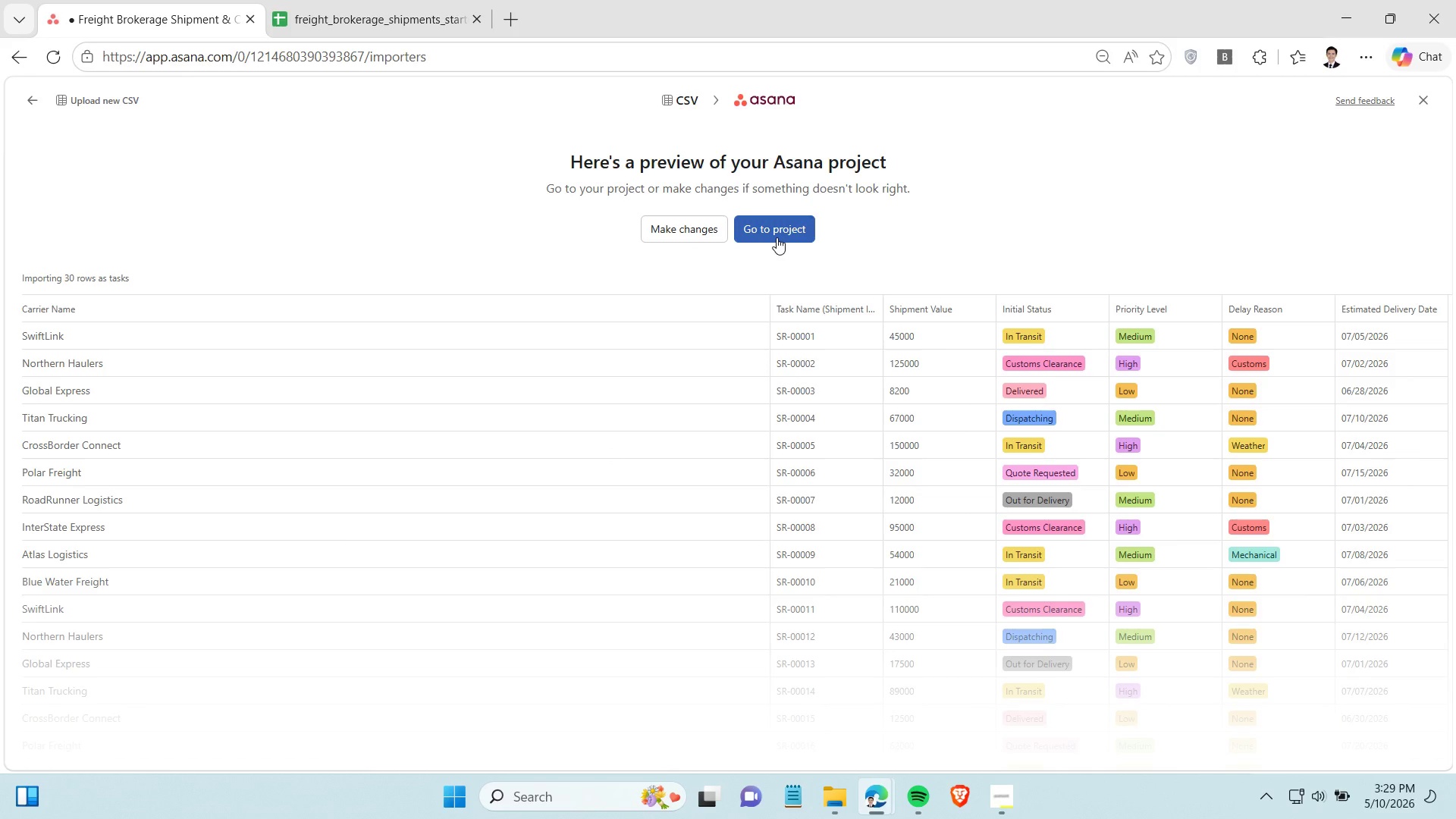 
wait(6.58)
 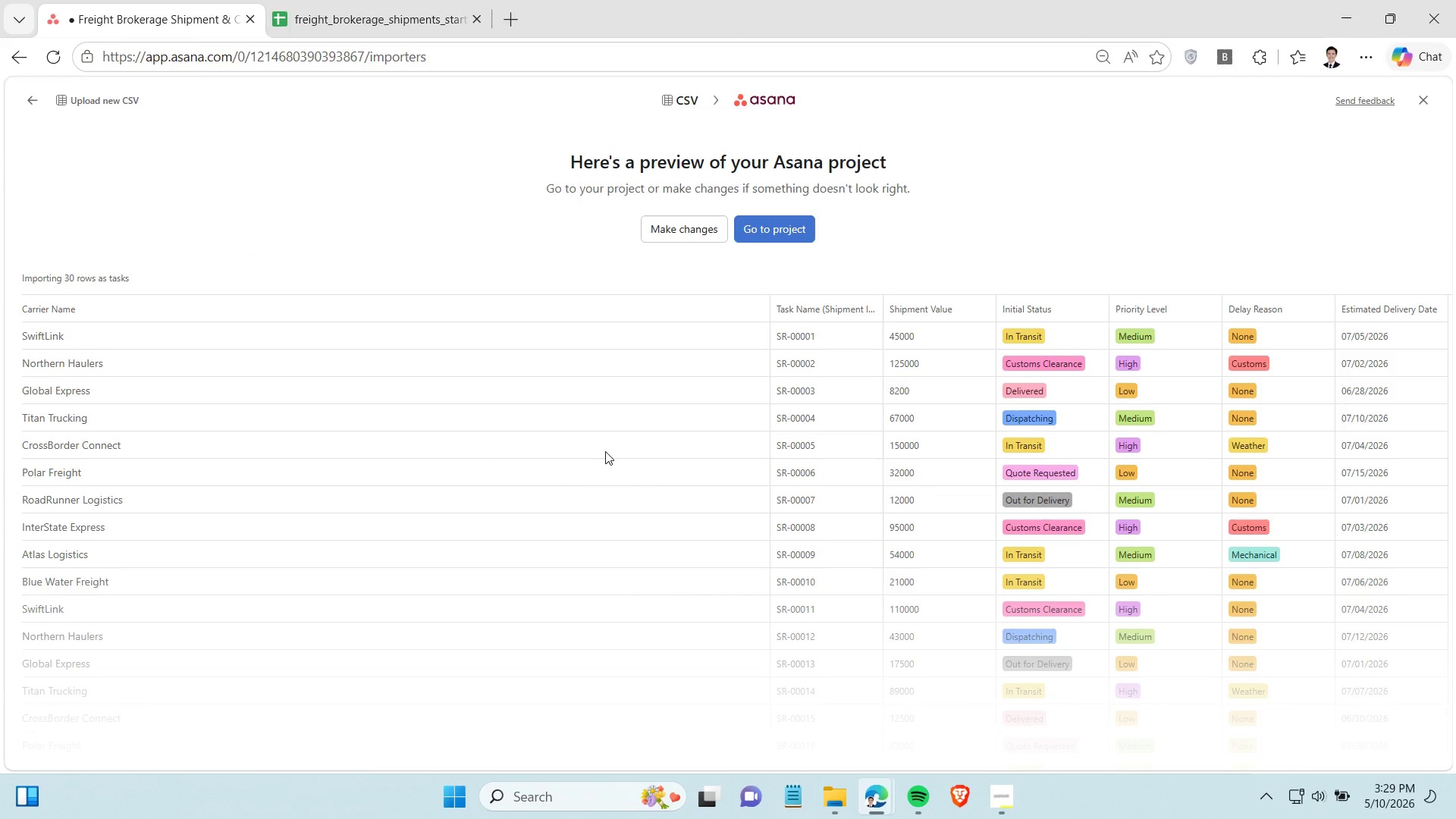 
left_click([774, 230])
 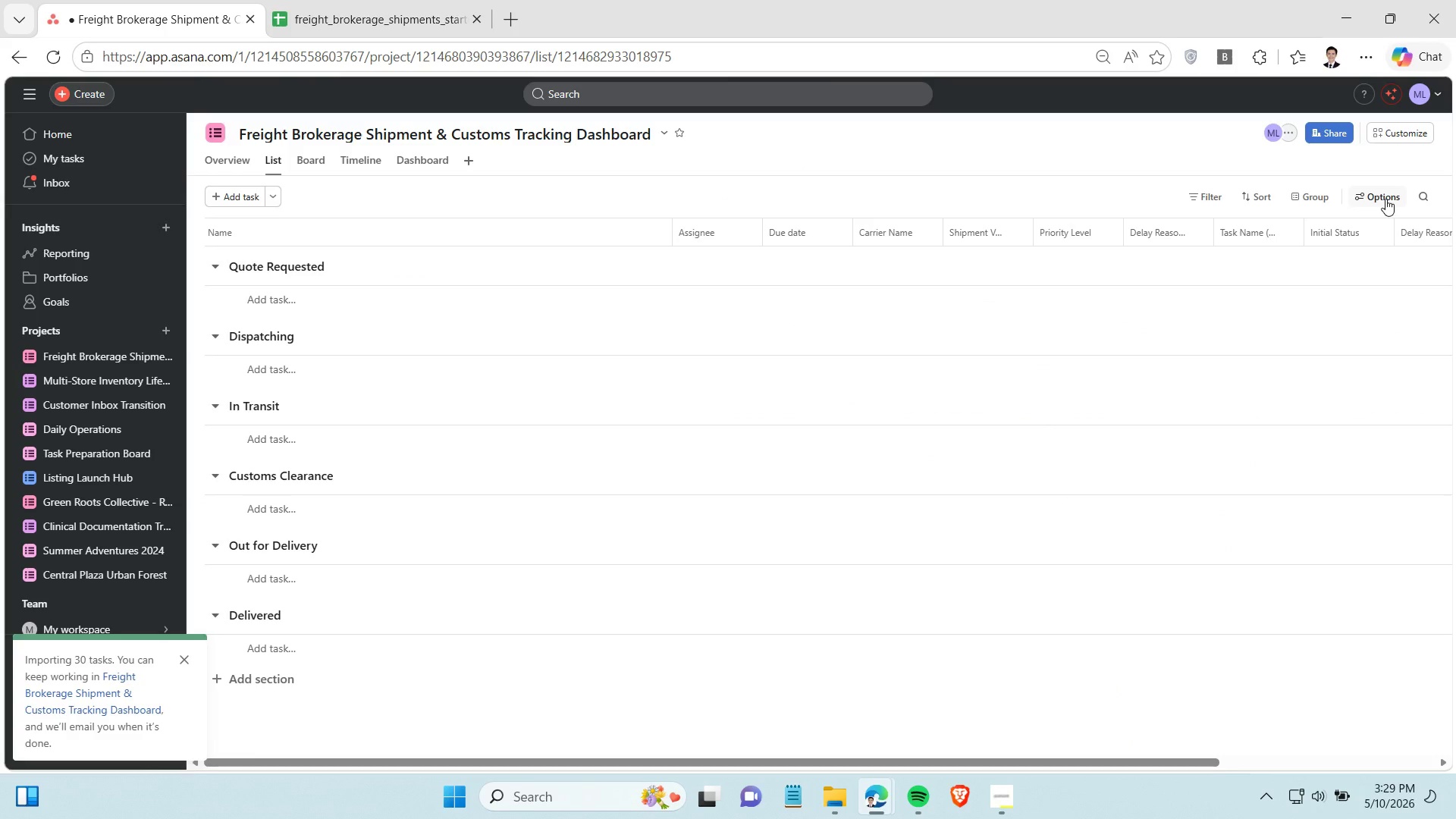 
left_click([1376, 202])
 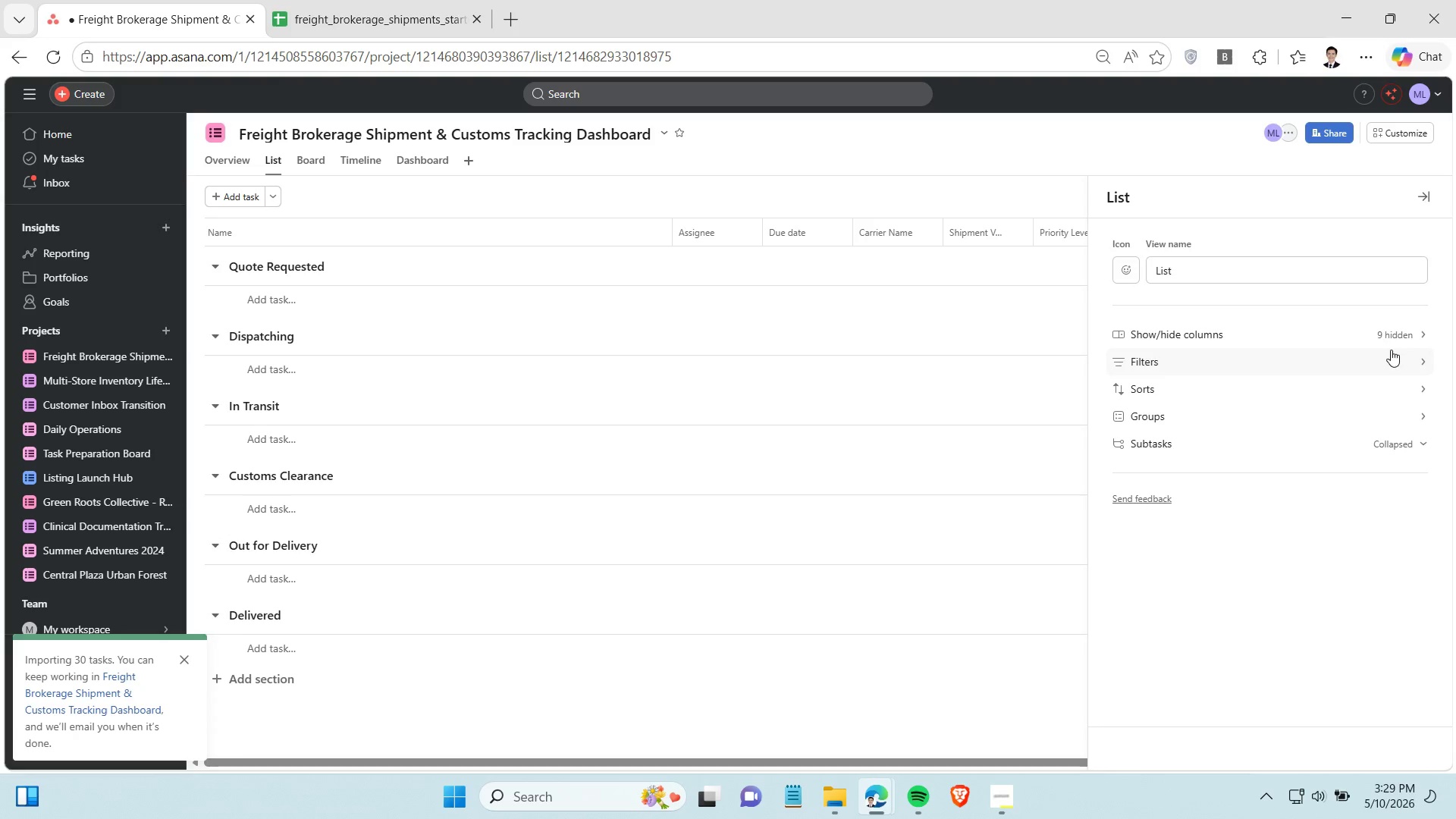 
left_click([1395, 328])
 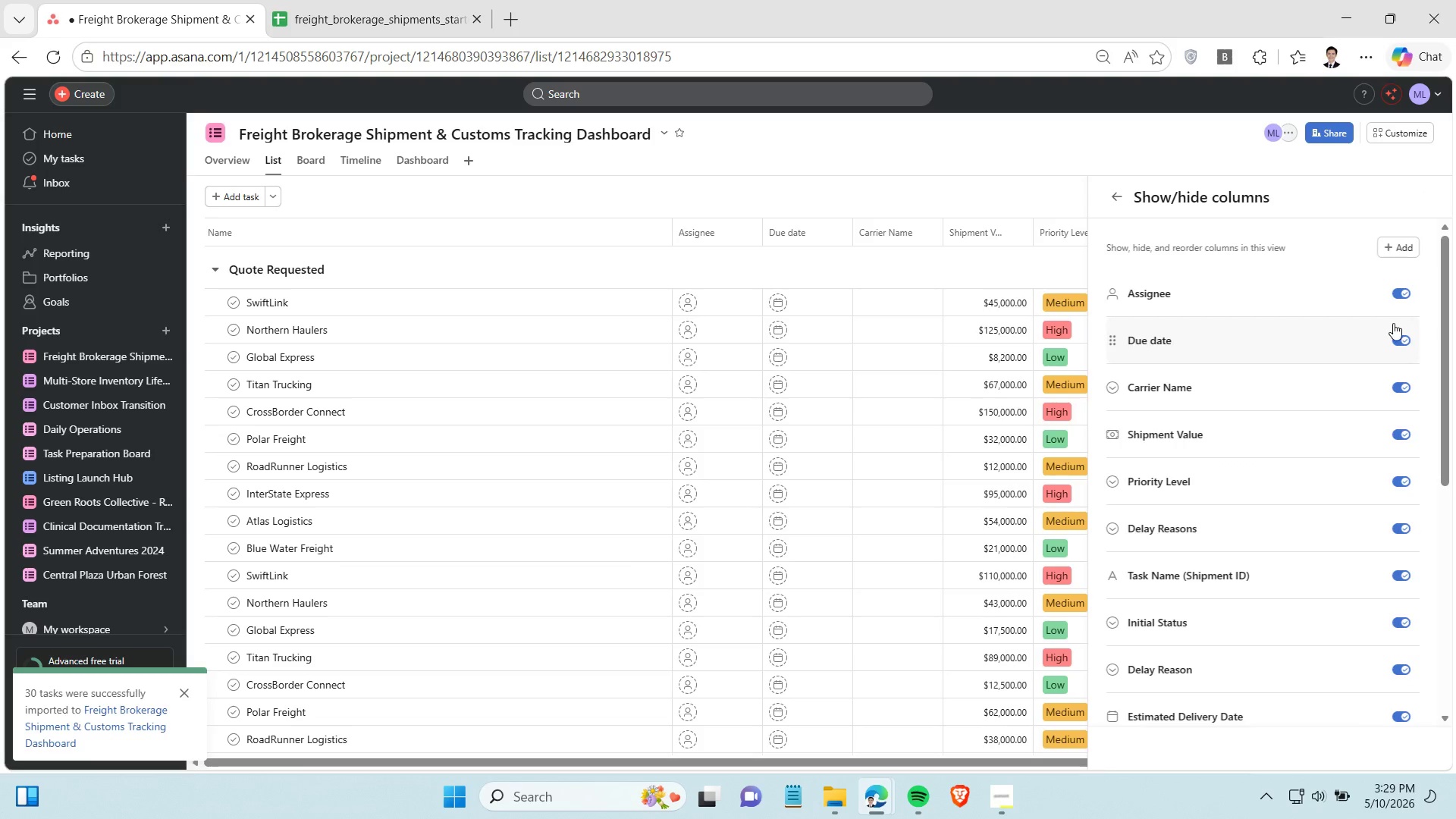 
left_click([1402, 294])
 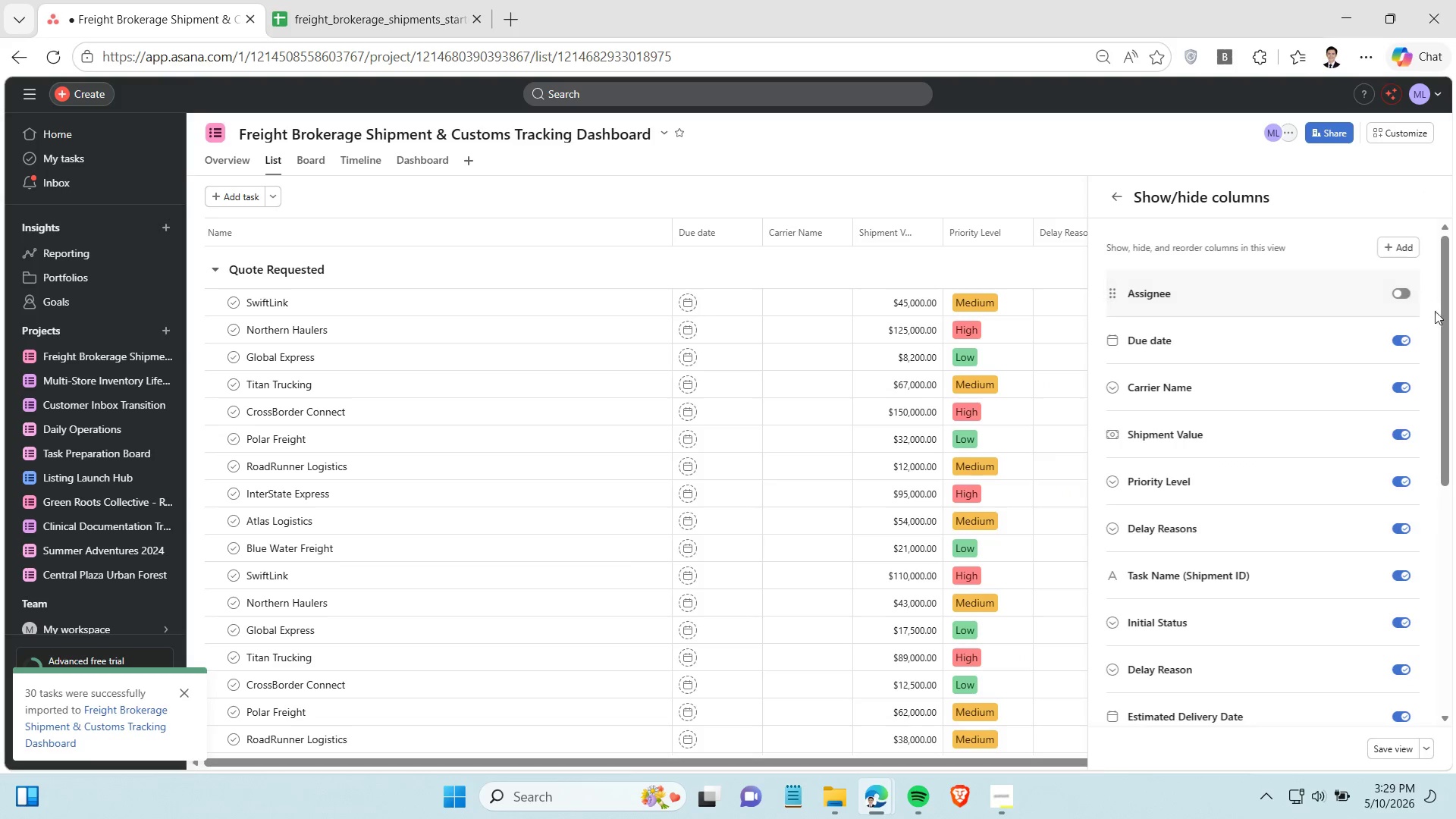 
left_click([1401, 336])
 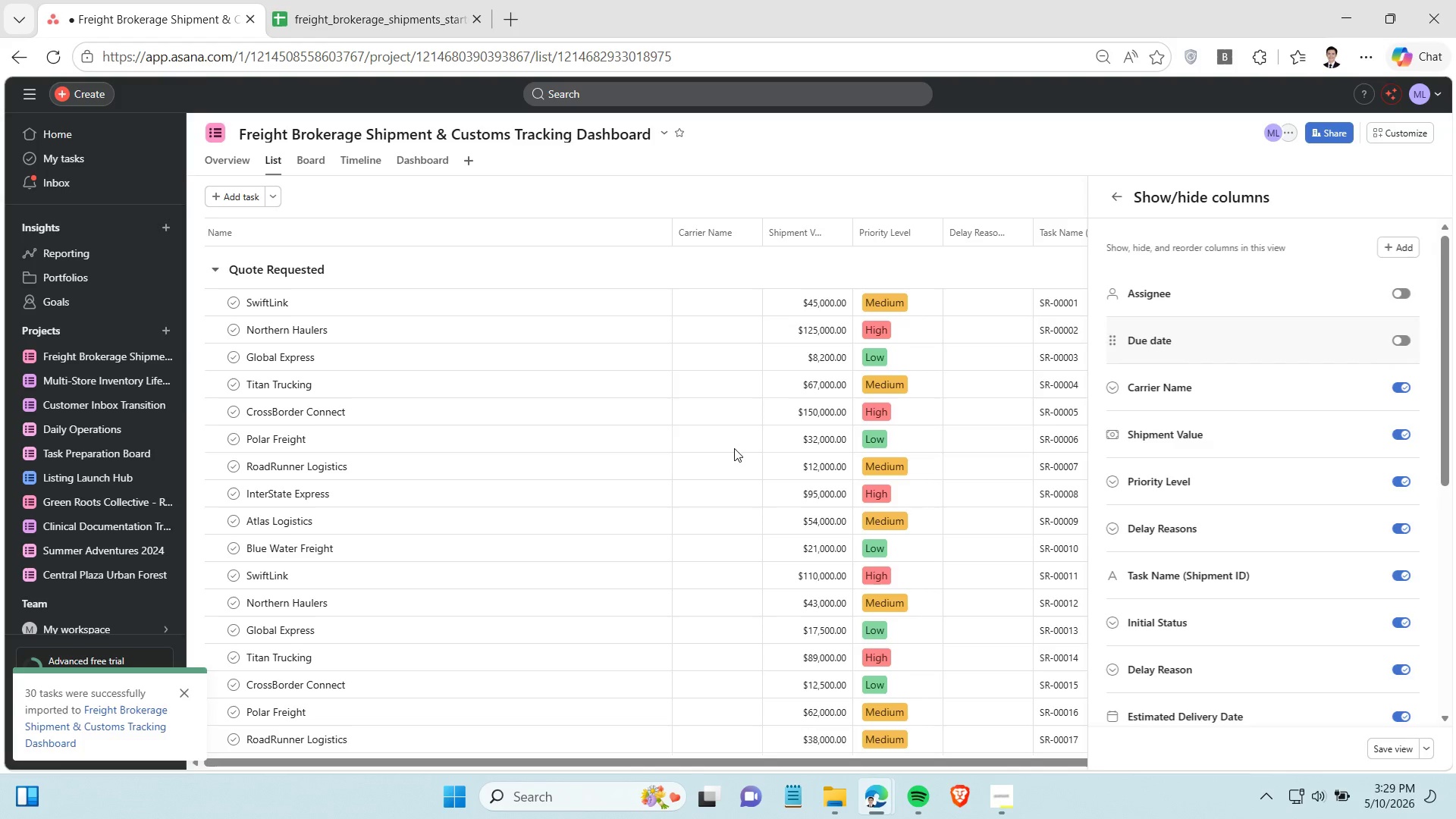 
left_click([741, 295])
 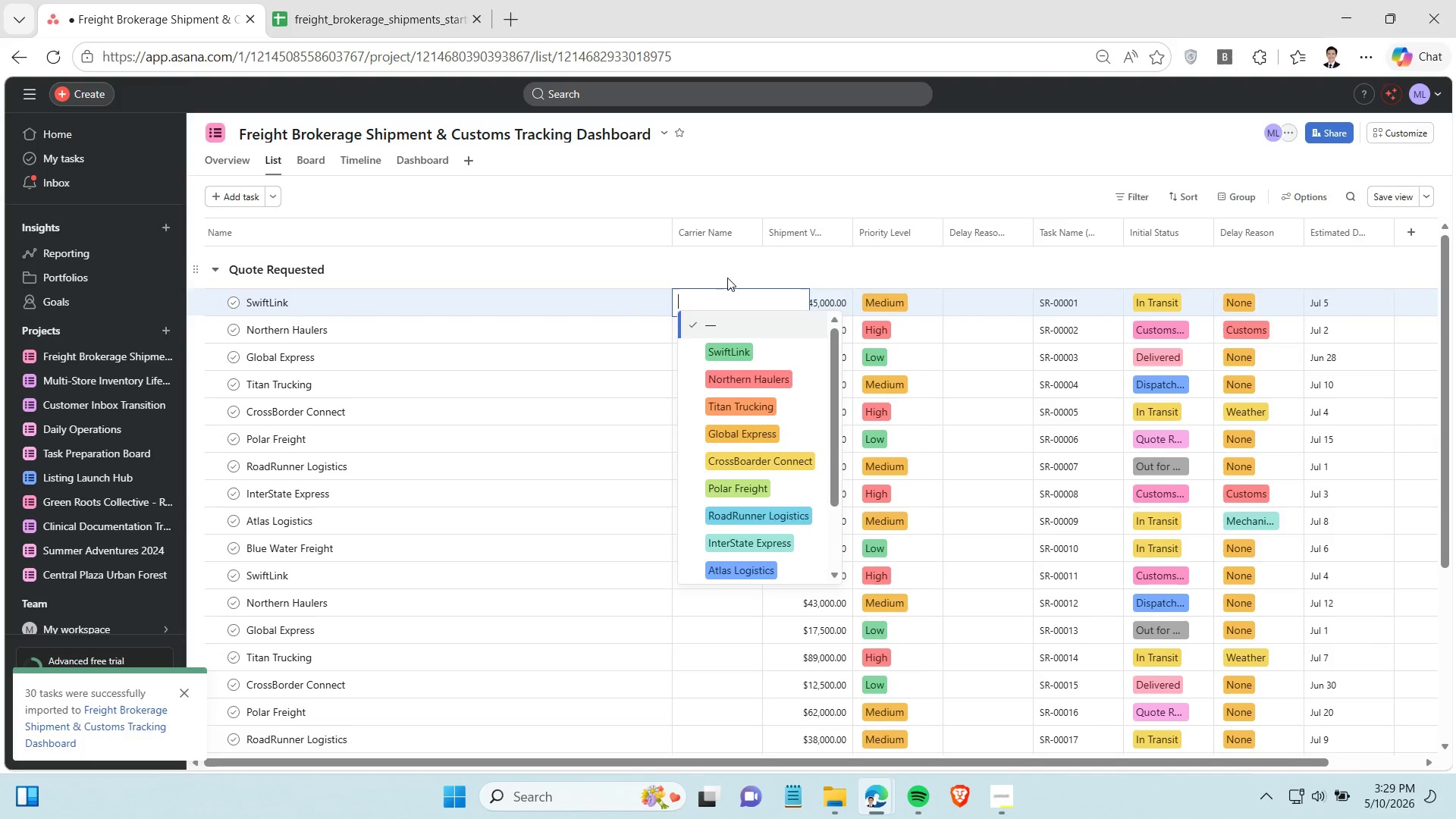 
left_click([724, 271])
 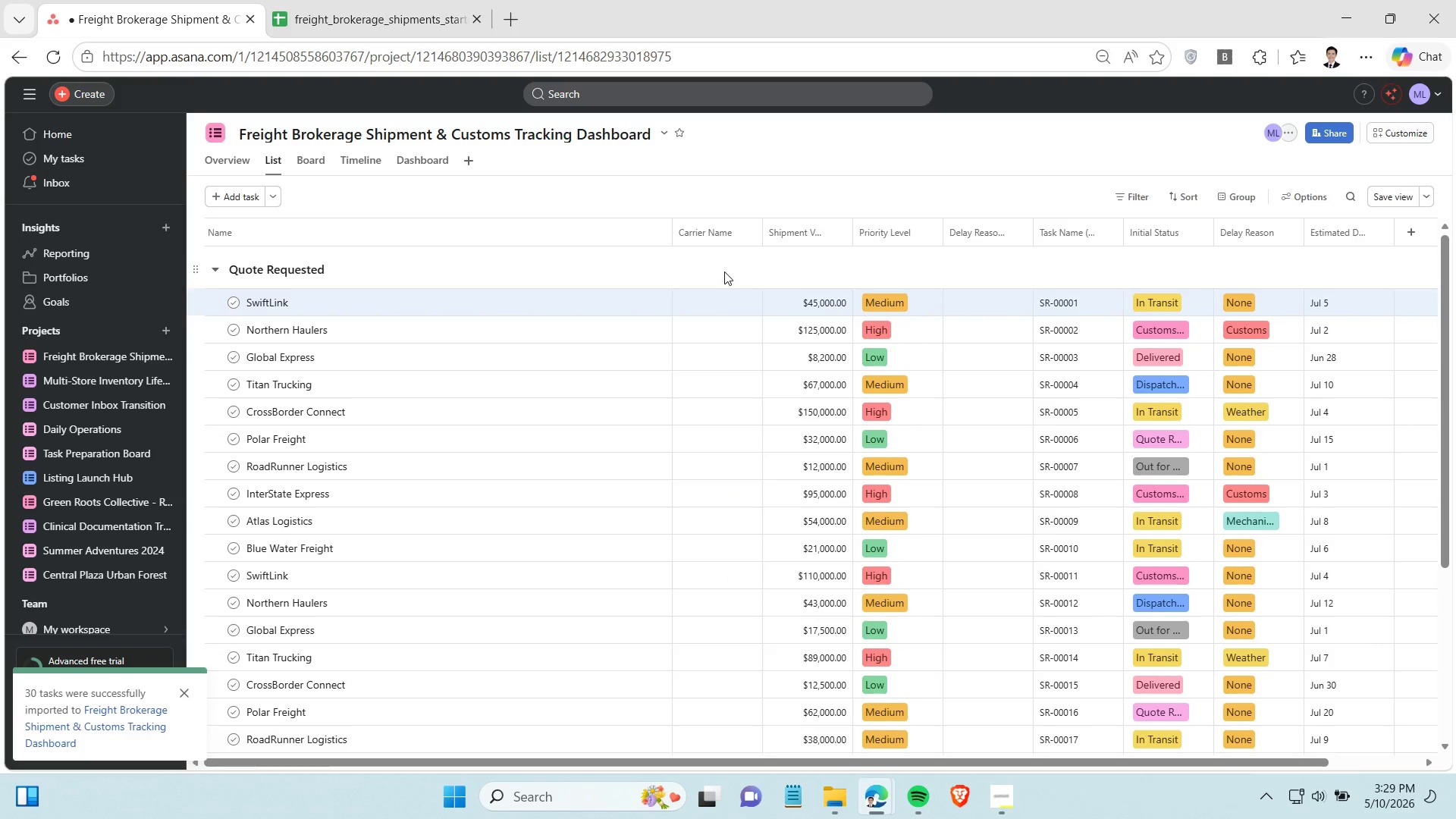 
mouse_move([732, 265])
 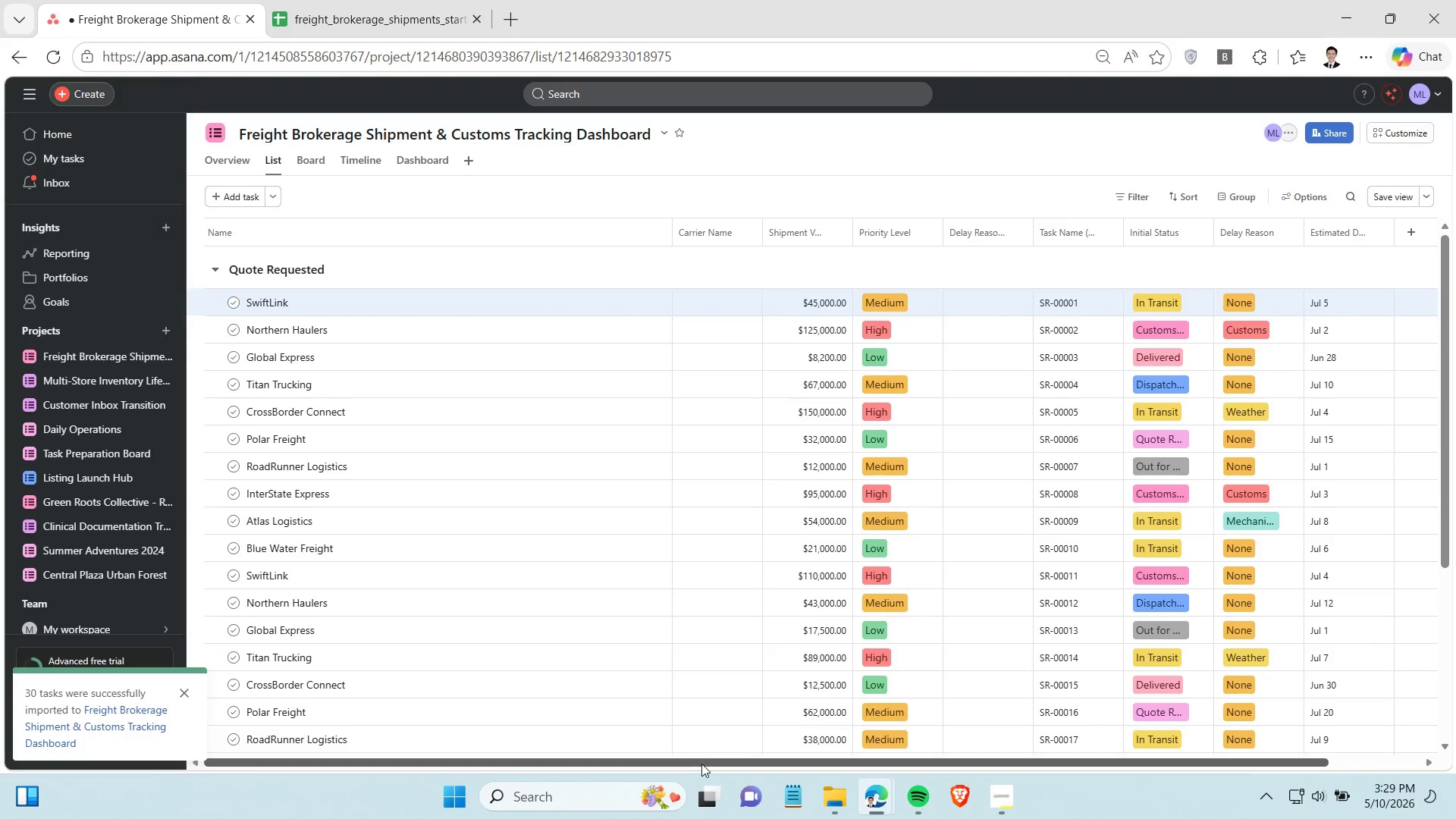 
left_click_drag(start_coordinate=[701, 764], to_coordinate=[746, 762])
 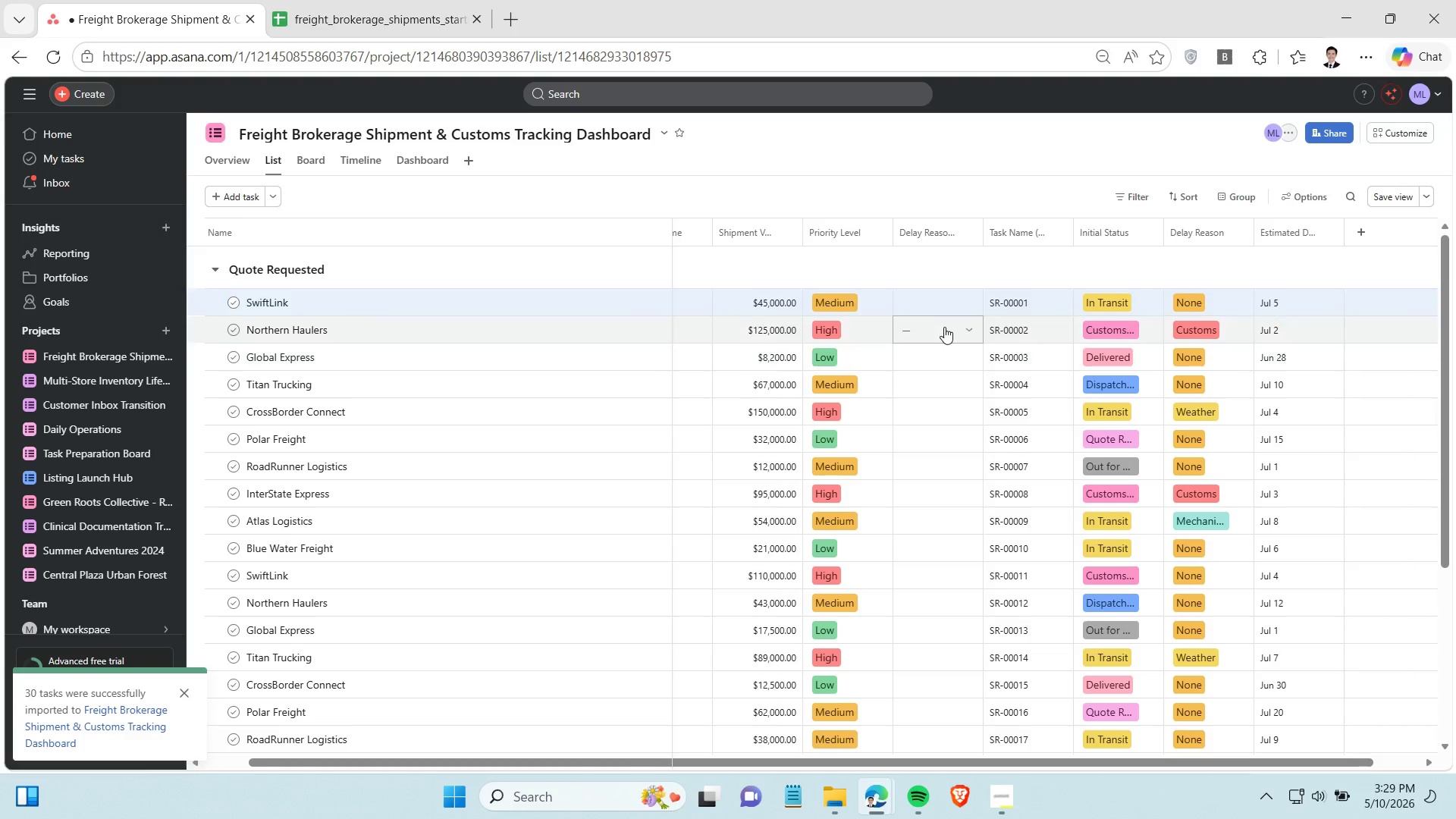 
left_click([943, 326])
 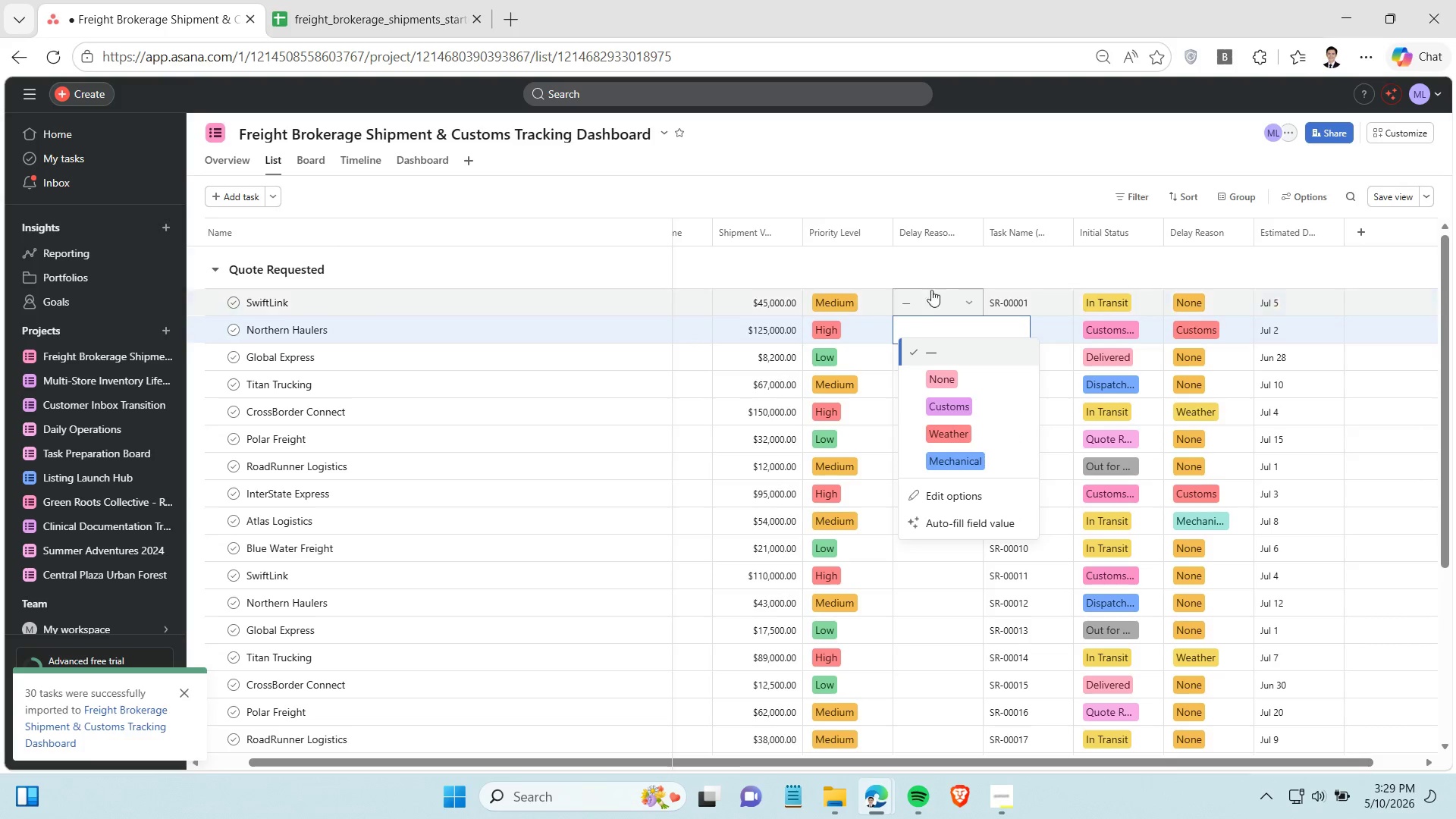 
left_click([925, 265])
 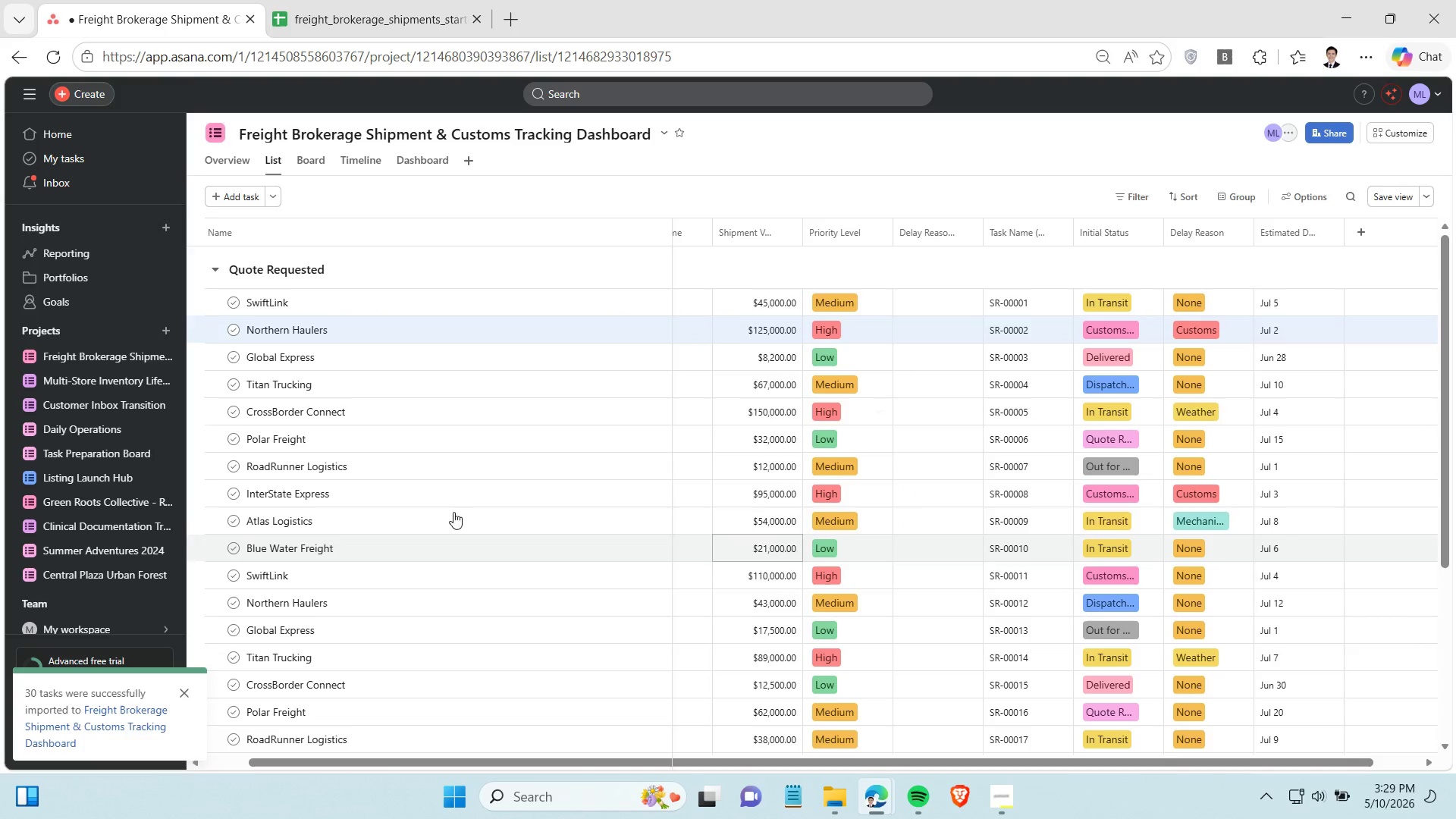 
scroll: coordinate [437, 386], scroll_direction: down, amount: 2.0
 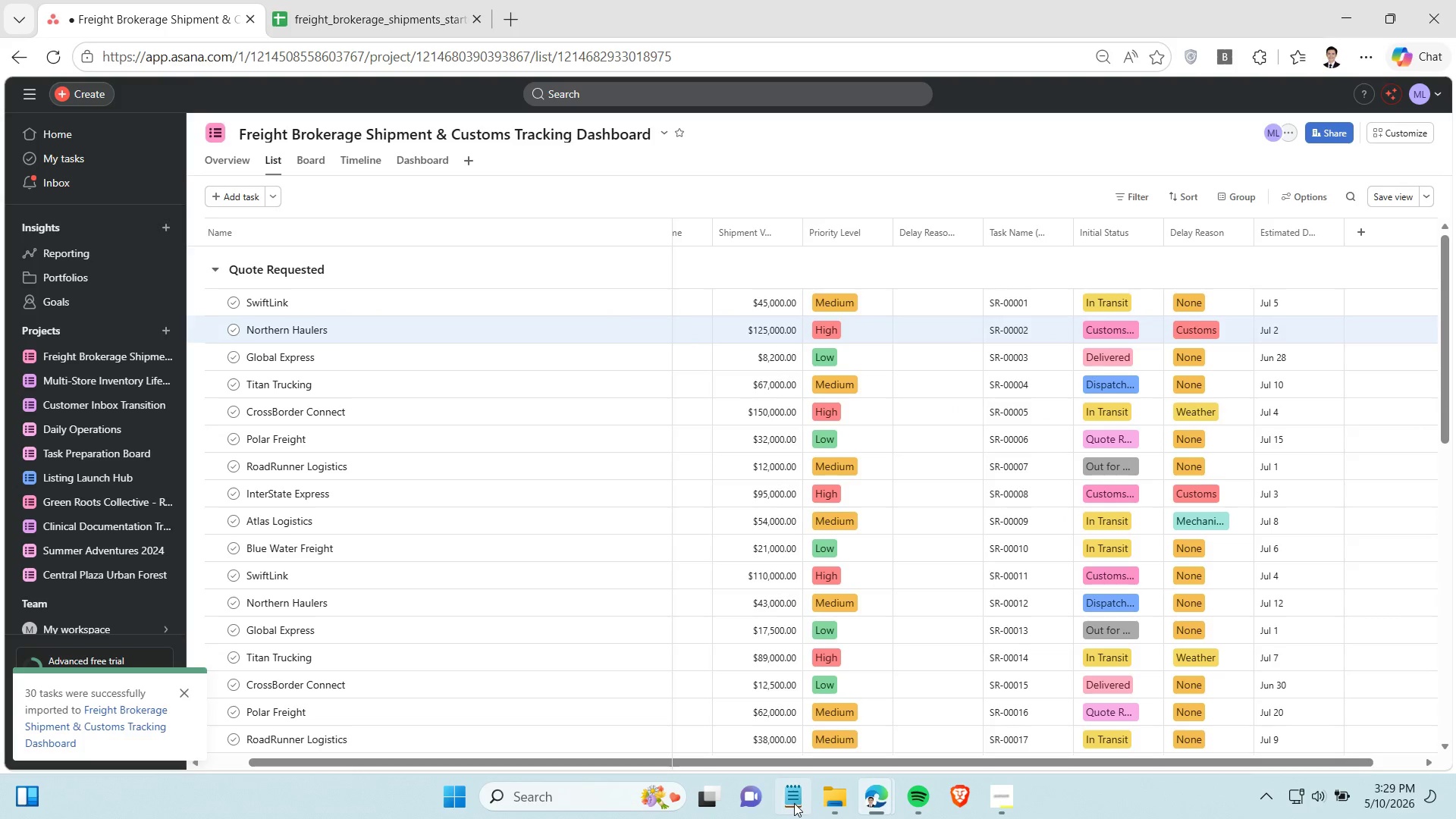 
left_click_drag(start_coordinate=[792, 758], to_coordinate=[398, 693])
 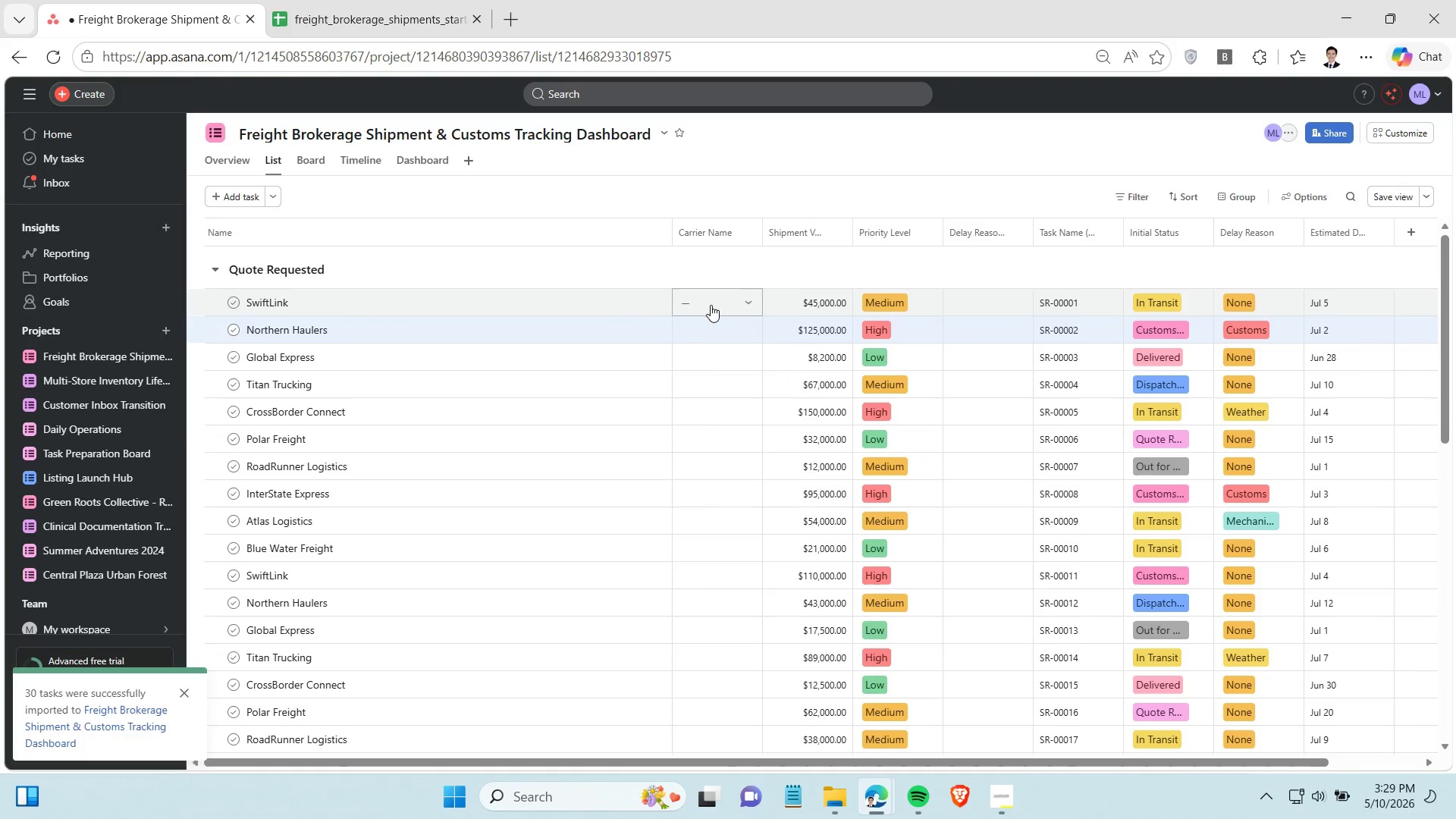 
left_click([711, 304])
 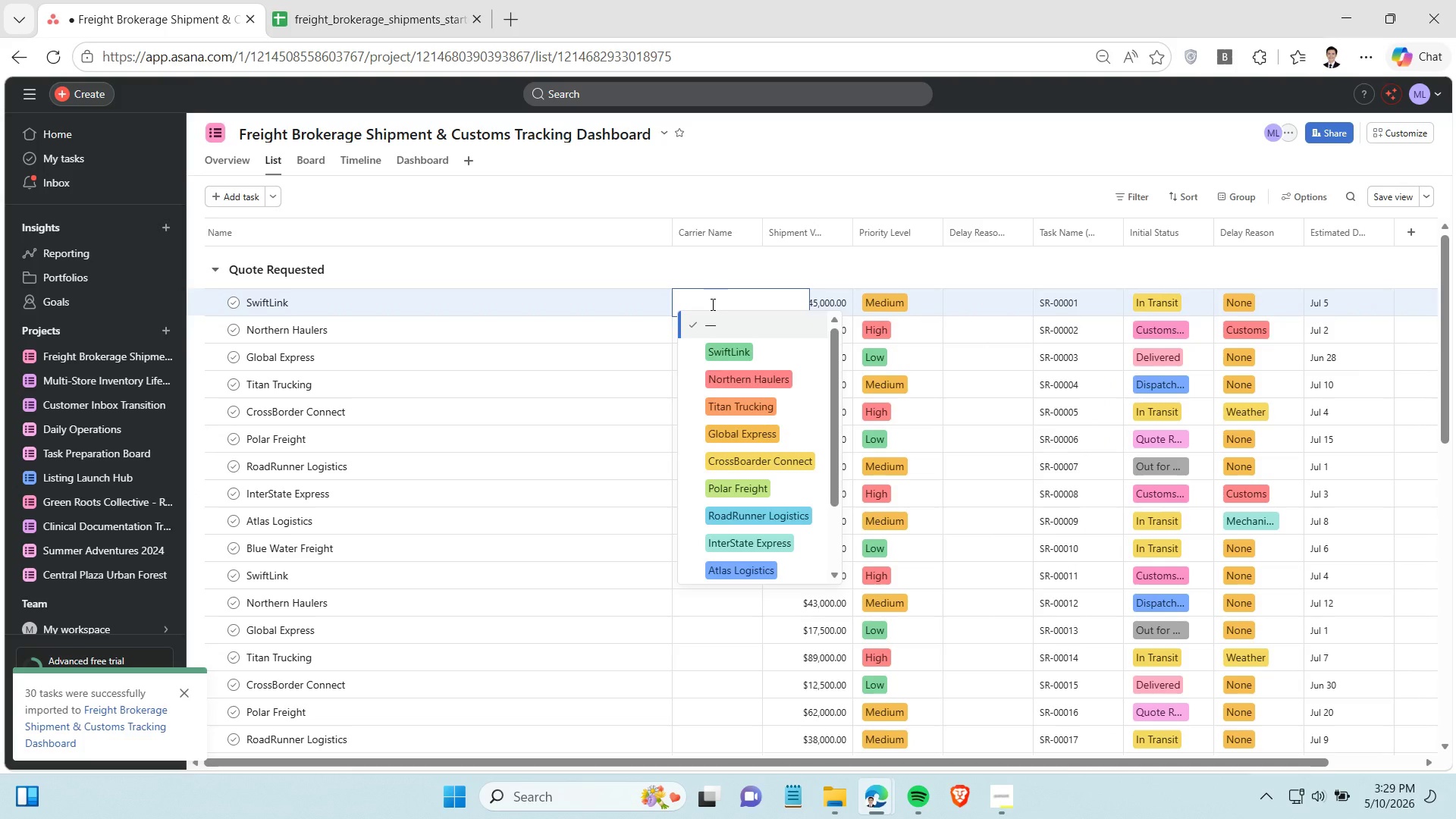 
left_click([711, 304])
 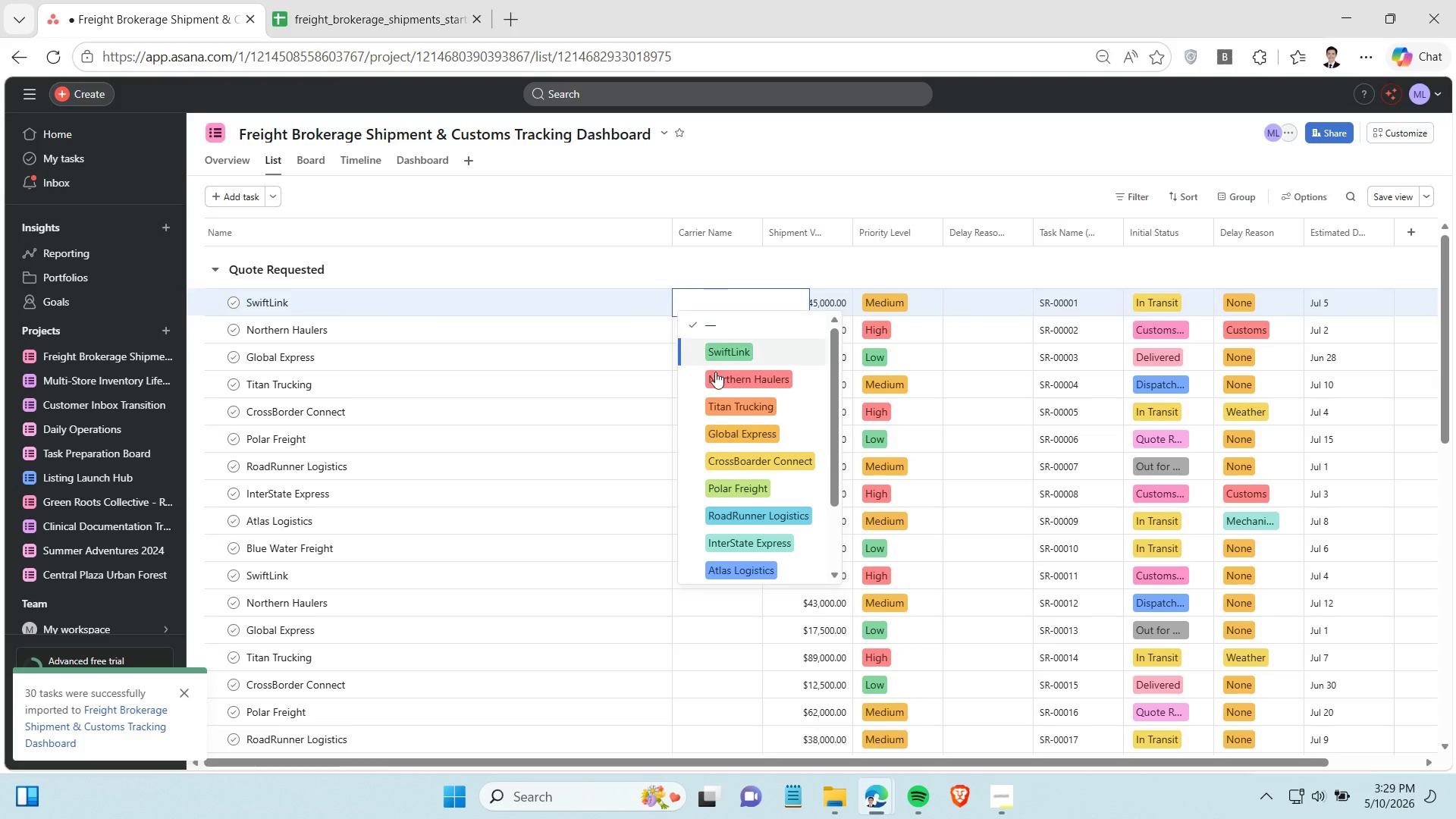 
left_click([720, 344])
 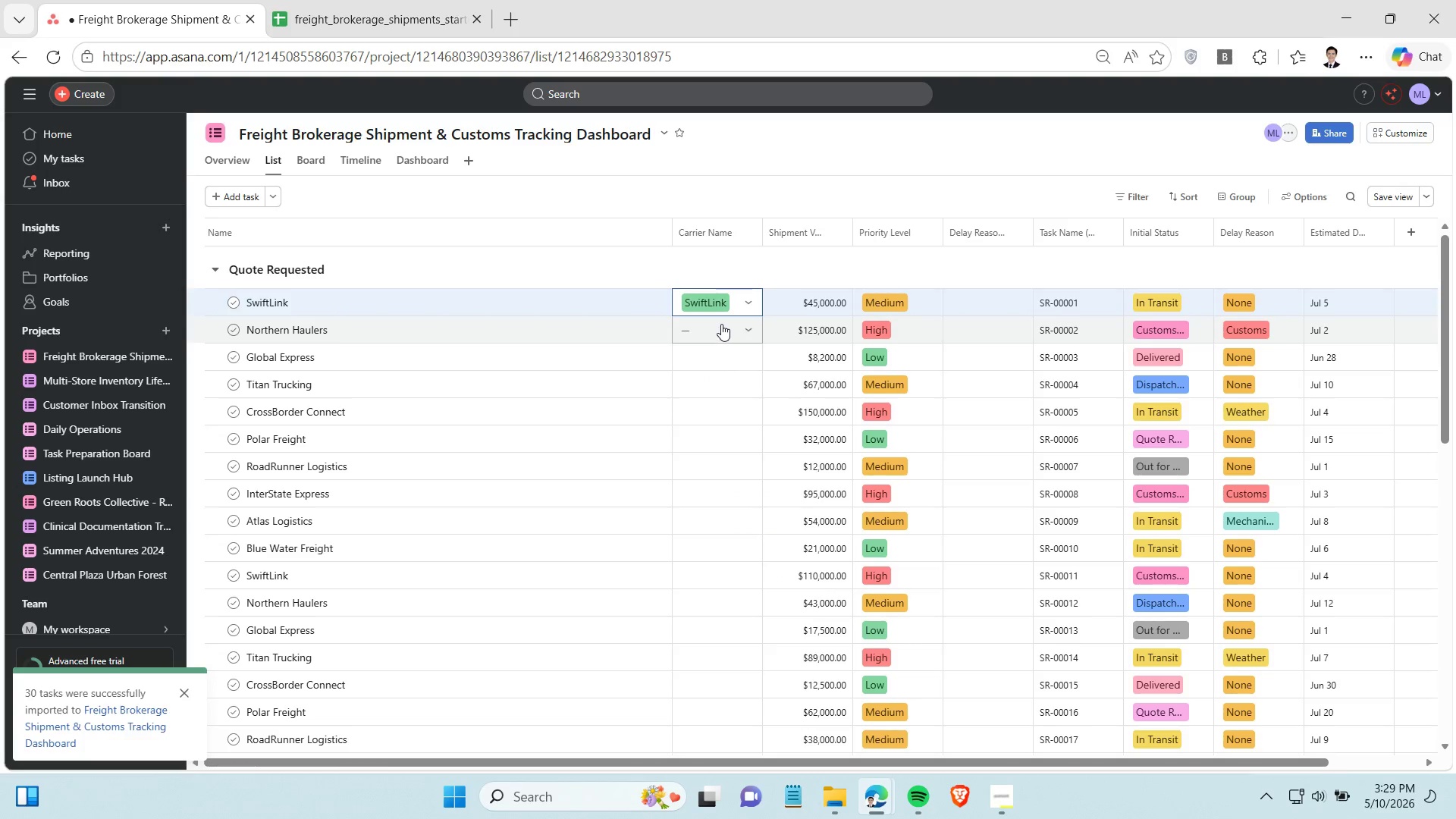 
left_click([721, 324])
 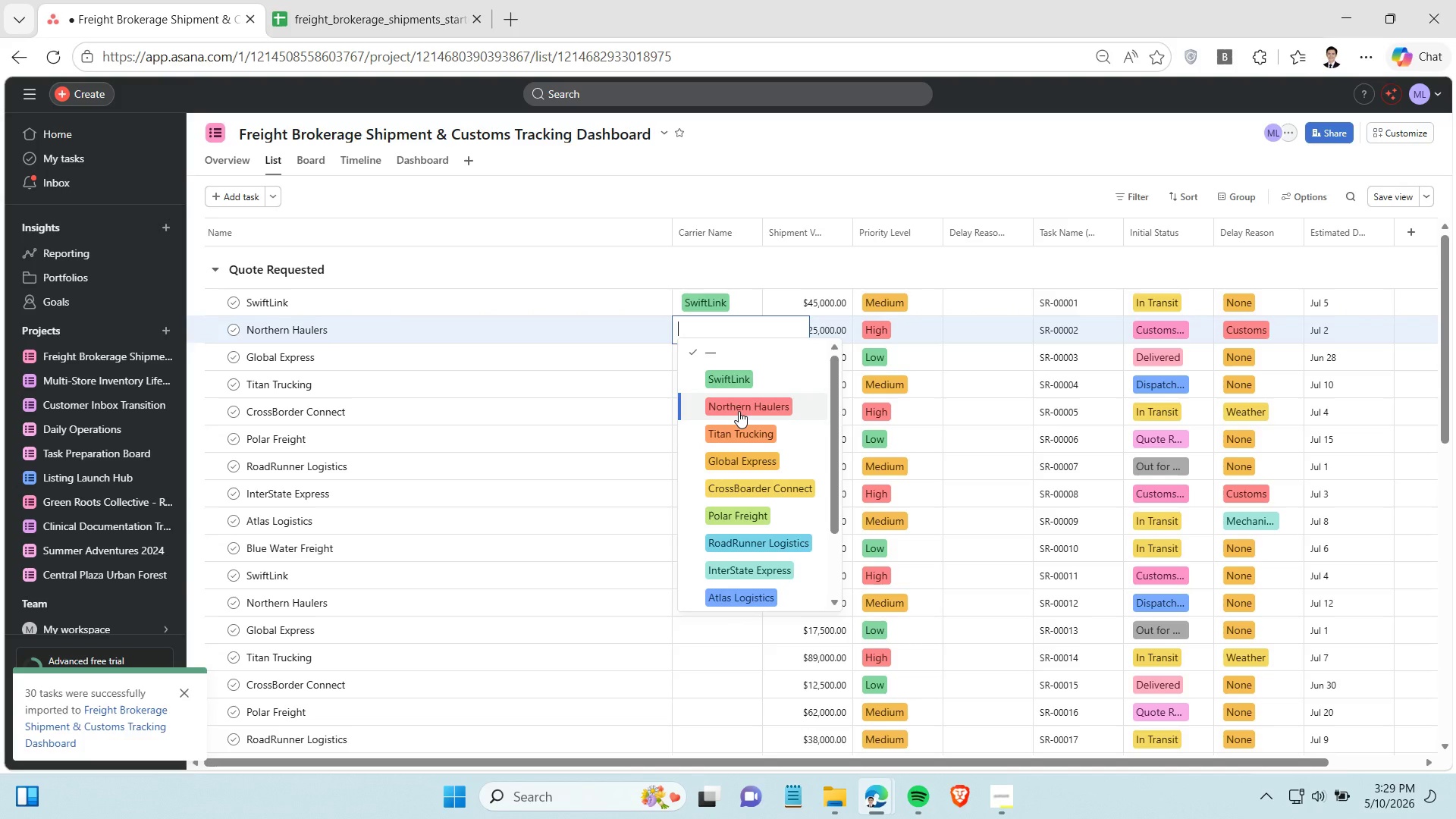 
left_click([739, 411])
 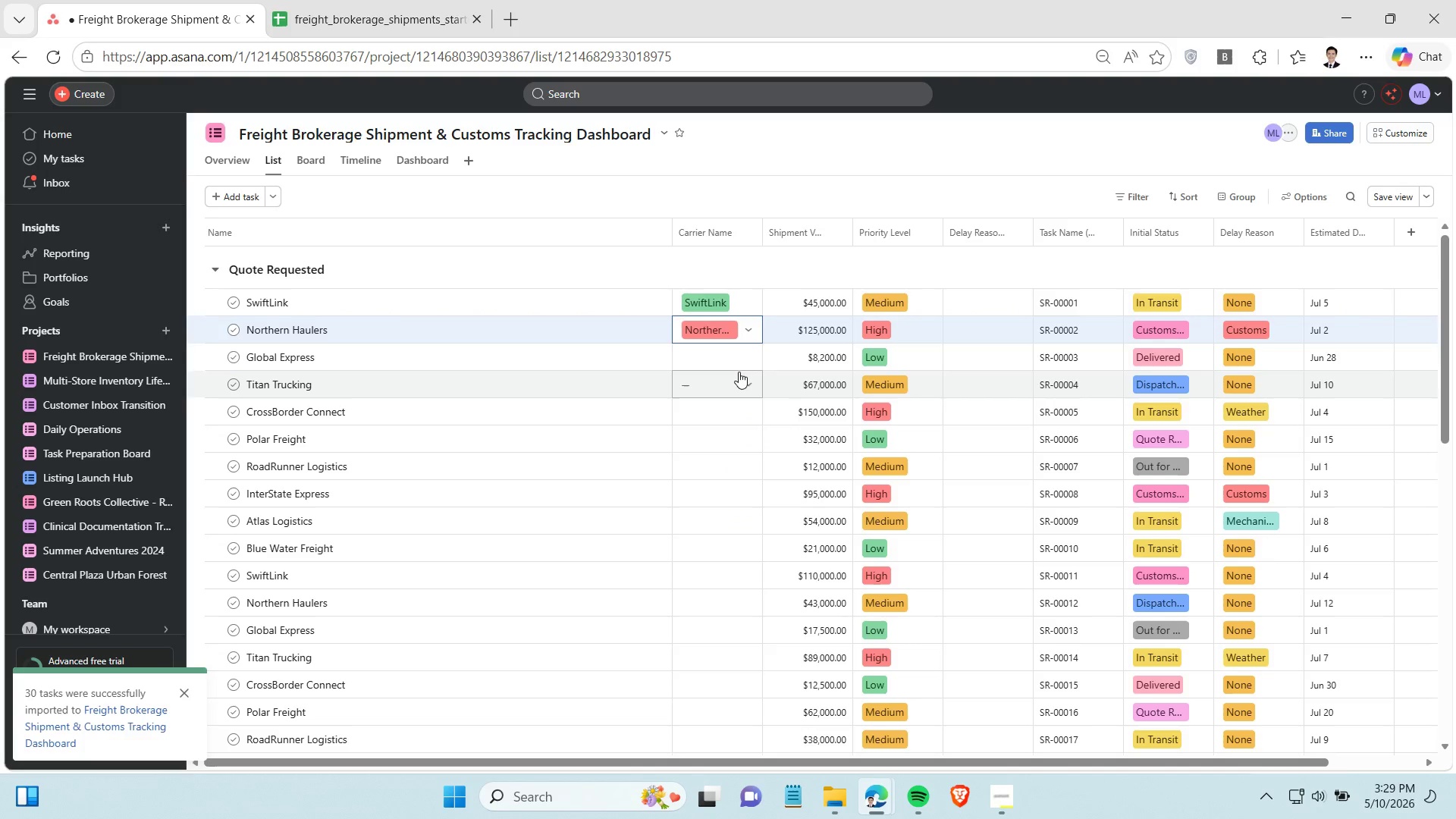 
left_click([738, 358])
 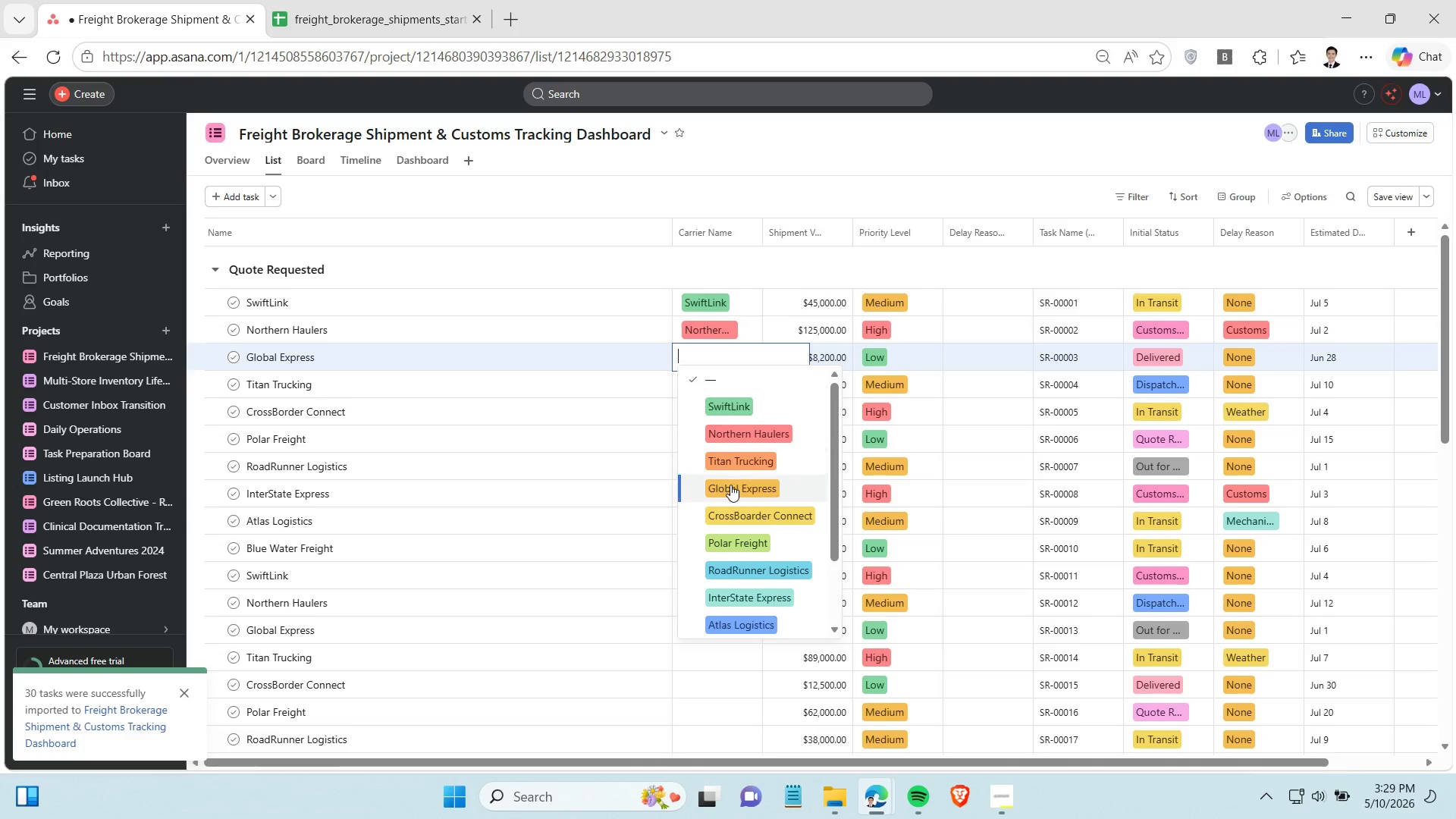 
left_click([731, 485])
 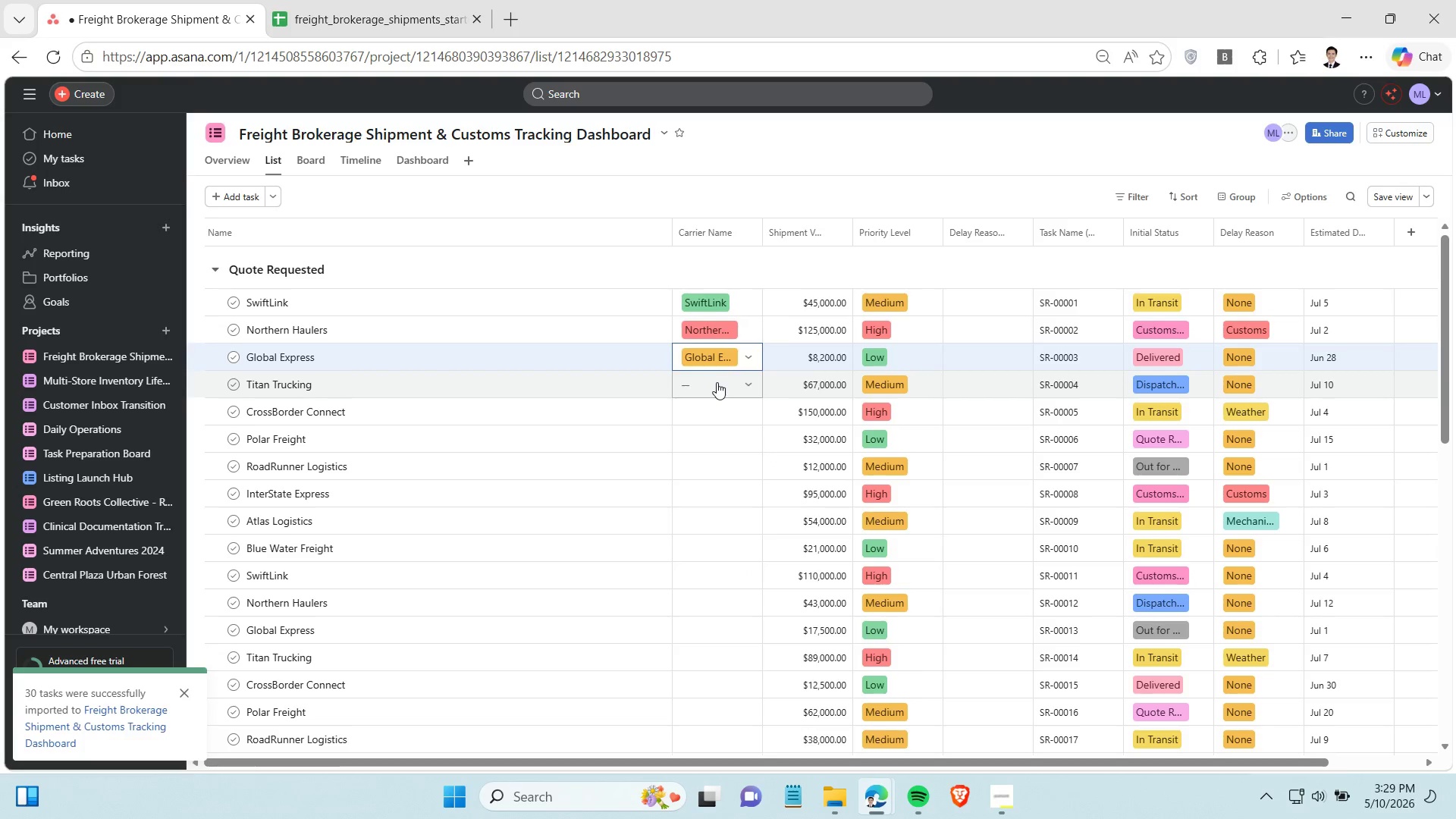 
left_click([717, 382])
 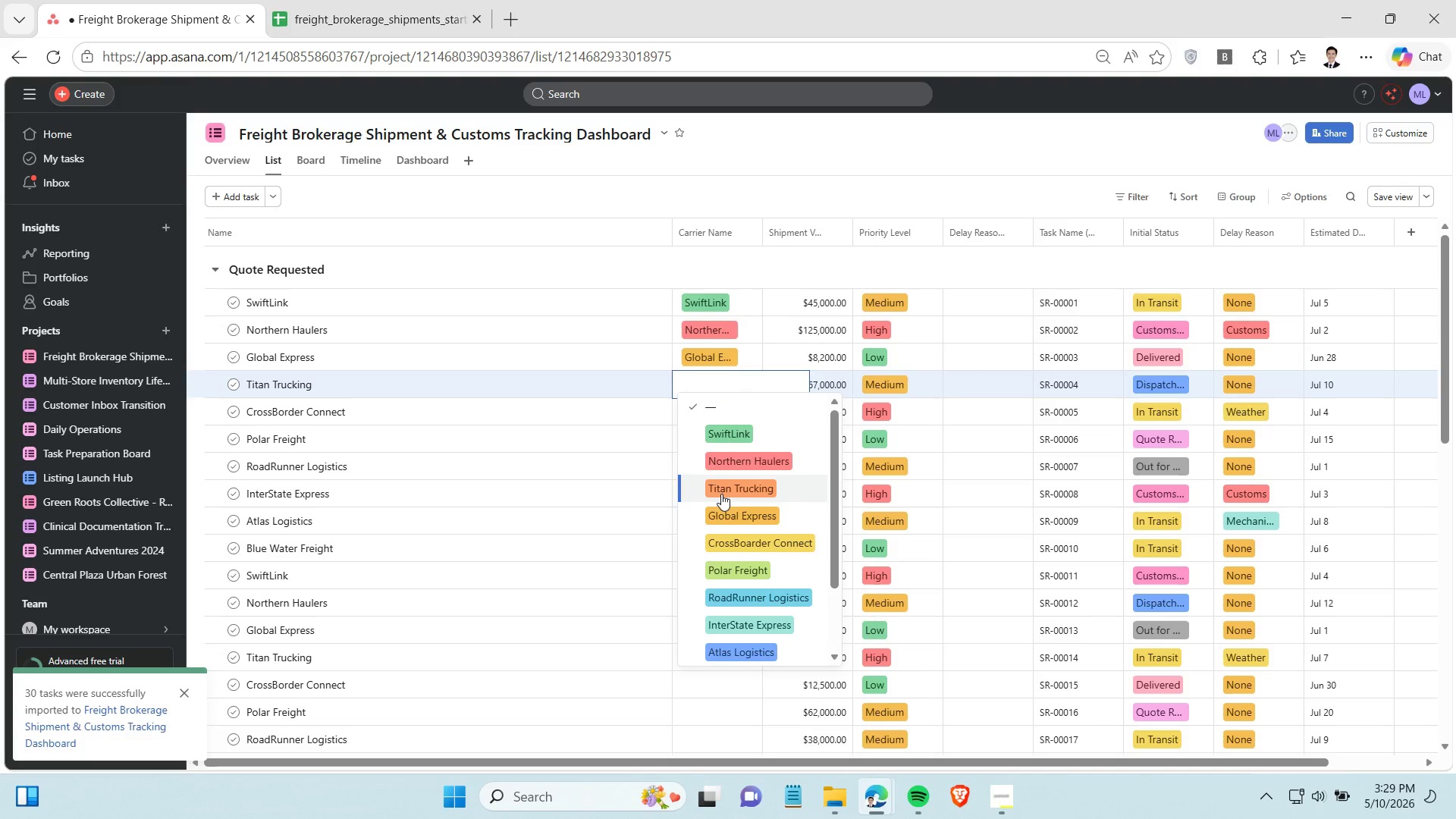 
left_click([721, 494])
 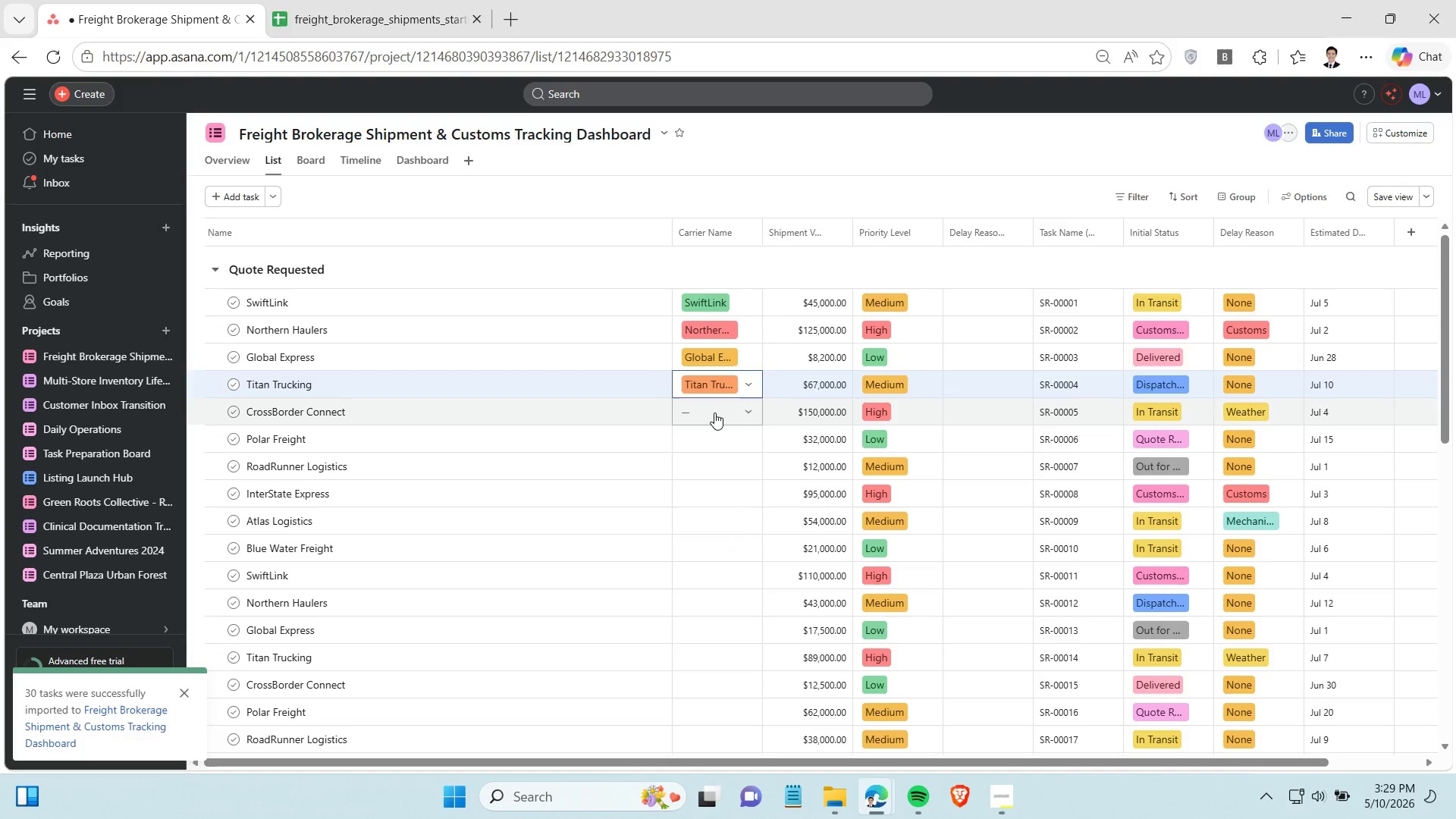 
left_click([714, 413])
 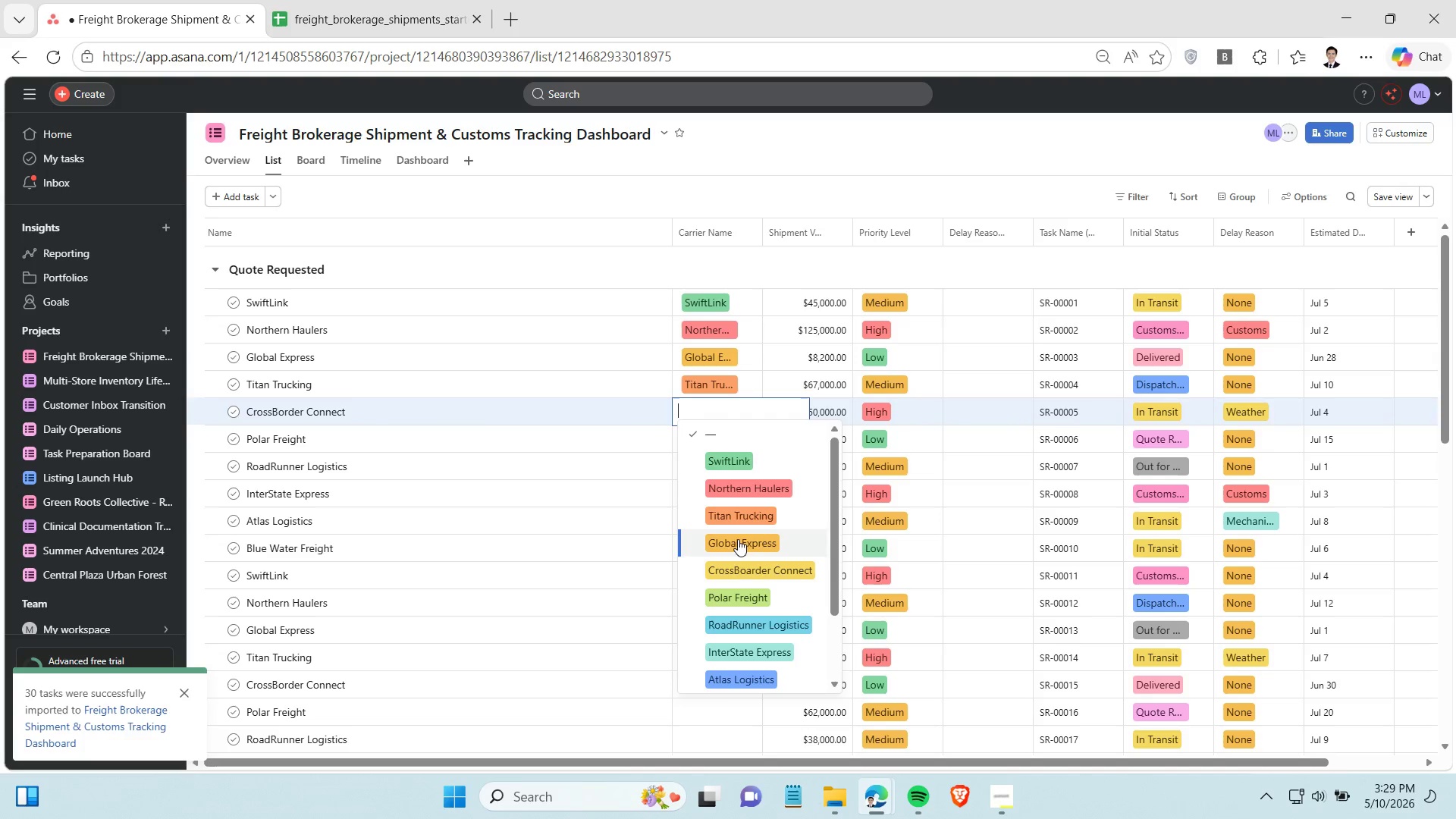 
left_click([736, 572])
 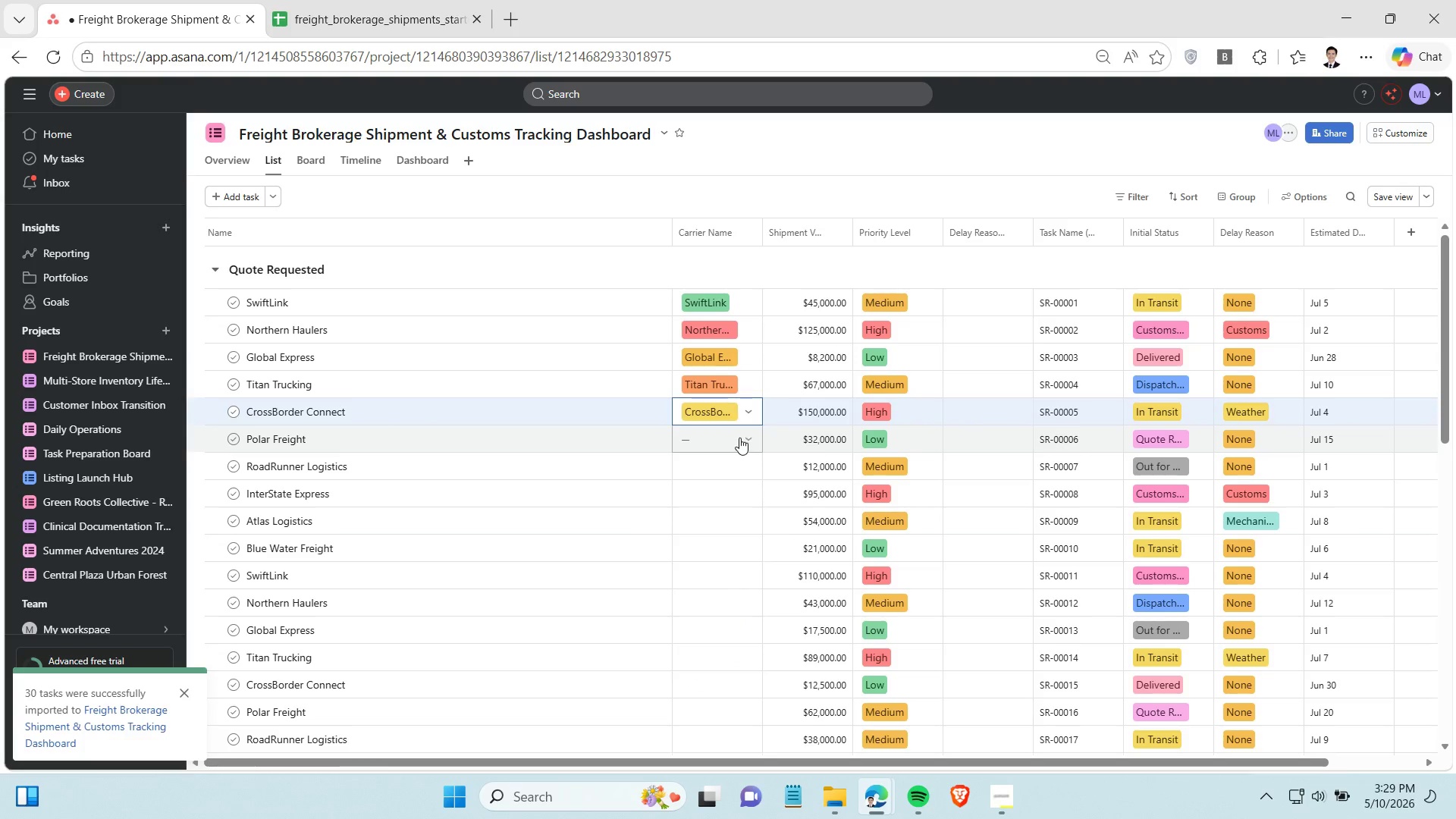 
left_click([739, 438])
 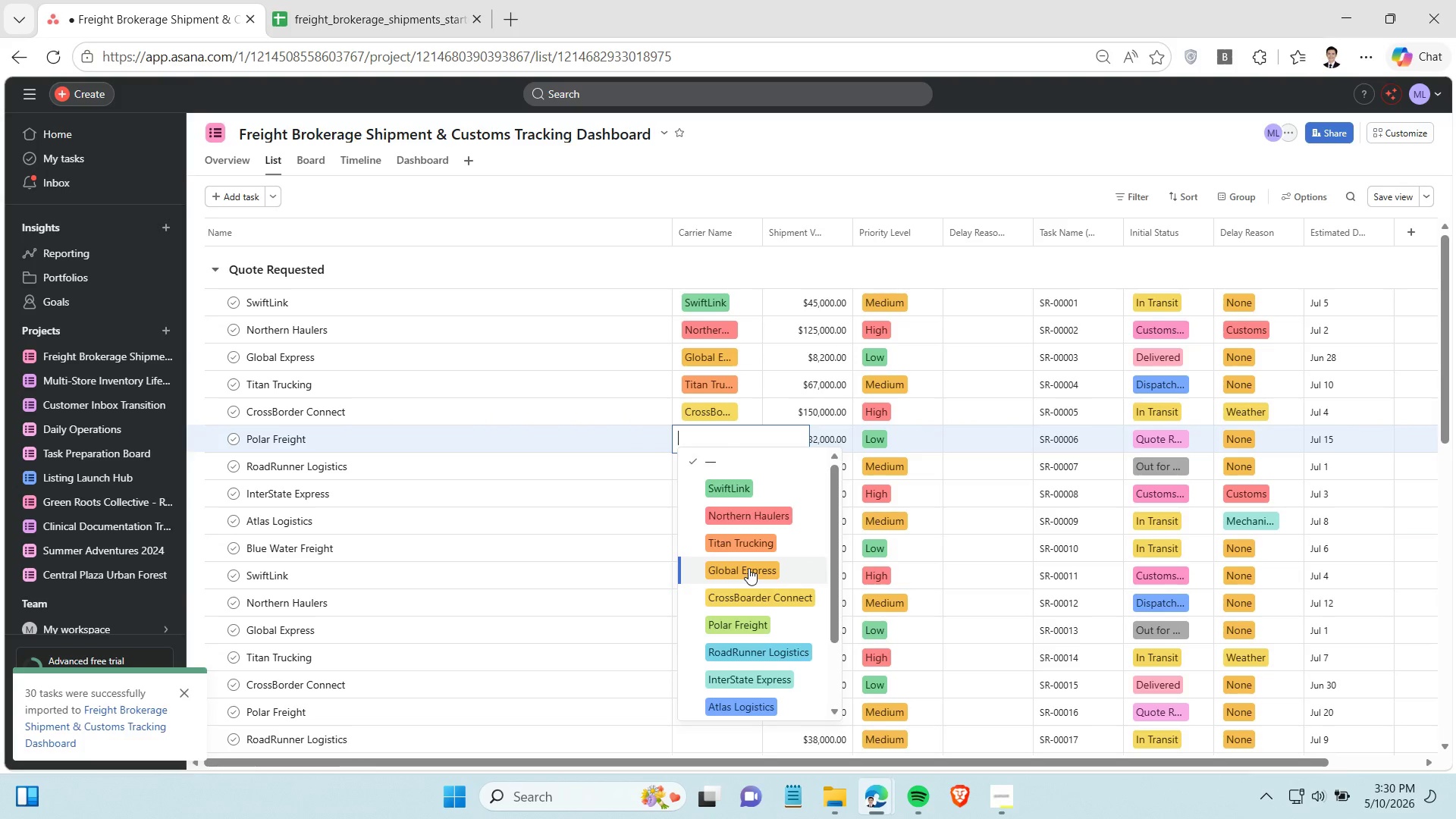 
wait(11.92)
 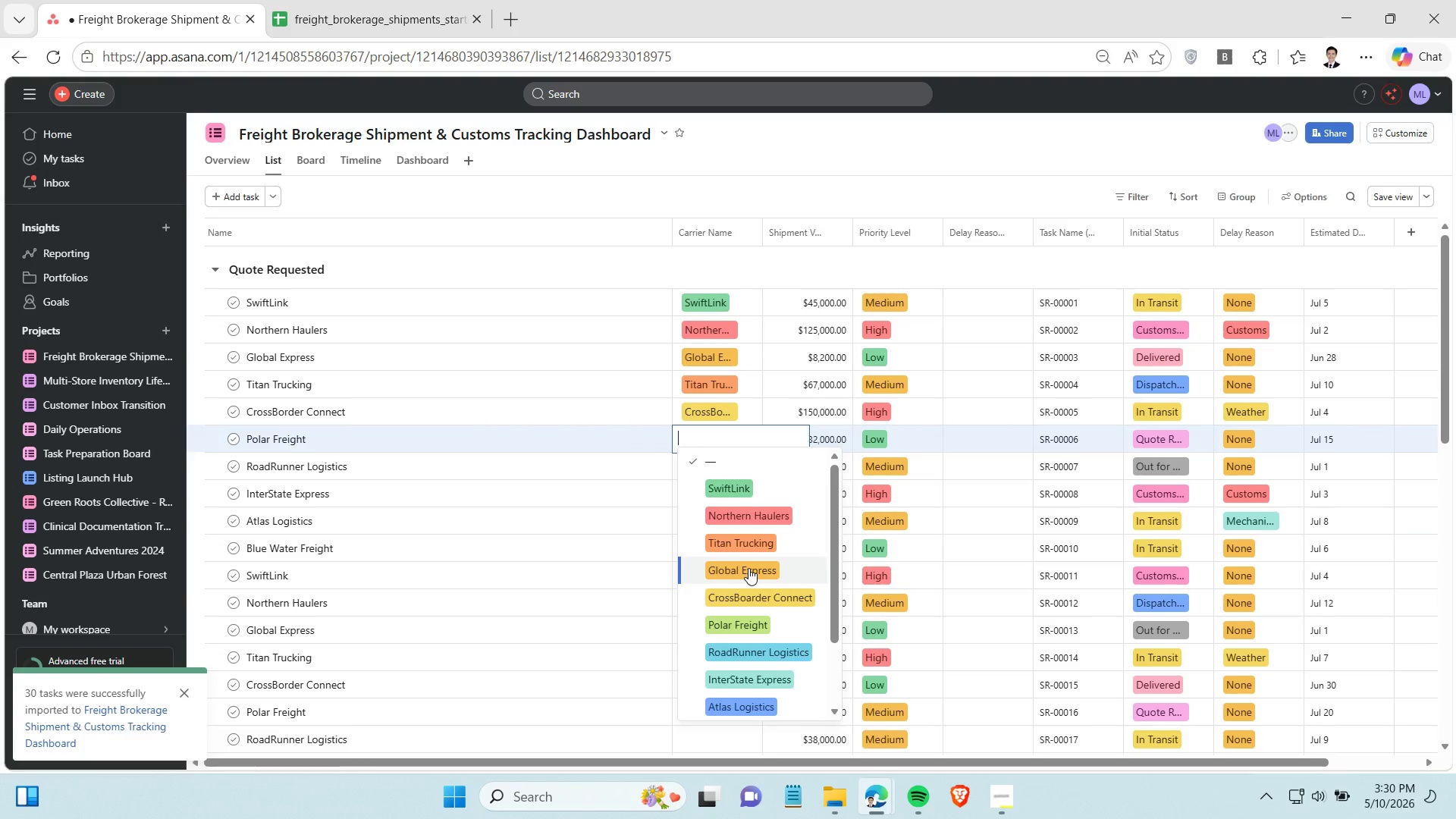 
left_click([747, 623])
 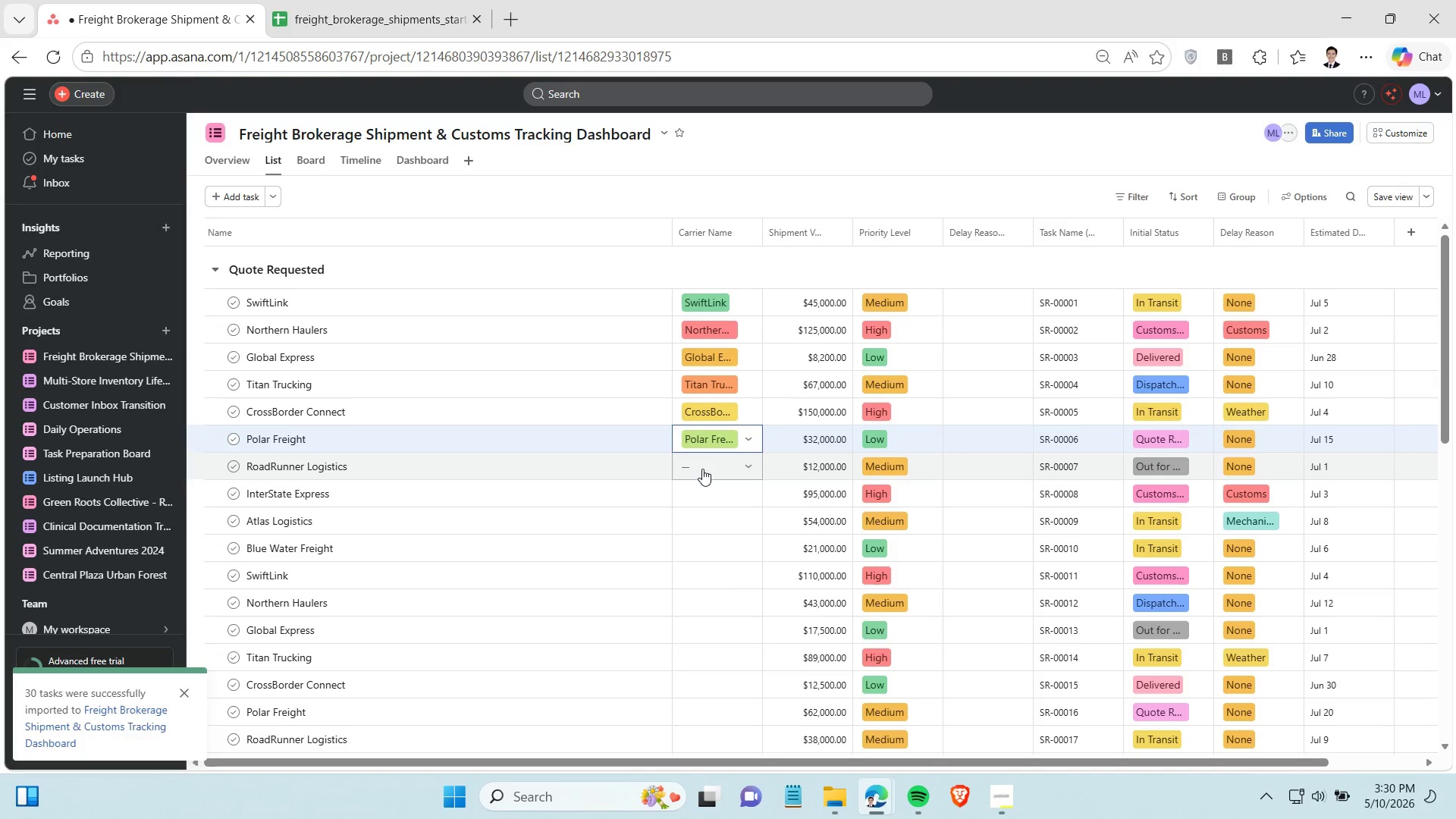 
left_click([702, 469])
 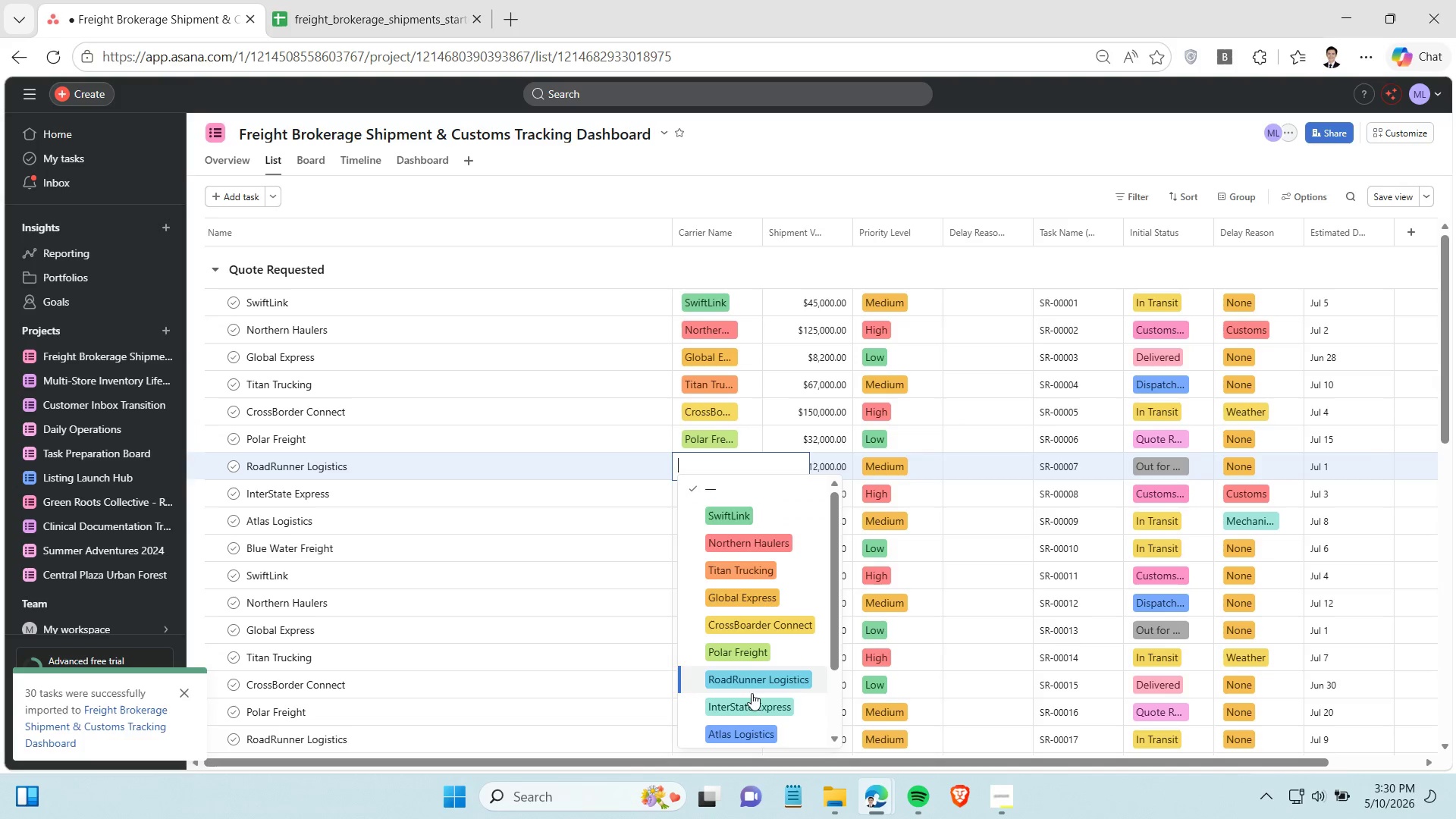 
left_click([751, 676])
 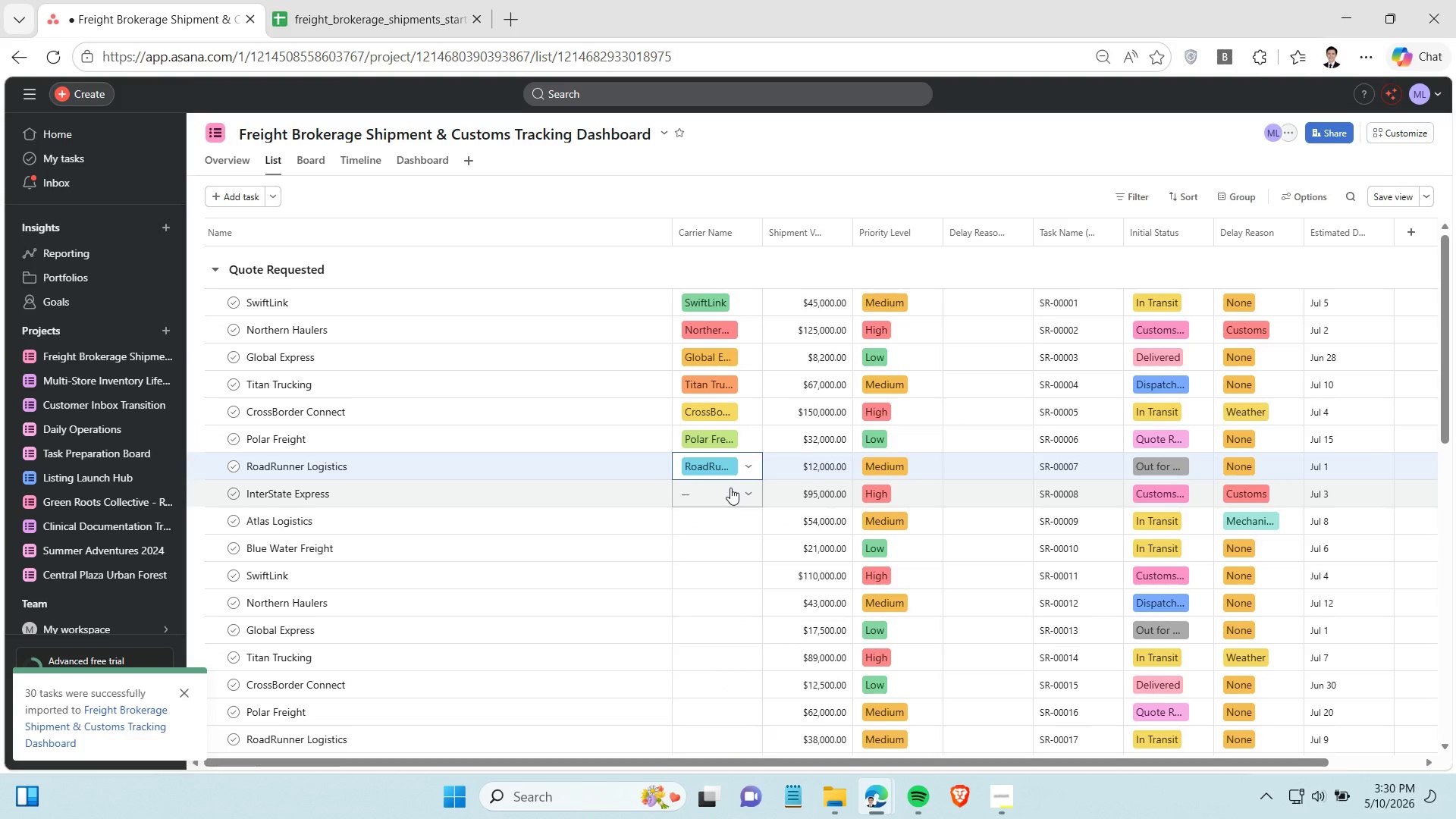 
left_click([730, 488])
 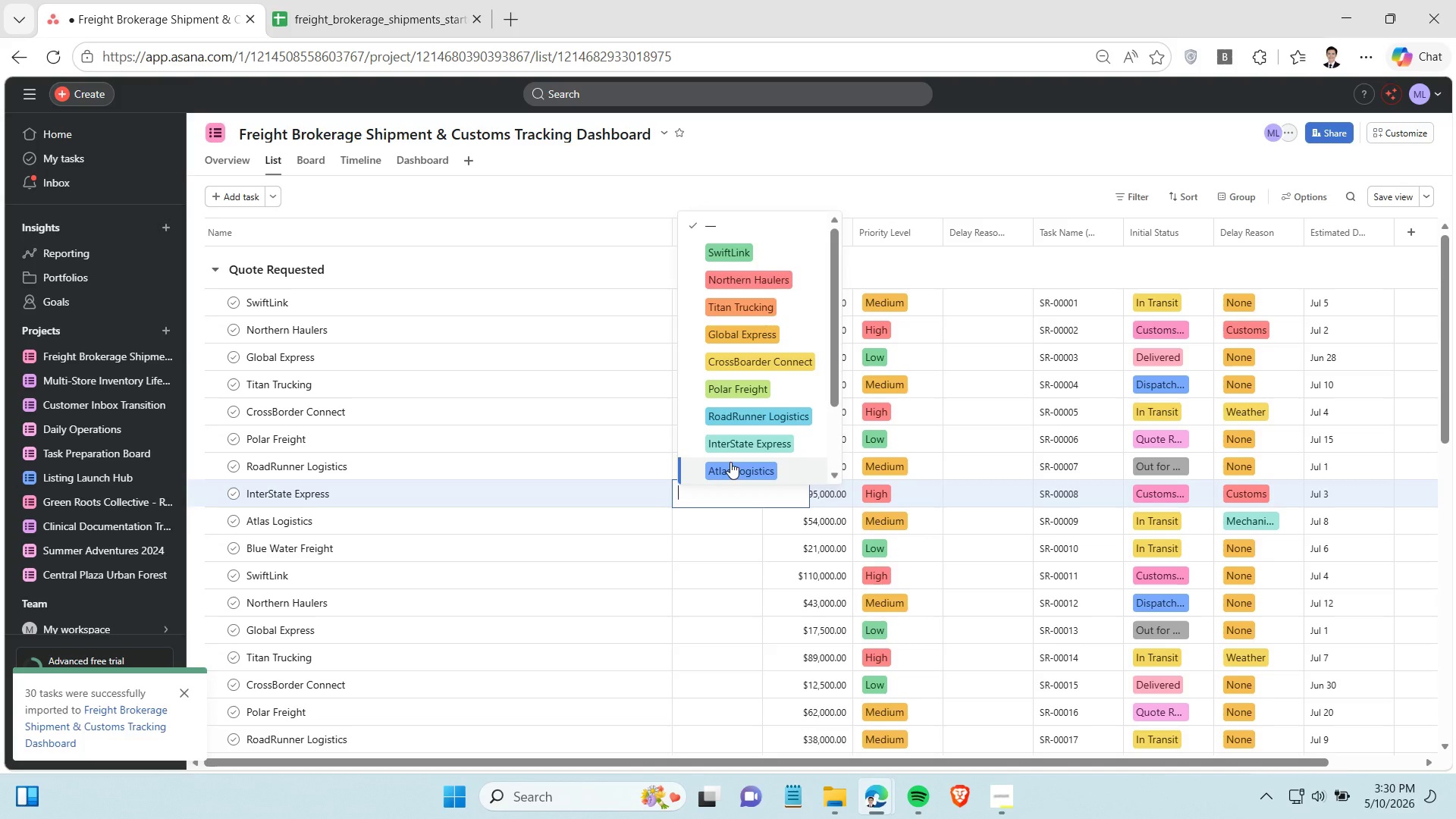 
left_click([733, 447])
 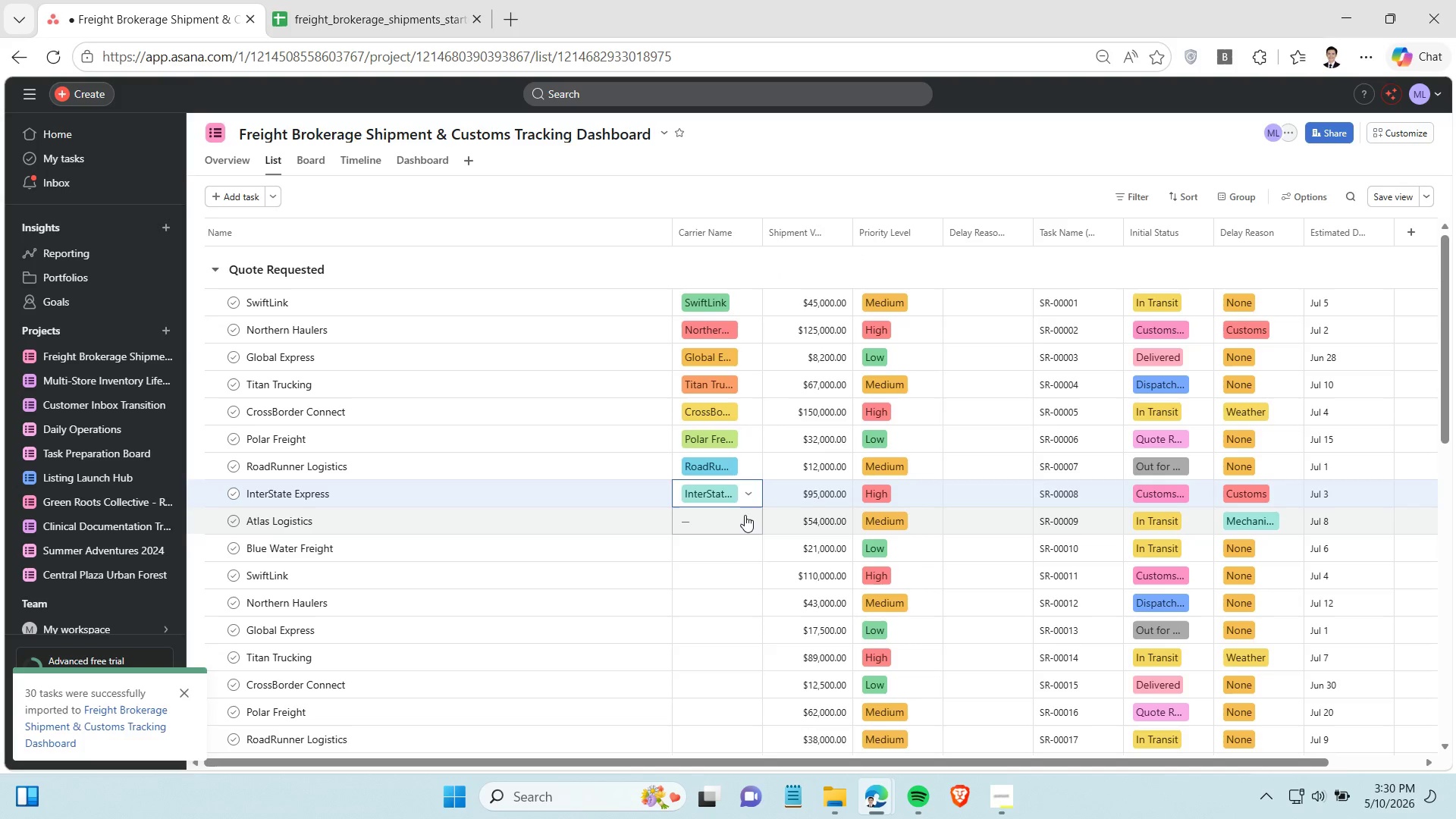 
left_click([745, 515])
 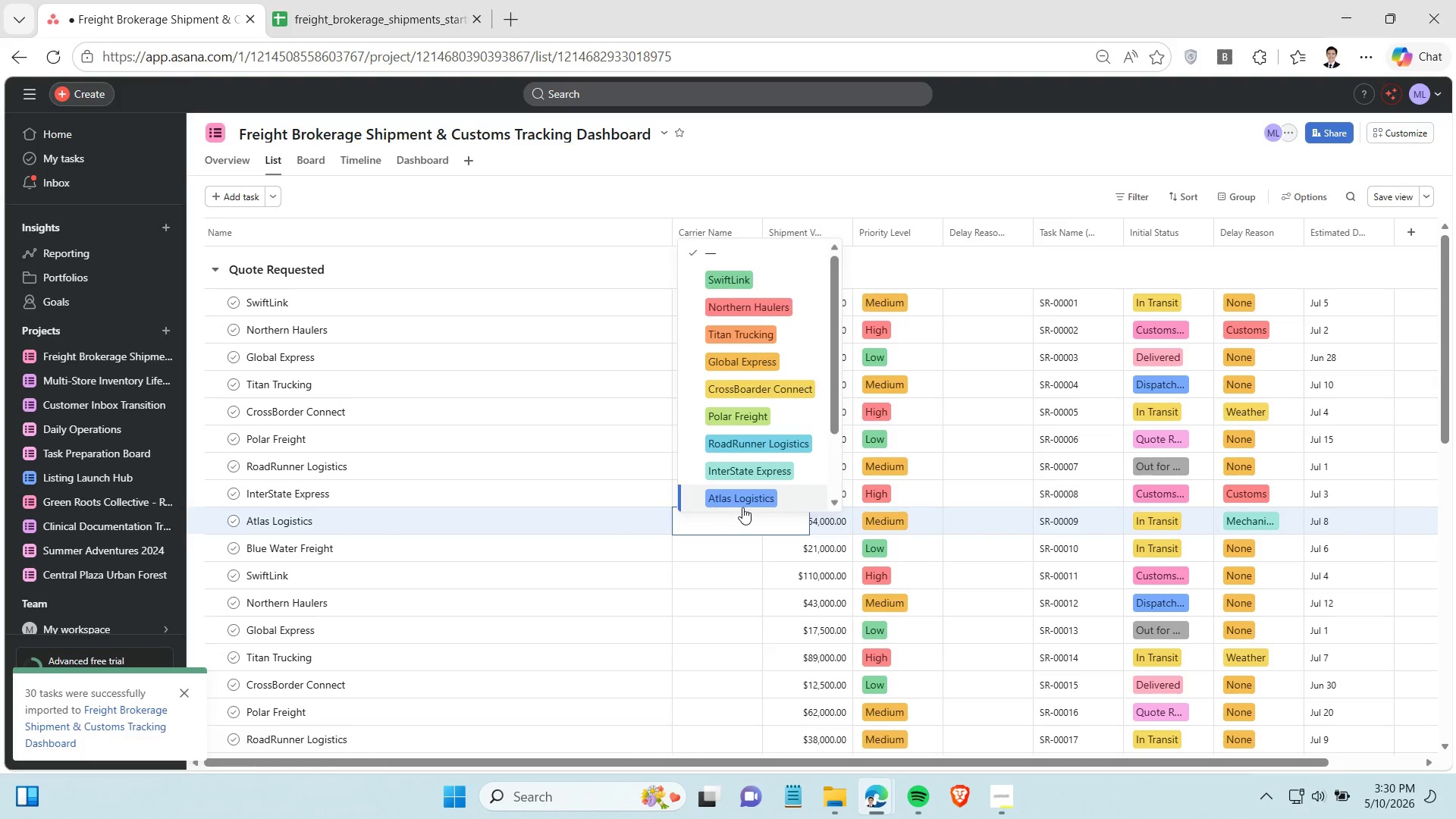 
left_click([741, 498])
 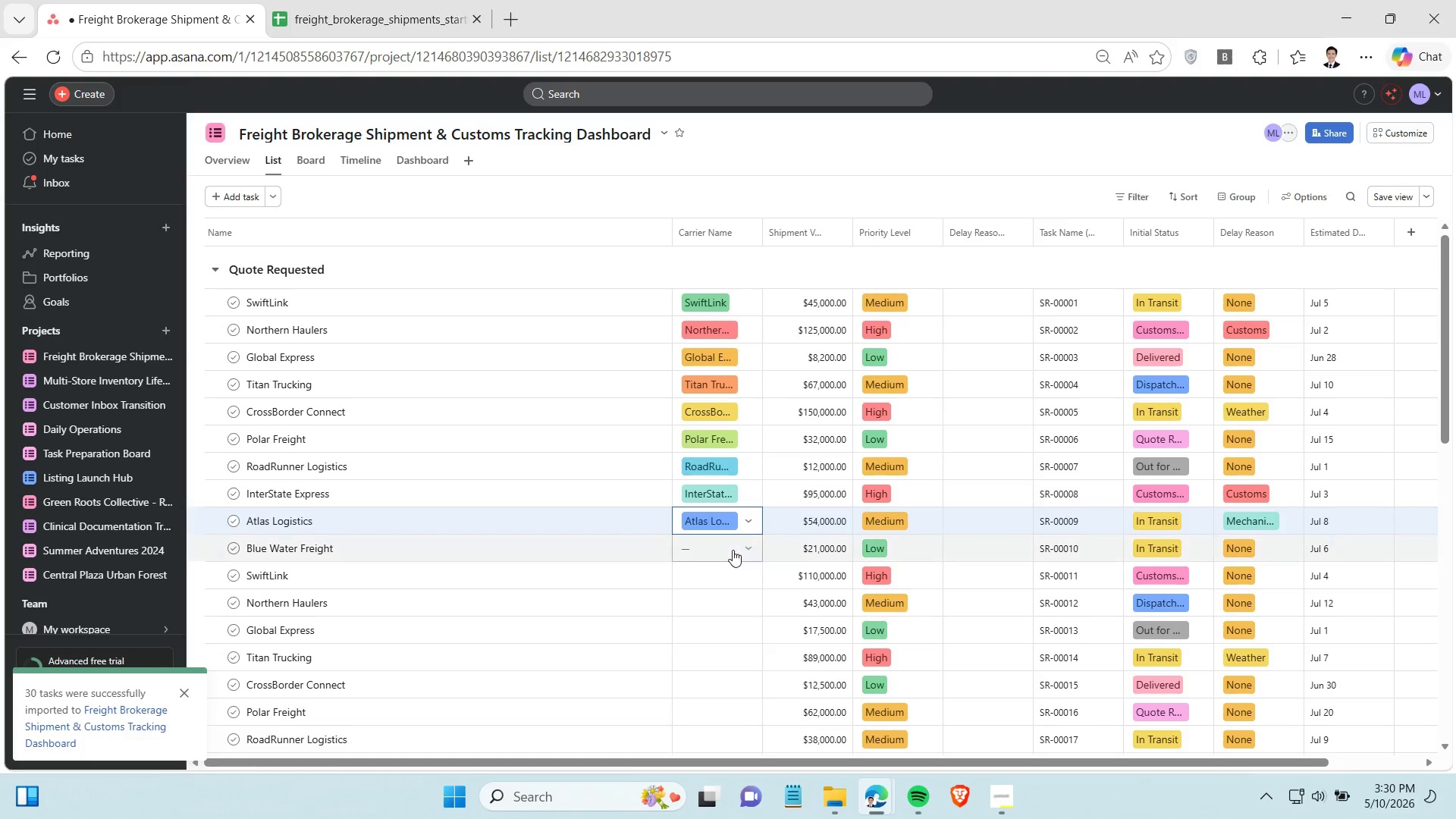 
left_click([733, 550])
 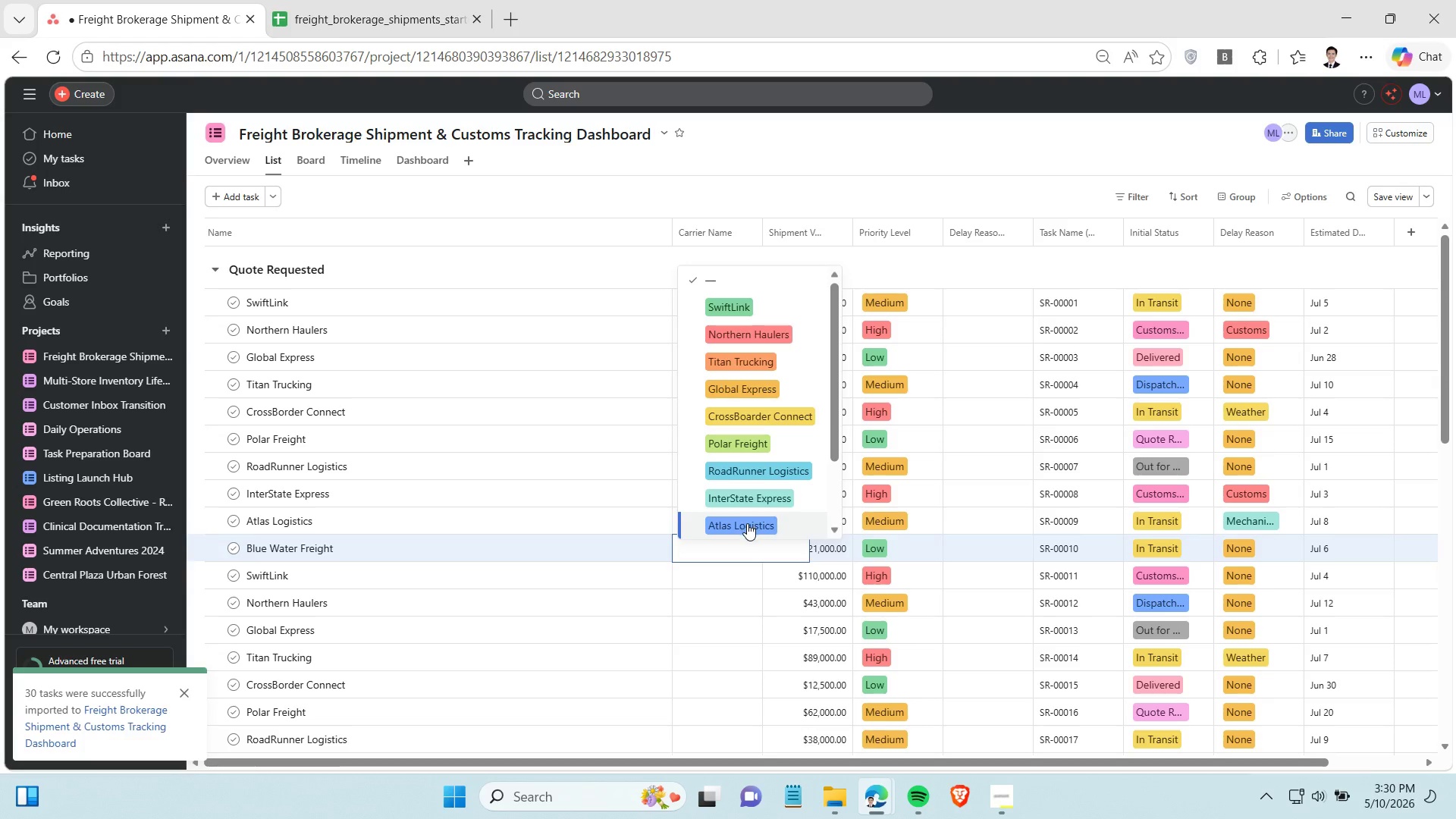 
wait(20.95)
 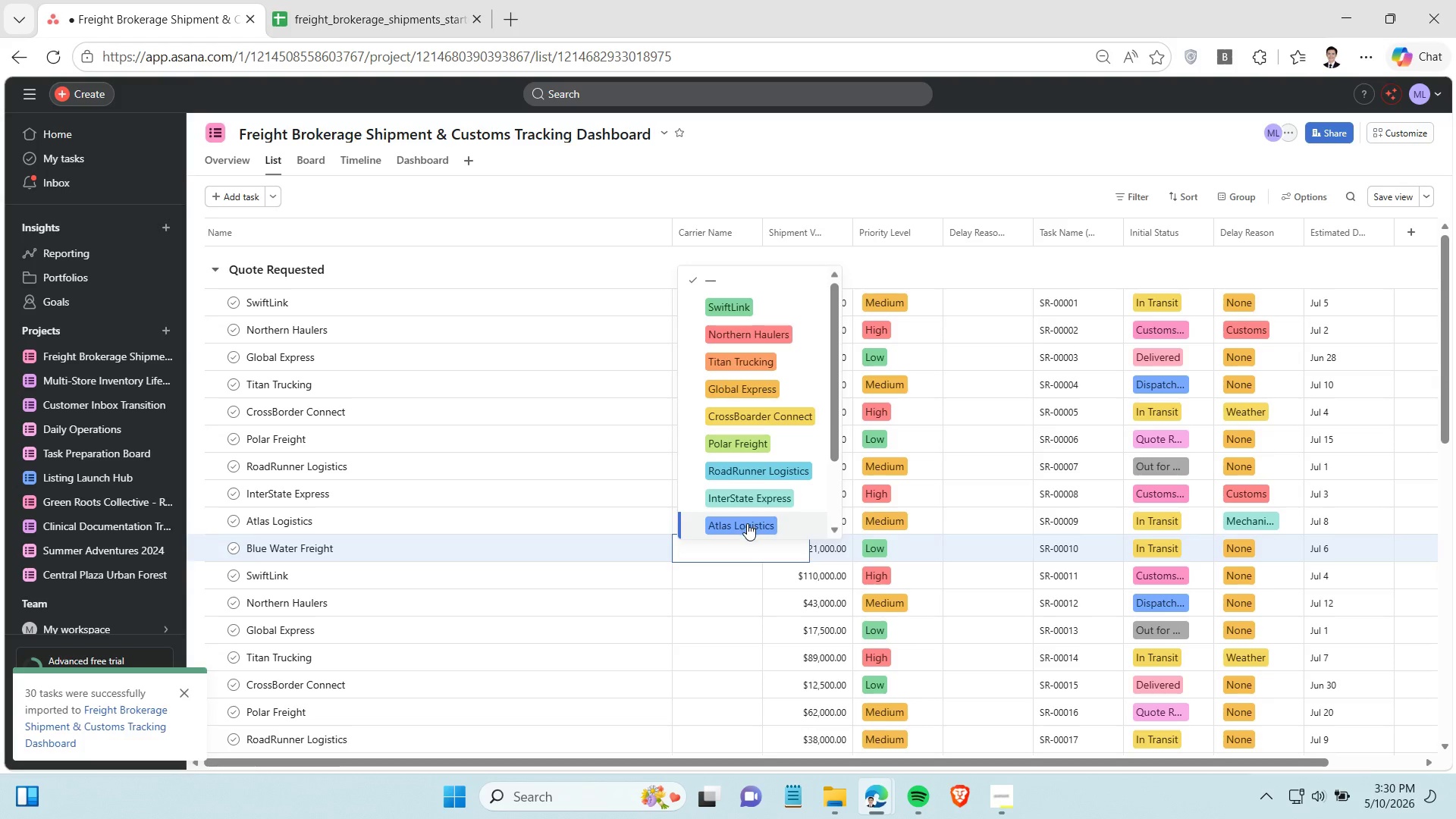 
scroll: coordinate [734, 462], scroll_direction: up, amount: 1.0
 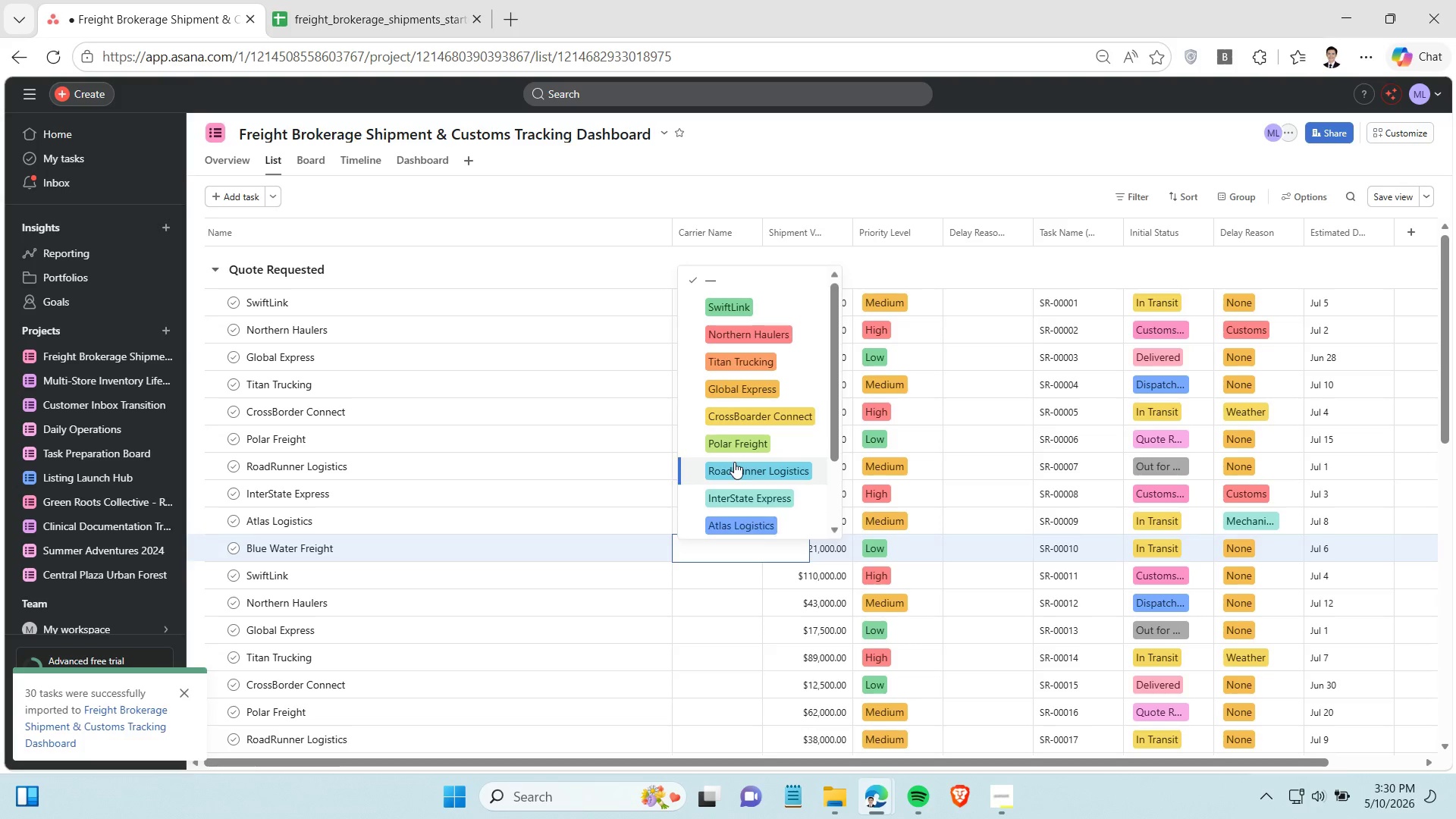 
scroll: coordinate [734, 462], scroll_direction: down, amount: 2.0
 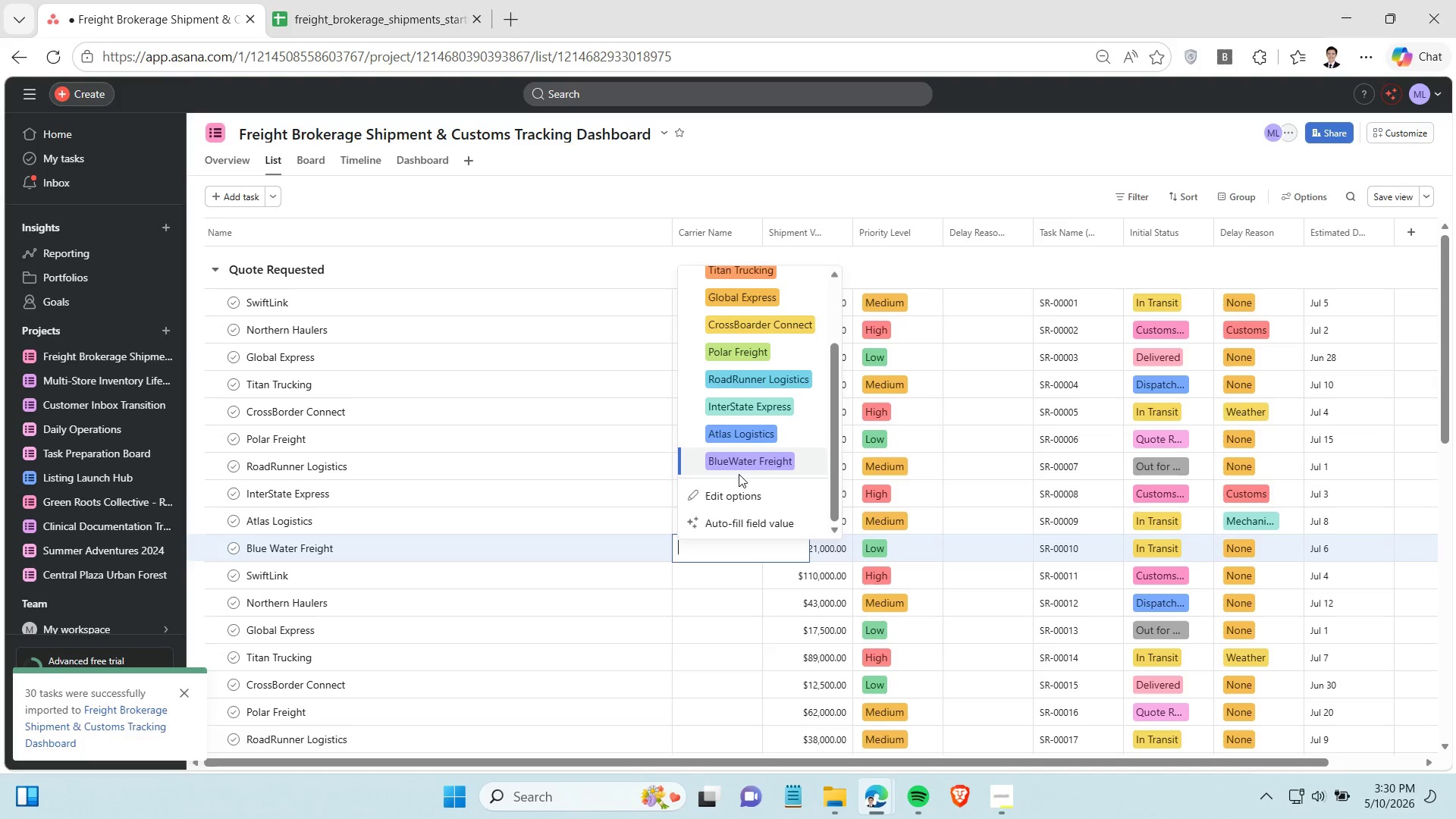 
left_click([740, 458])
 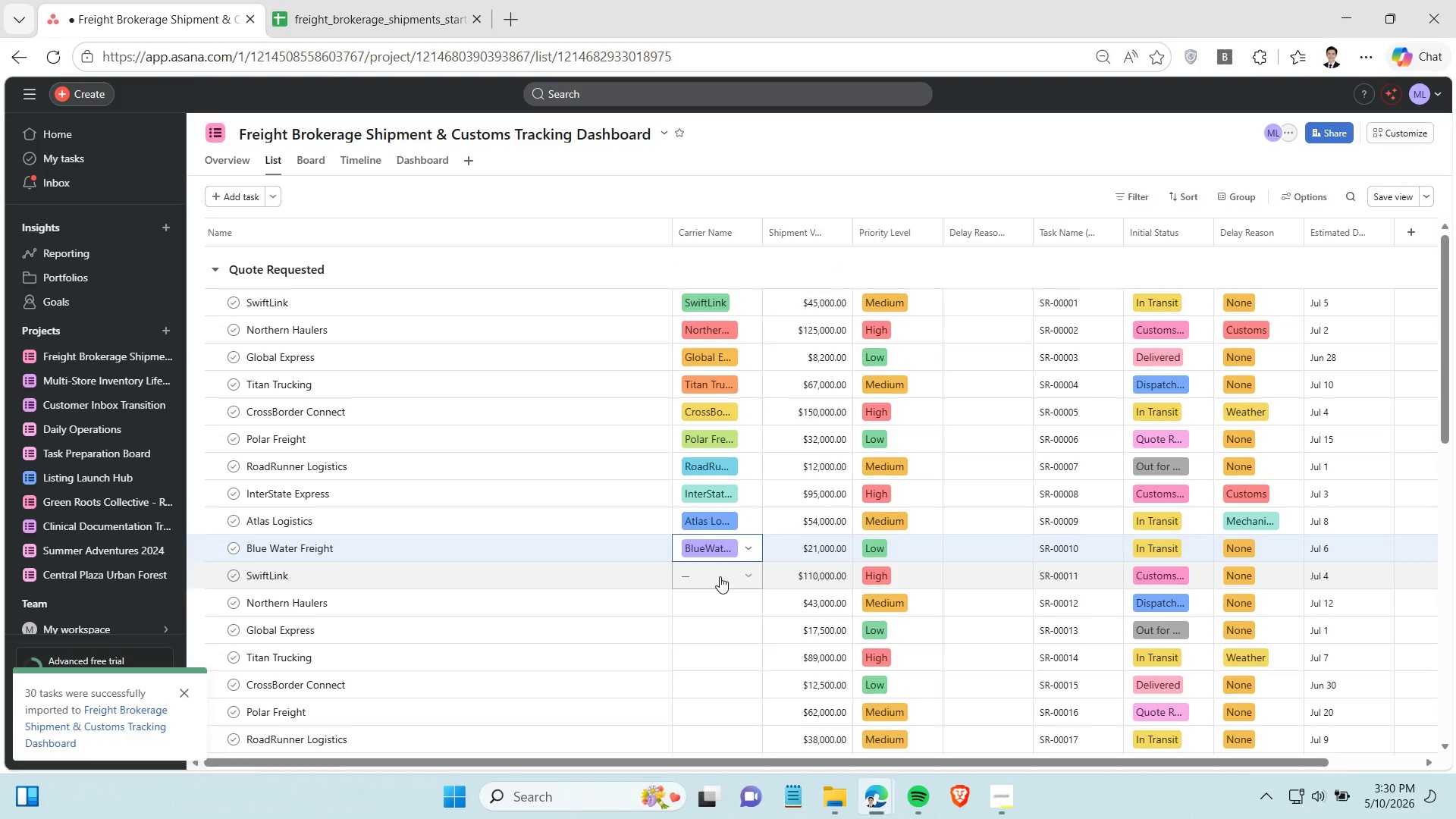 
left_click([721, 573])
 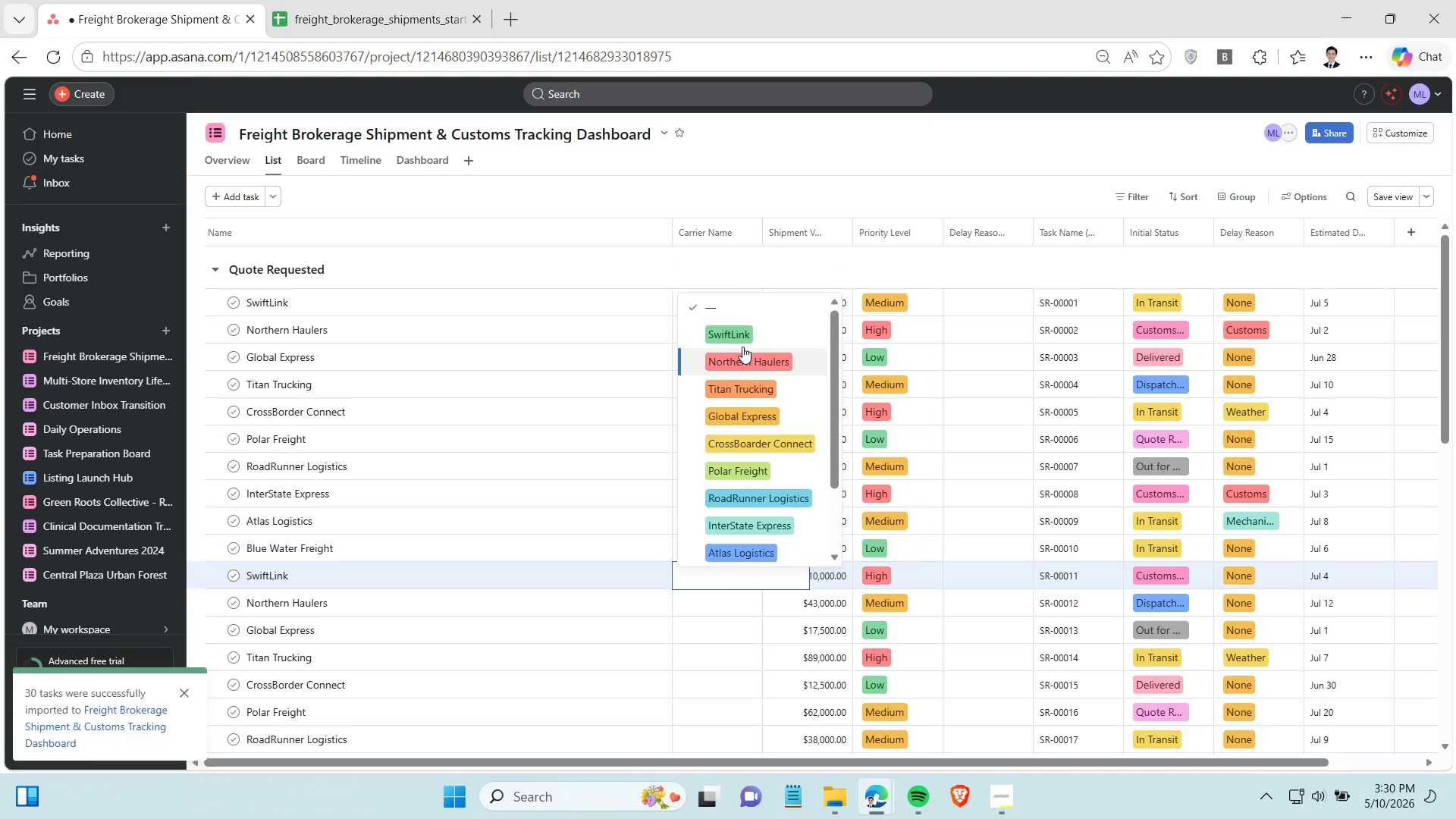 
left_click([742, 331])
 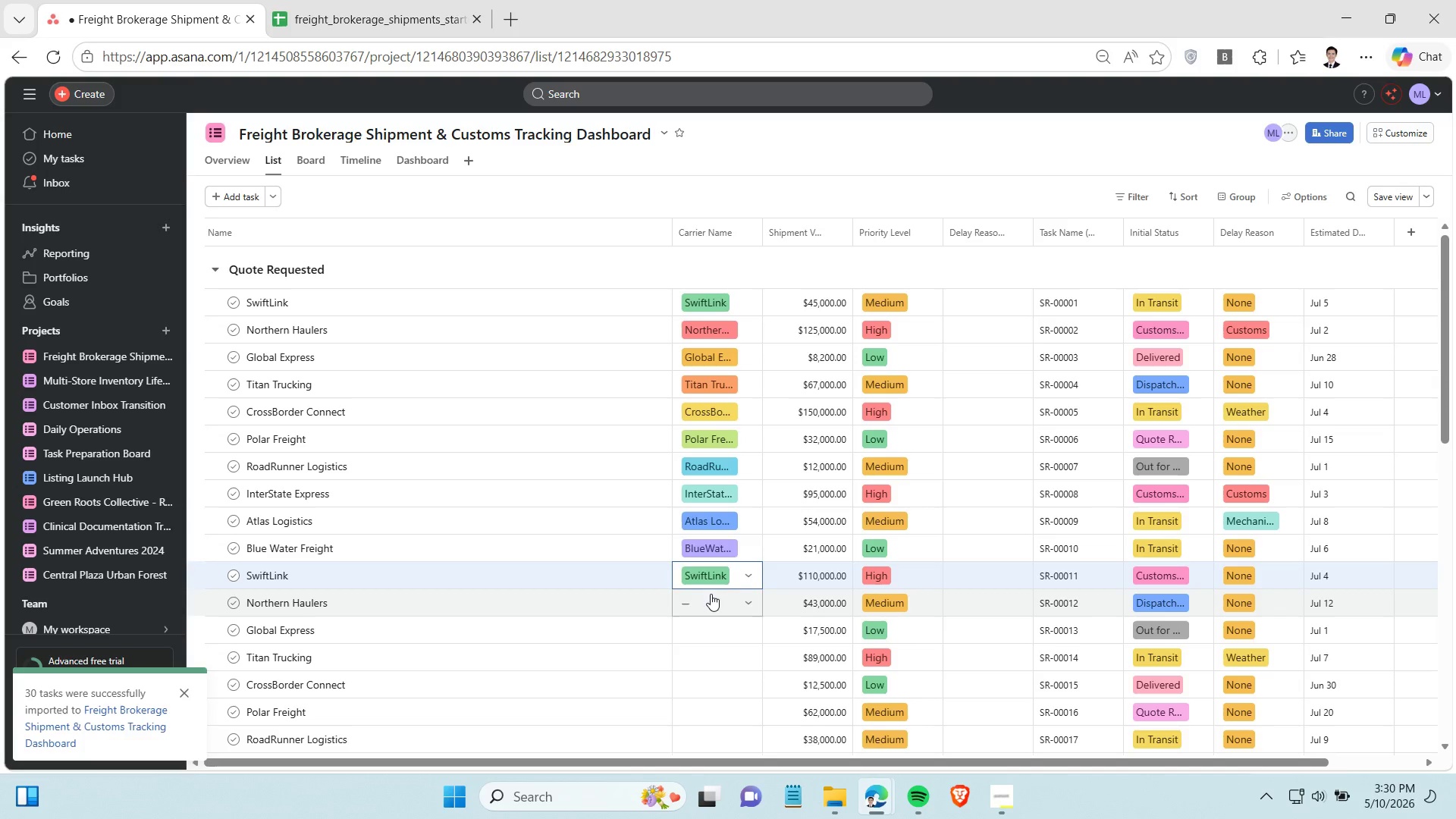 
left_click([711, 594])
 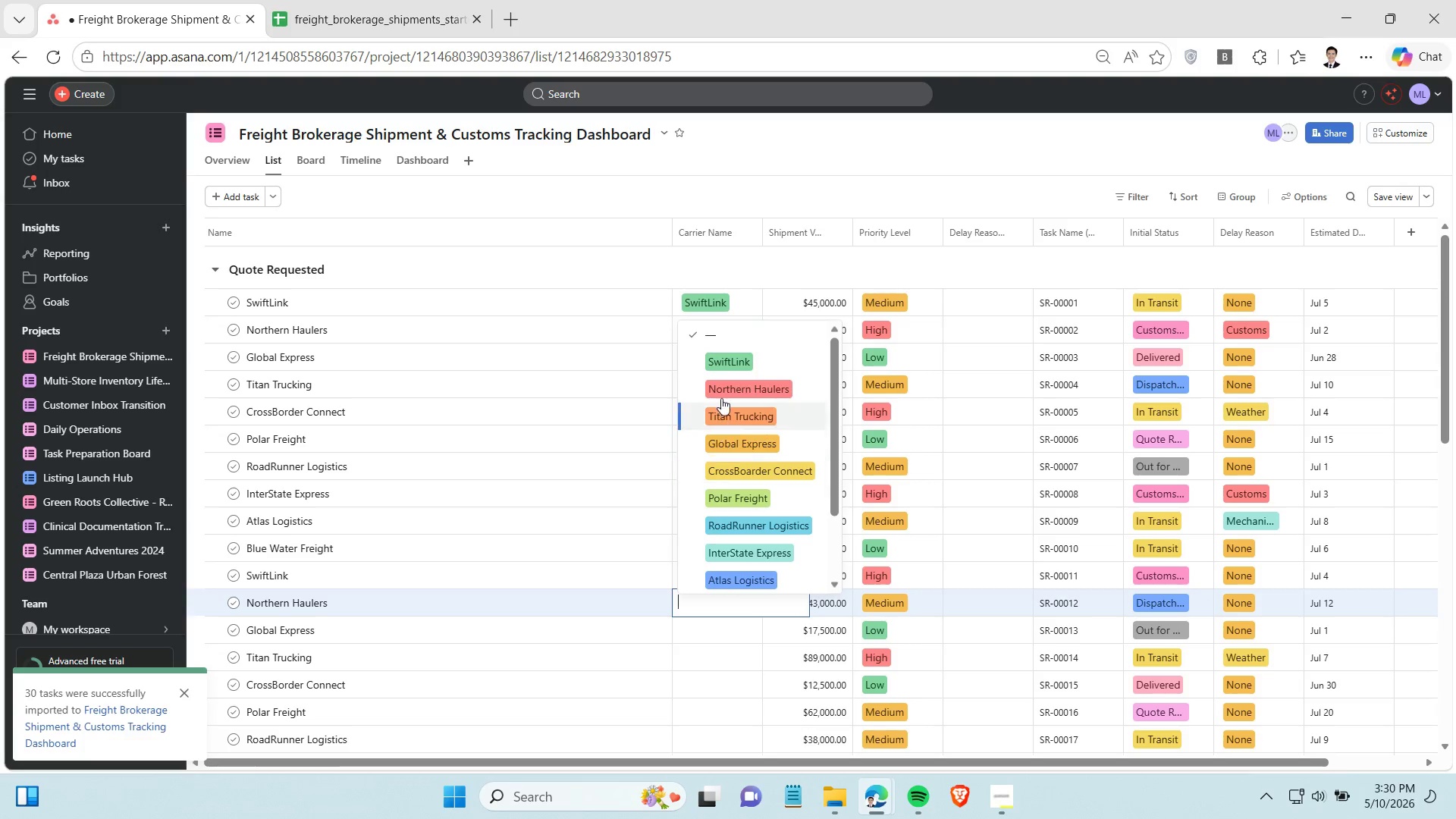 
left_click([723, 385])
 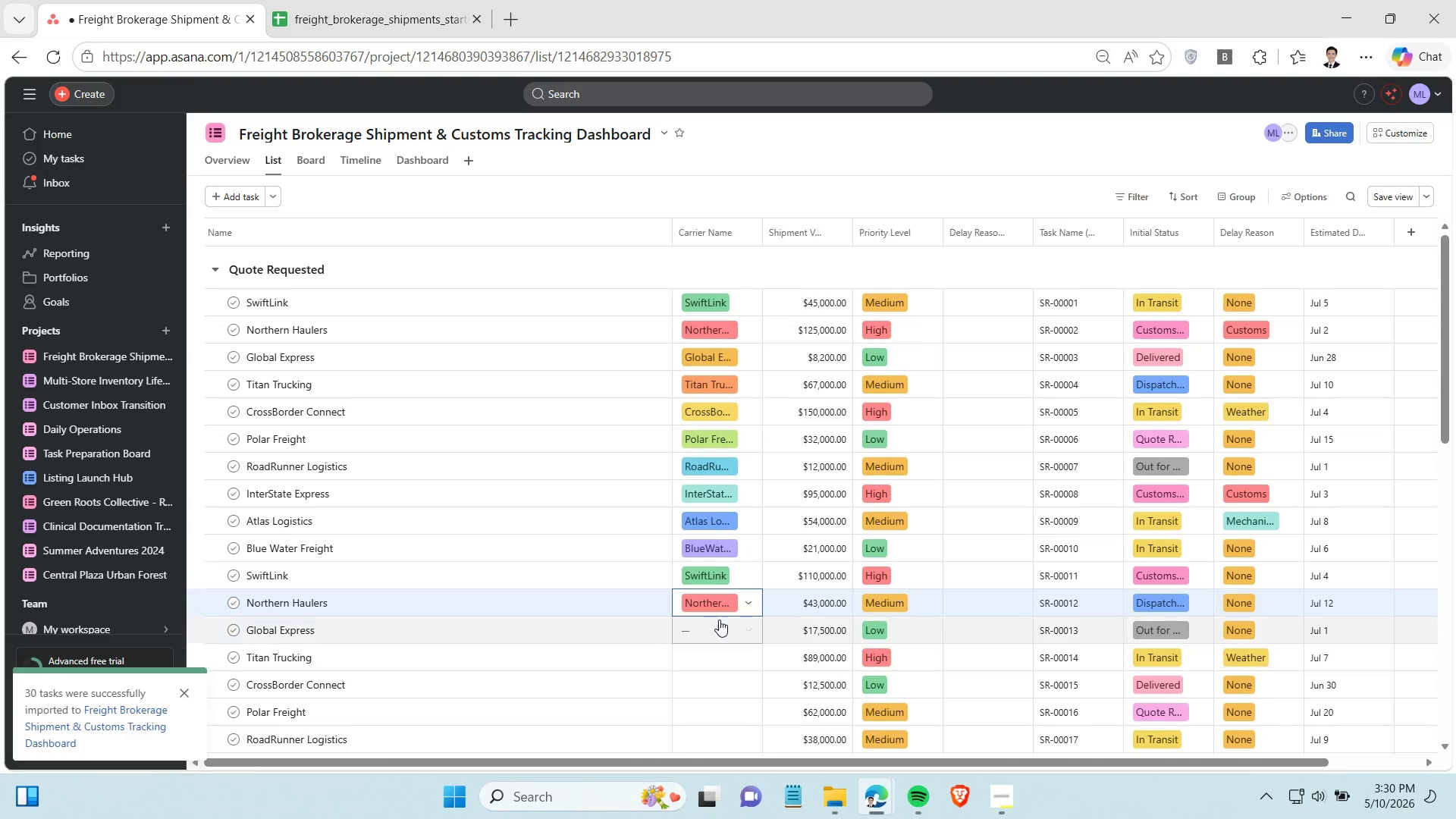 
left_click([720, 620])
 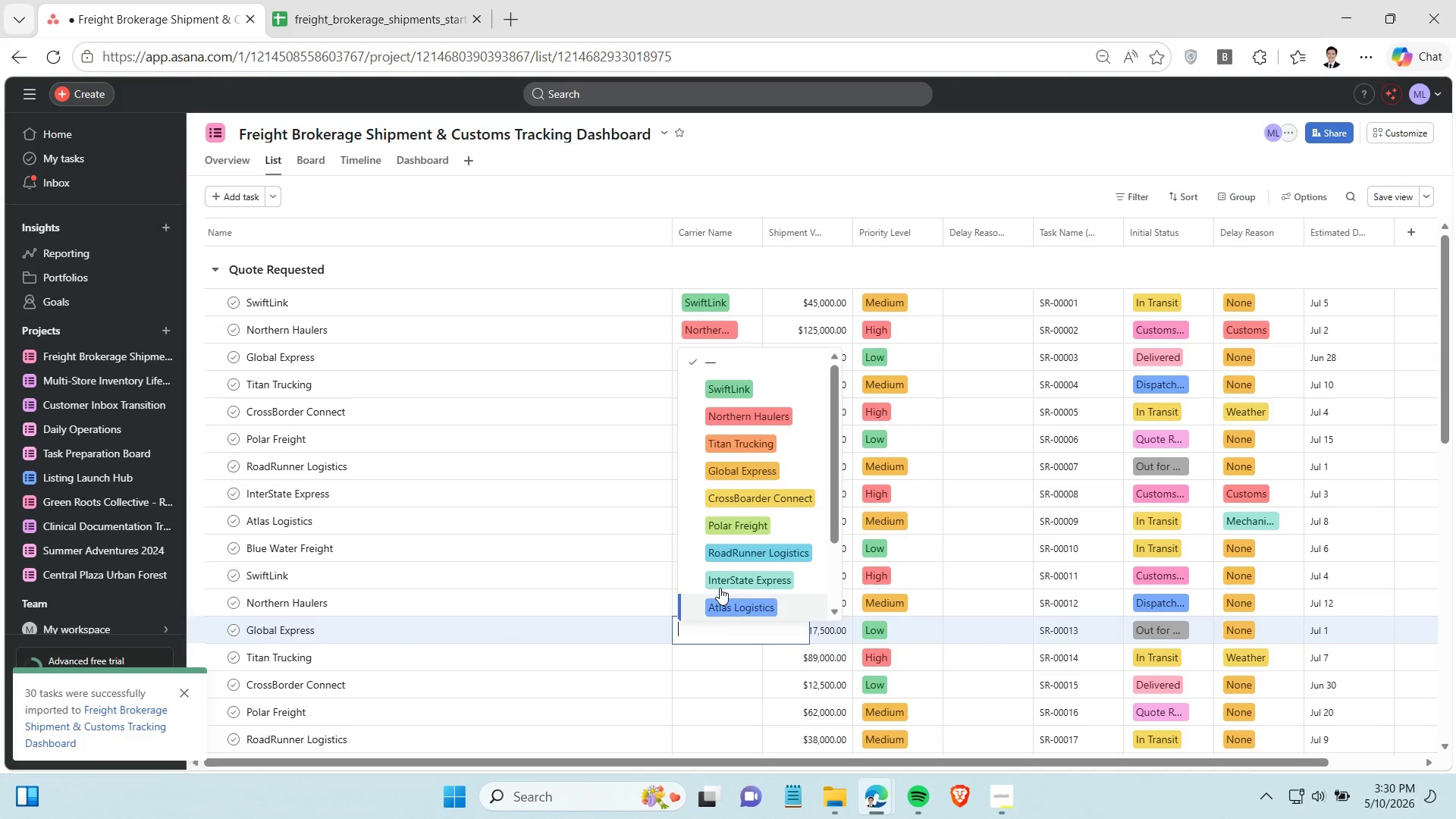 
left_click([747, 460])
 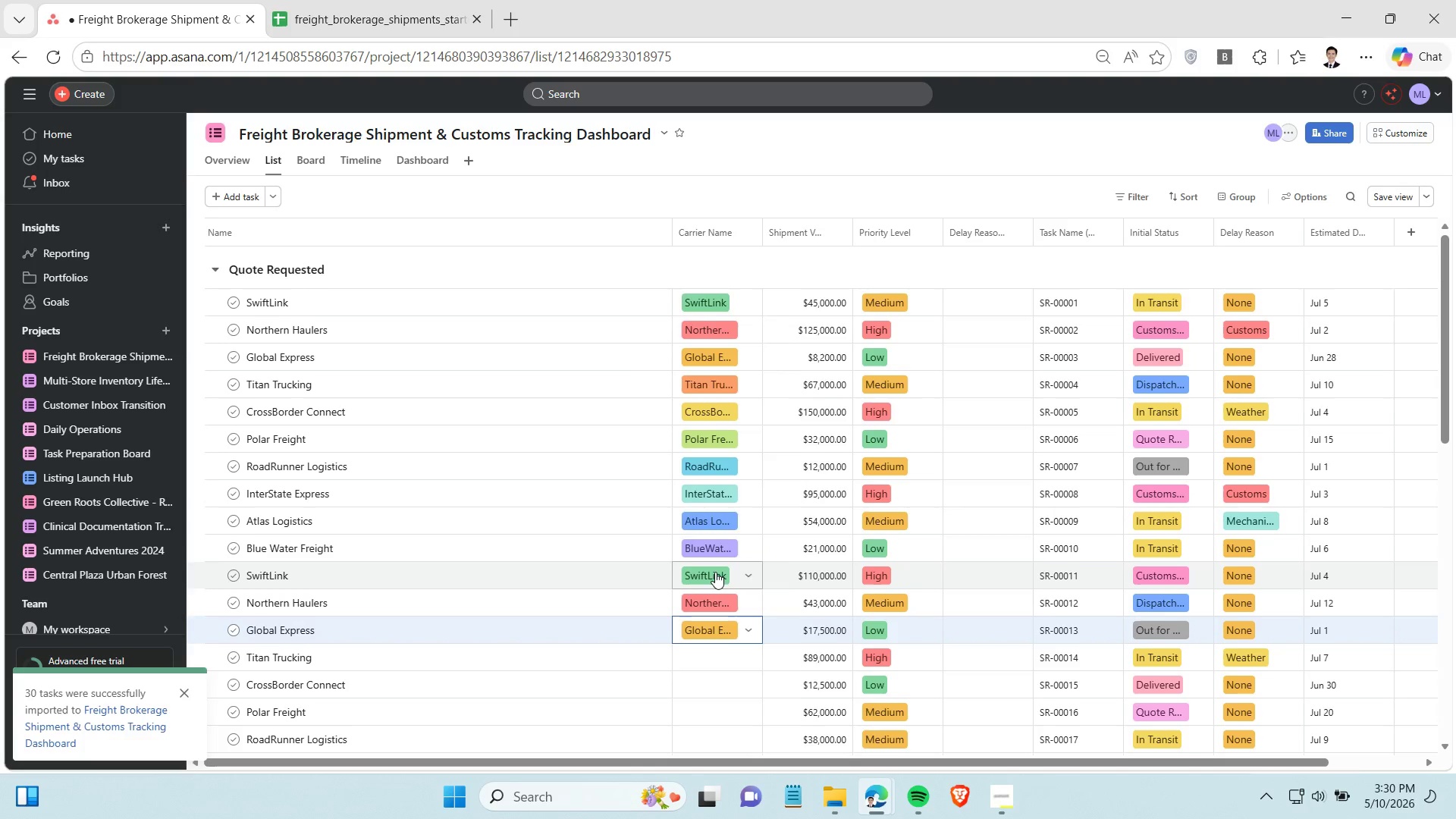 
scroll: coordinate [715, 572], scroll_direction: down, amount: 2.0
 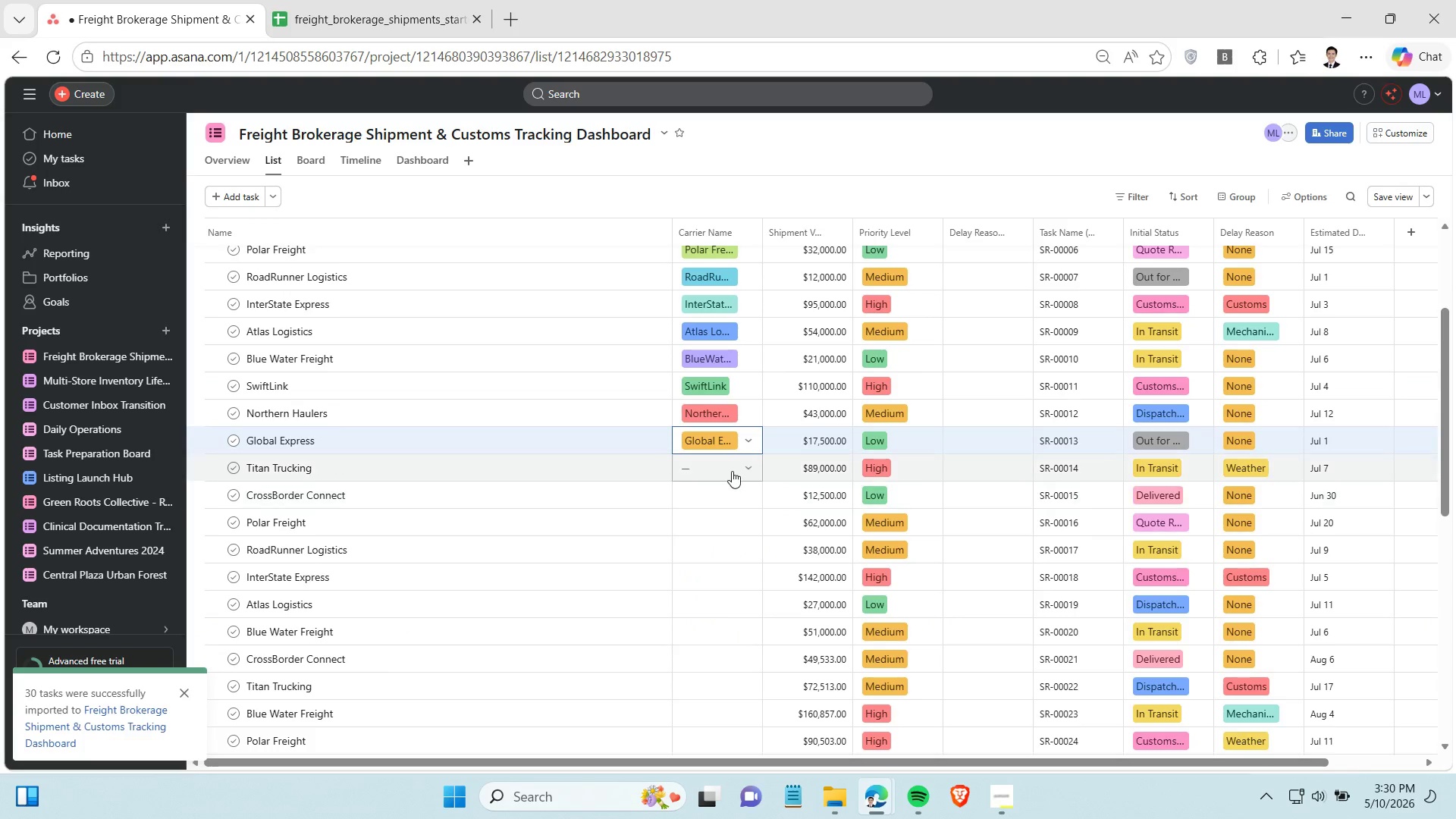 
left_click([732, 471])
 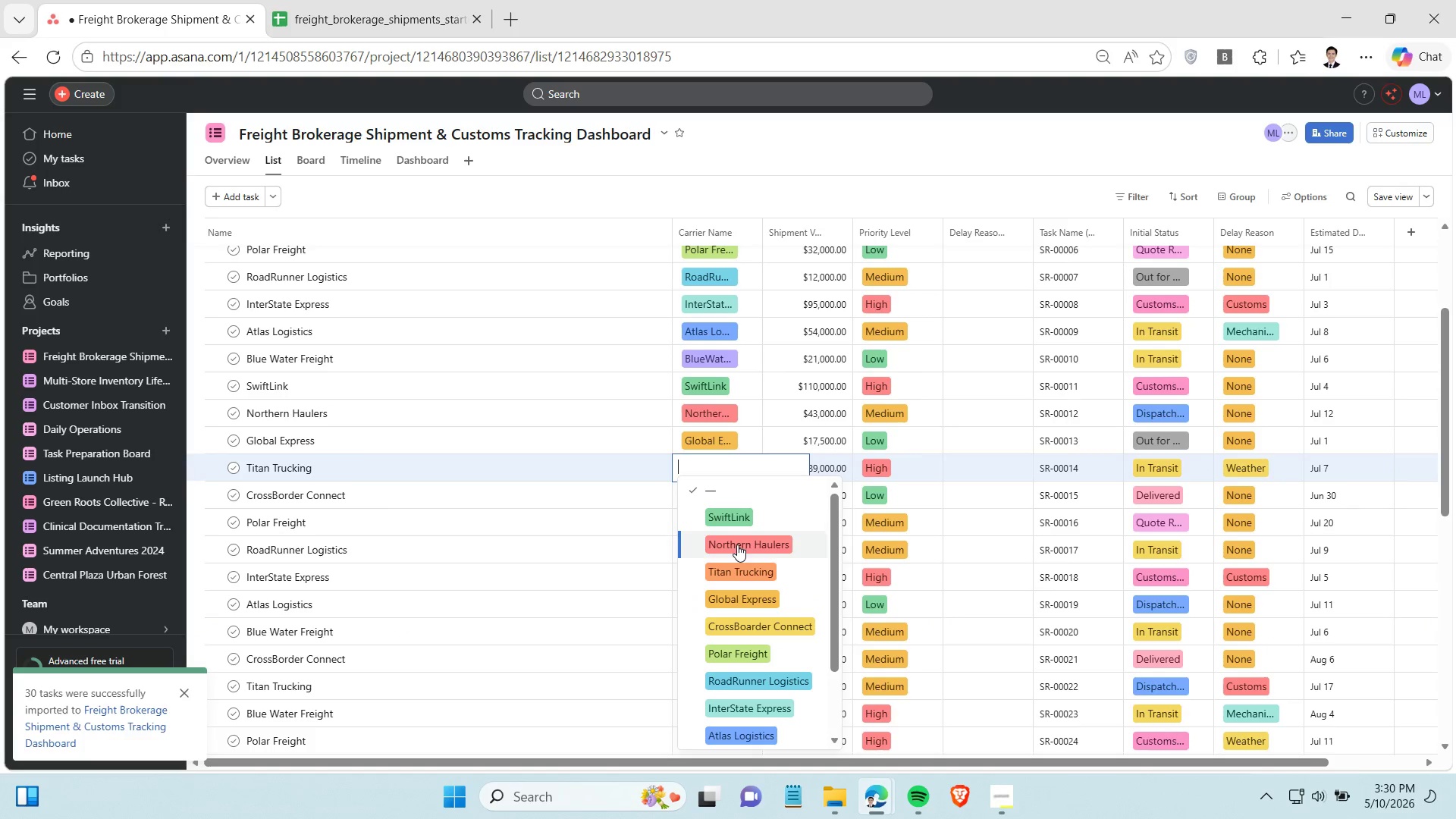 
left_click([742, 570])
 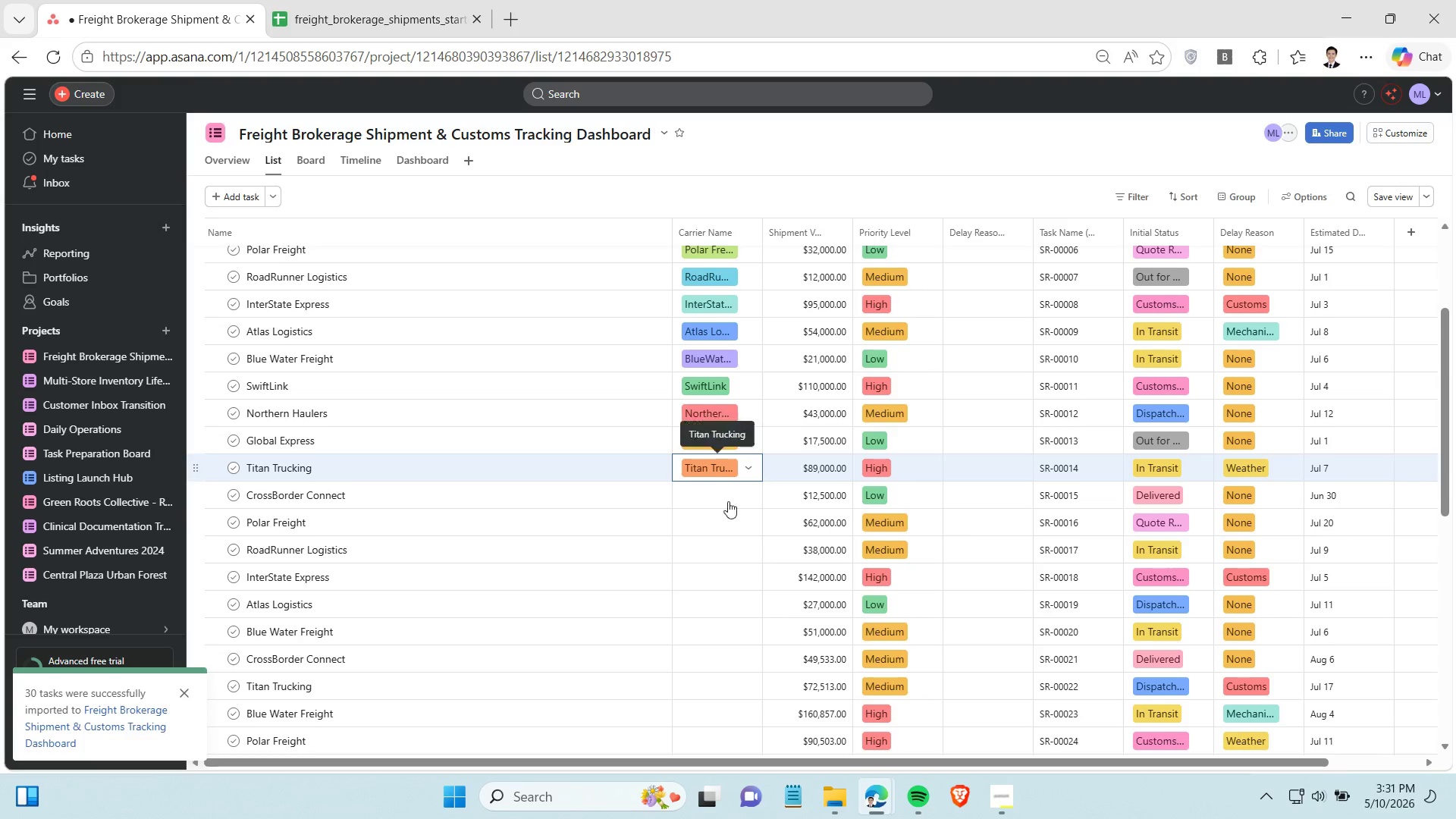 
left_click([740, 500])
 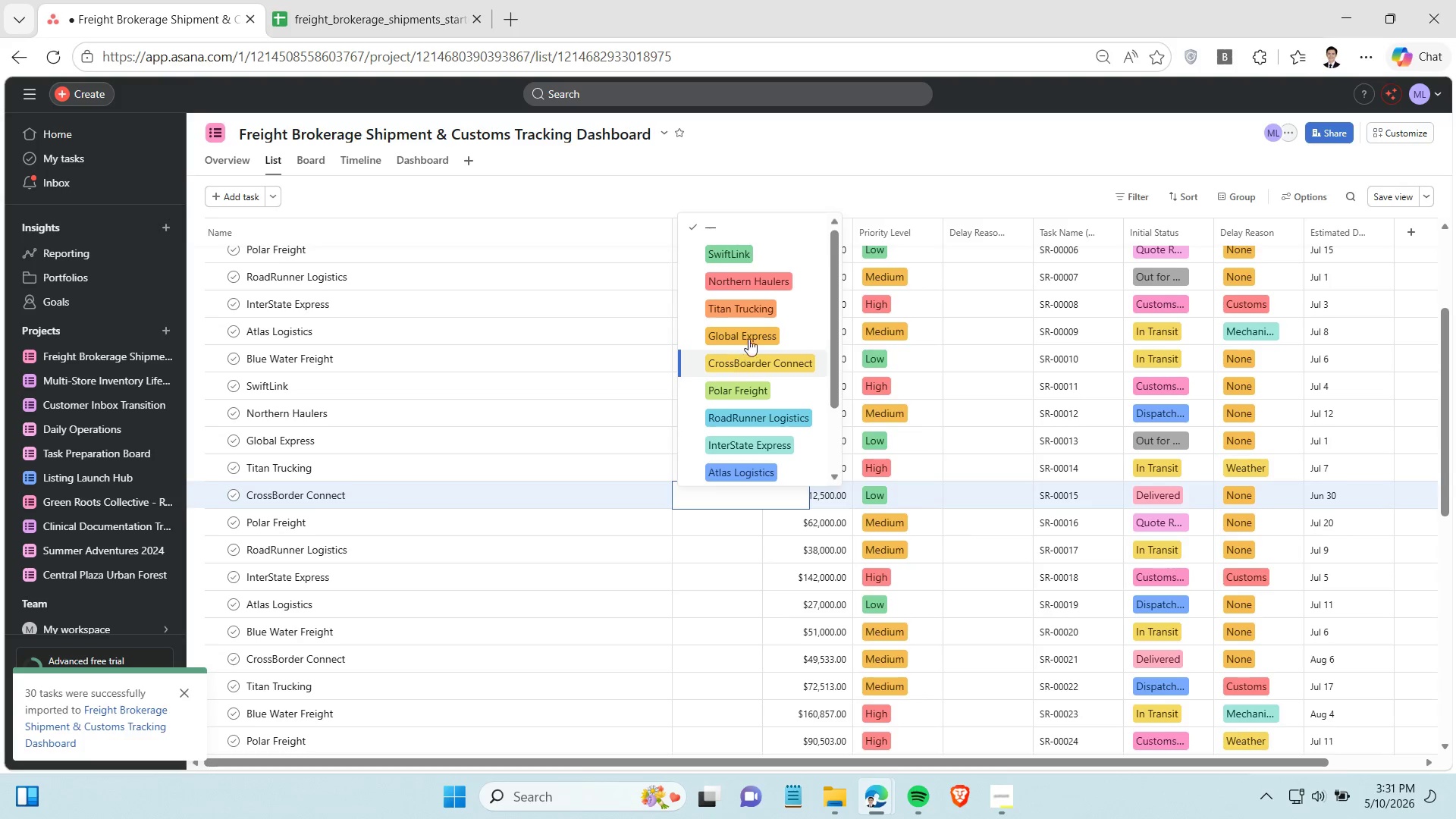 
wait(7.22)
 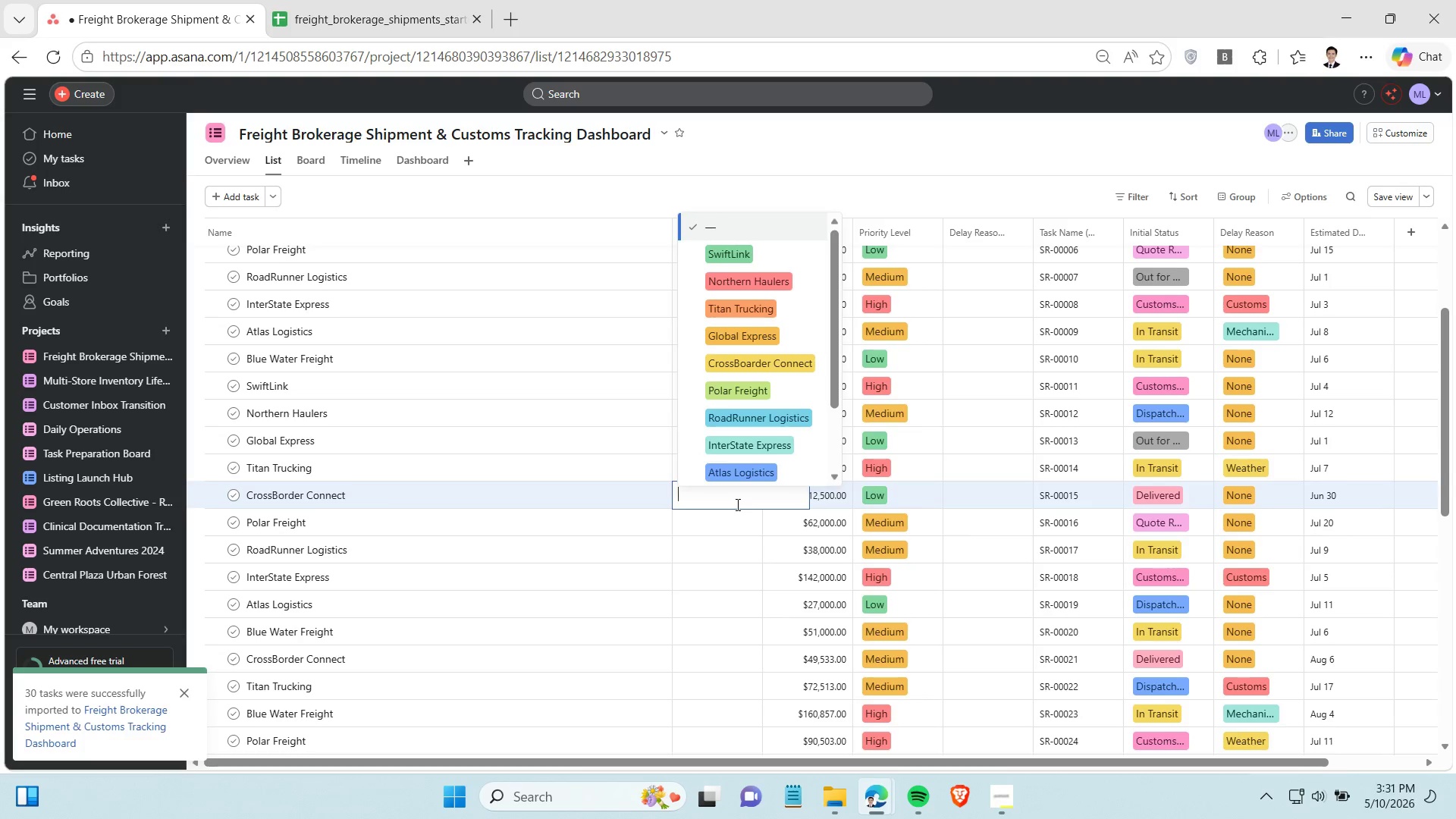 
left_click([746, 365])
 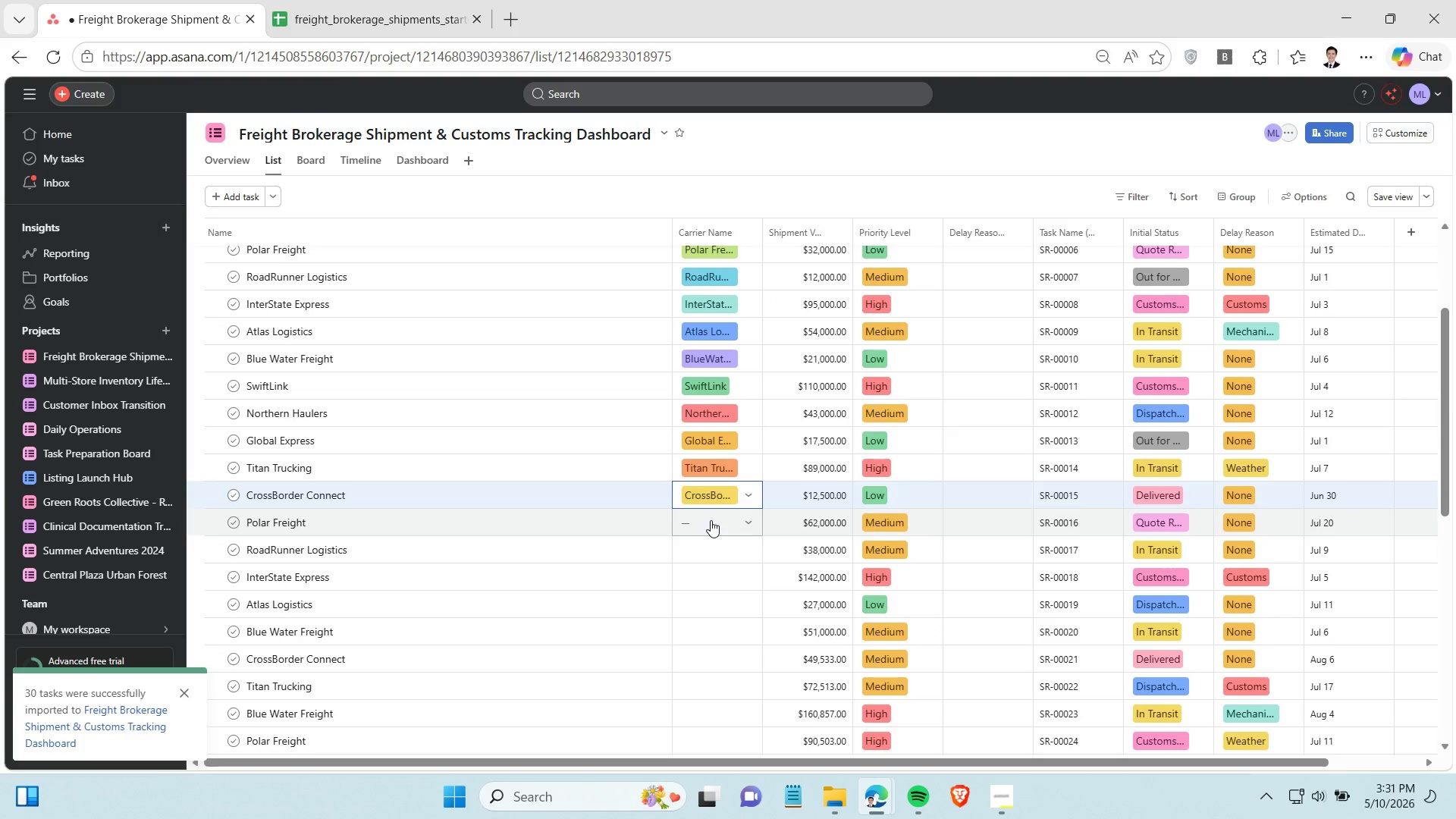 
left_click([711, 520])
 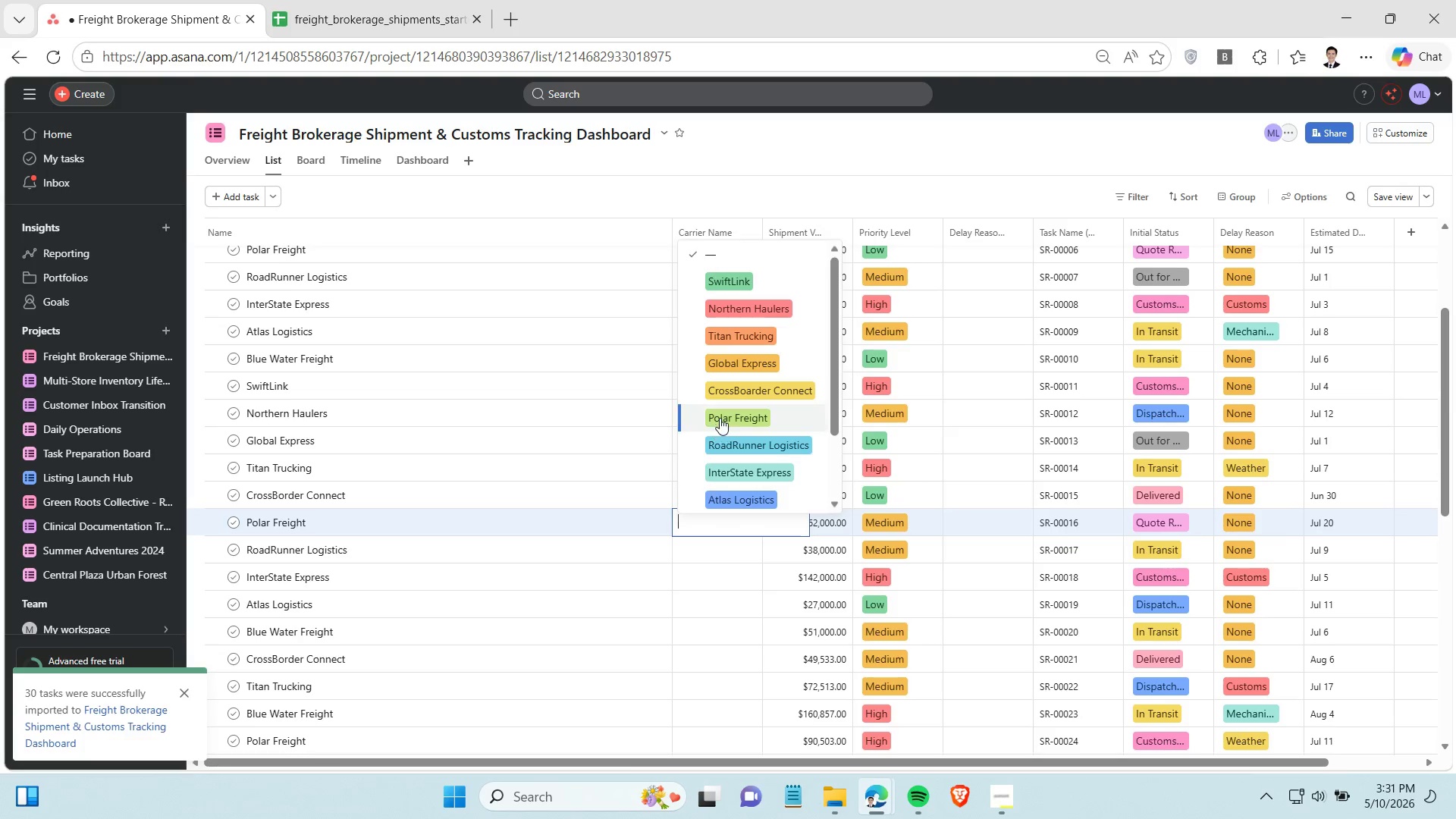 
left_click([720, 418])
 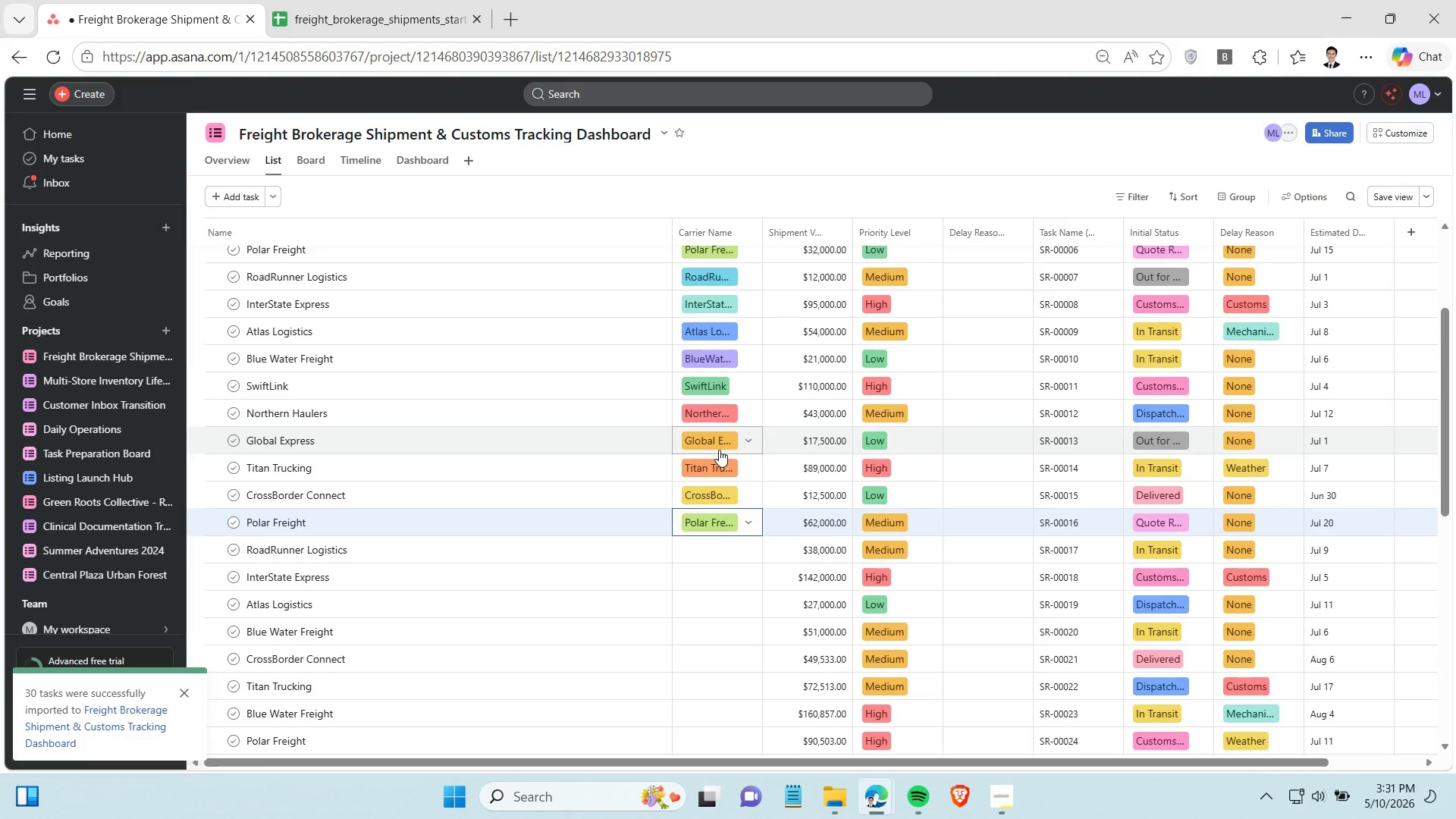 
scroll: coordinate [719, 450], scroll_direction: down, amount: 2.0
 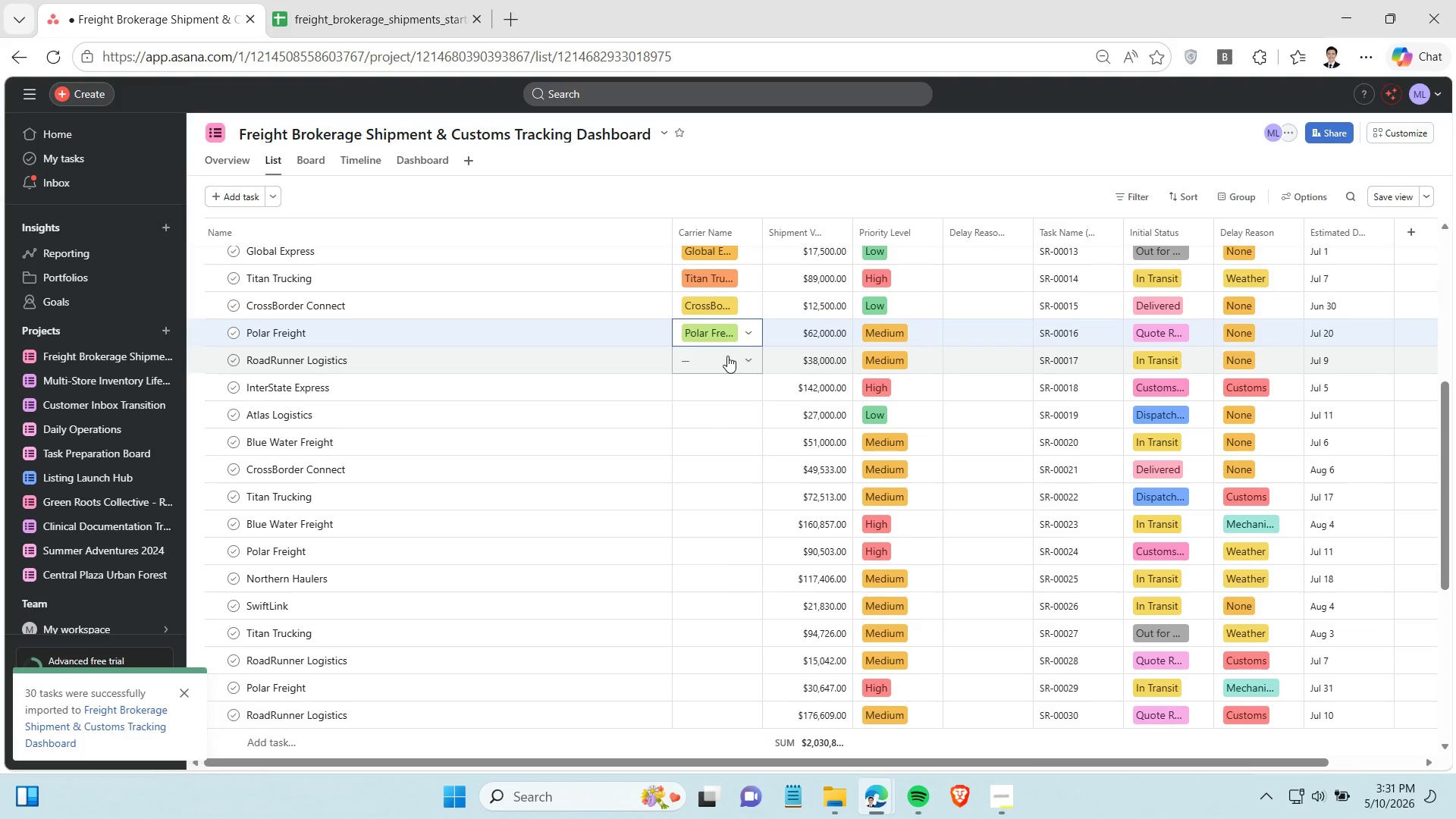 
left_click([727, 356])
 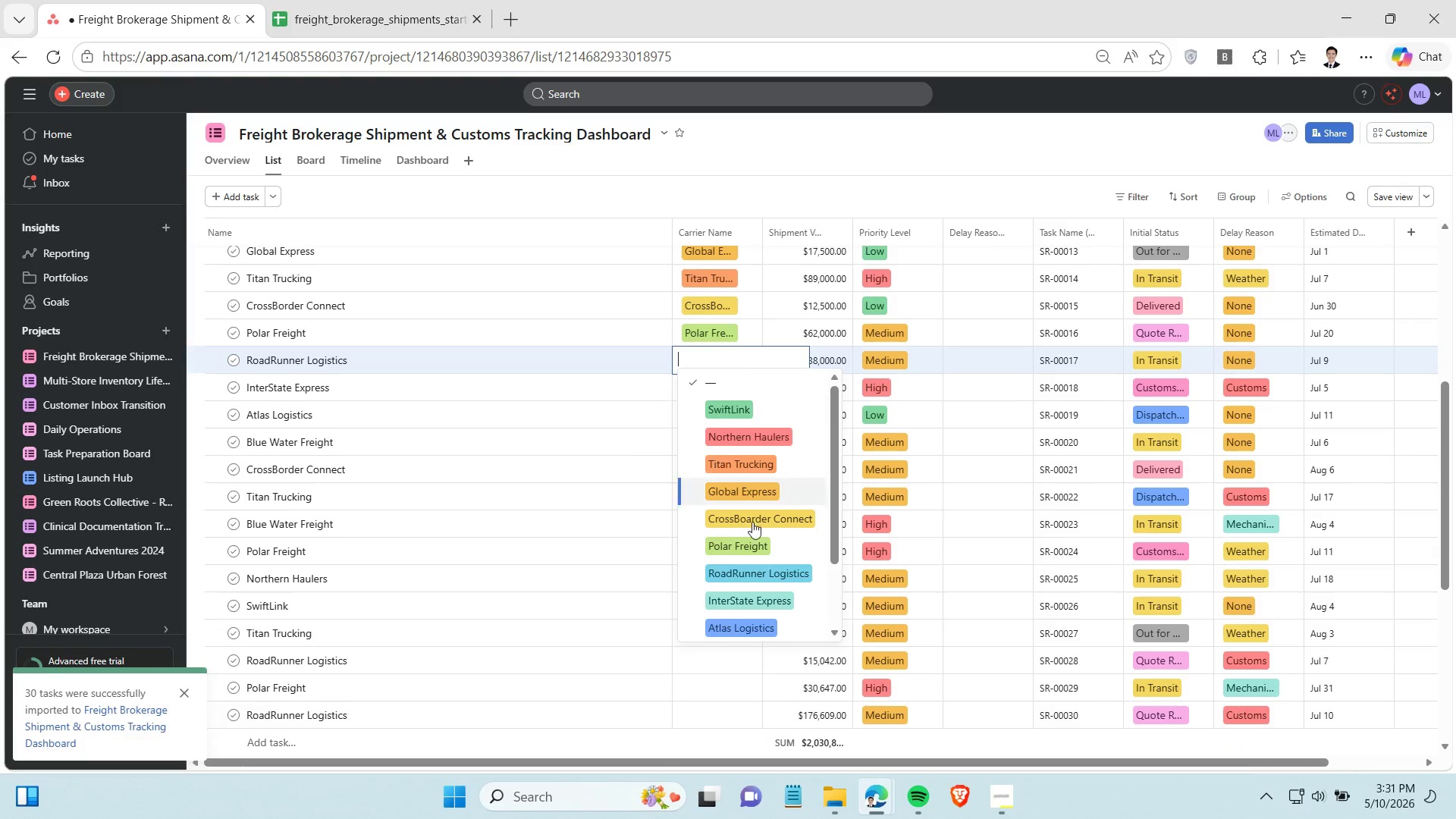 
mouse_move([777, 556])
 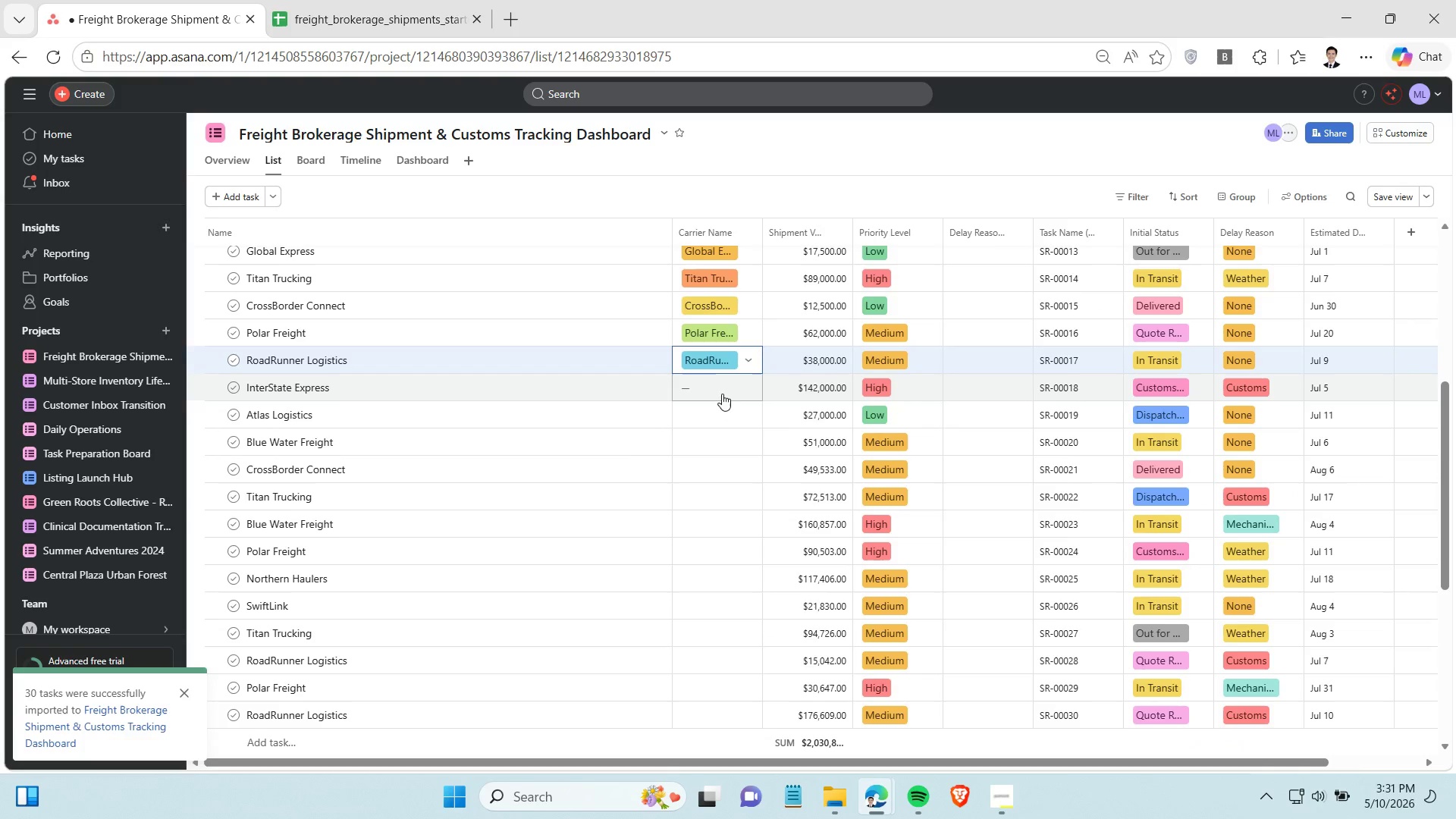 
left_click([720, 386])
 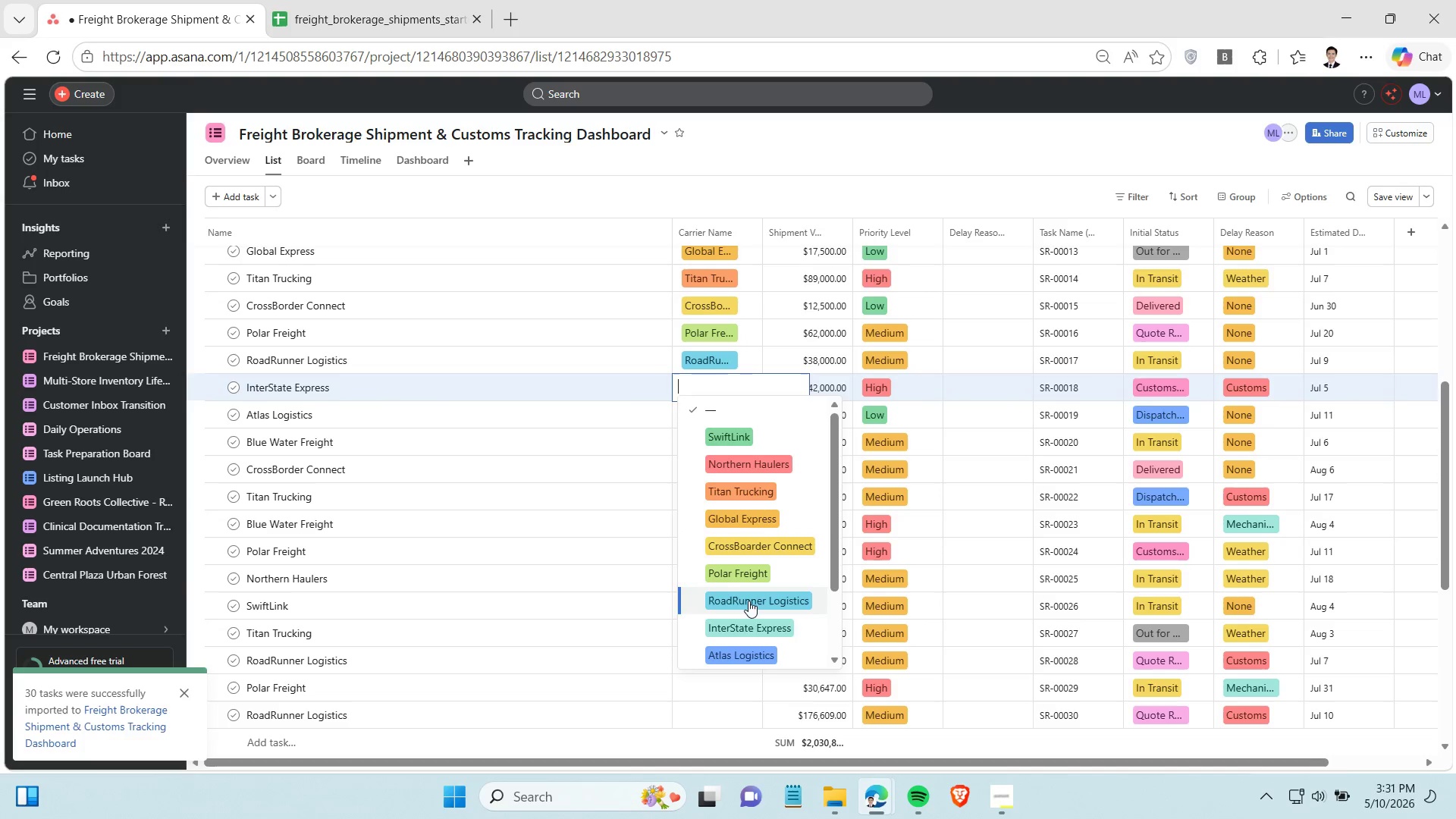 
left_click([754, 623])
 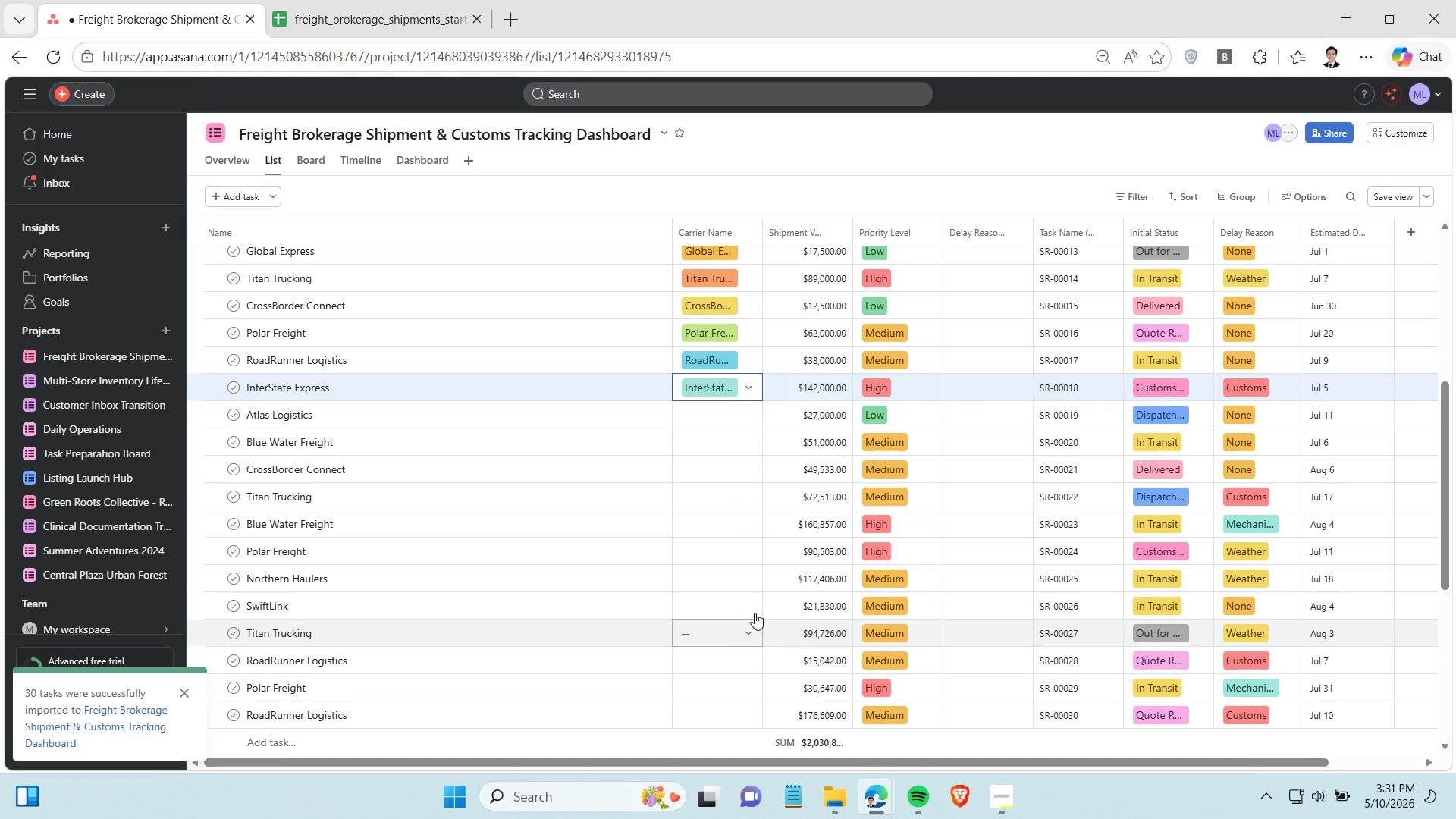 
left_click([720, 416])
 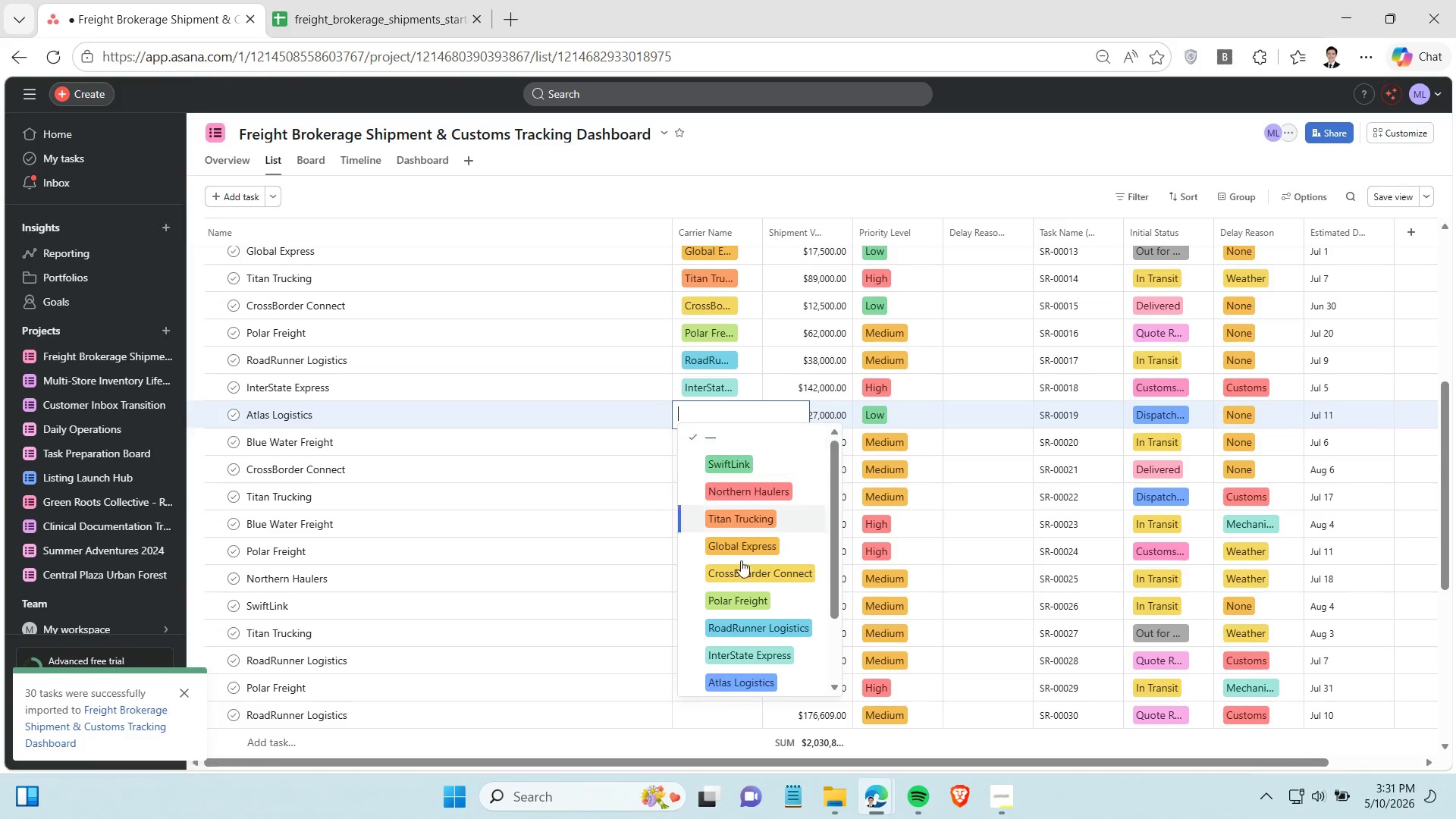 
scroll: coordinate [753, 605], scroll_direction: down, amount: 2.0
 